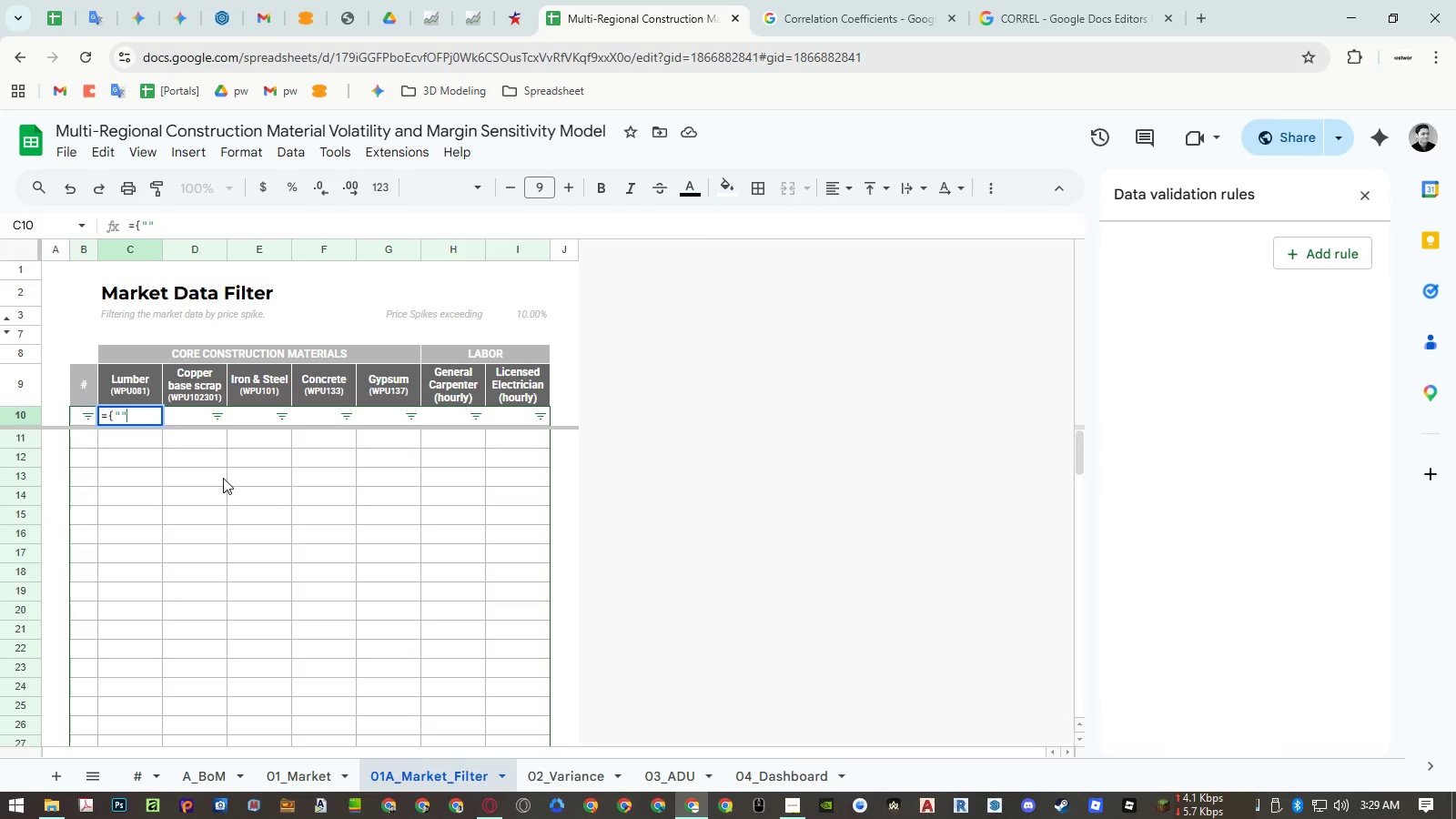 
key(Semicolon)
 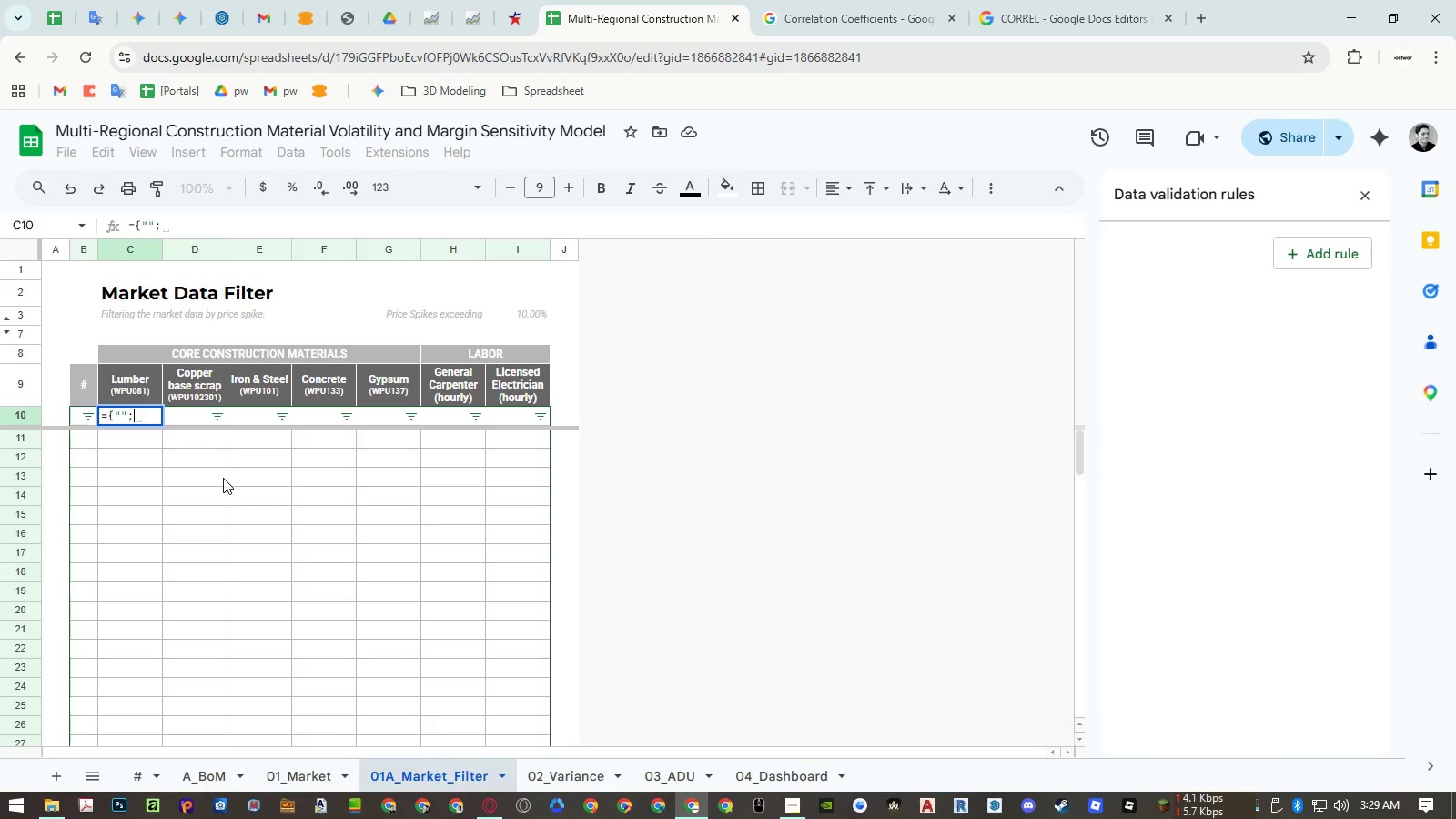 
key(Control+Enter)
 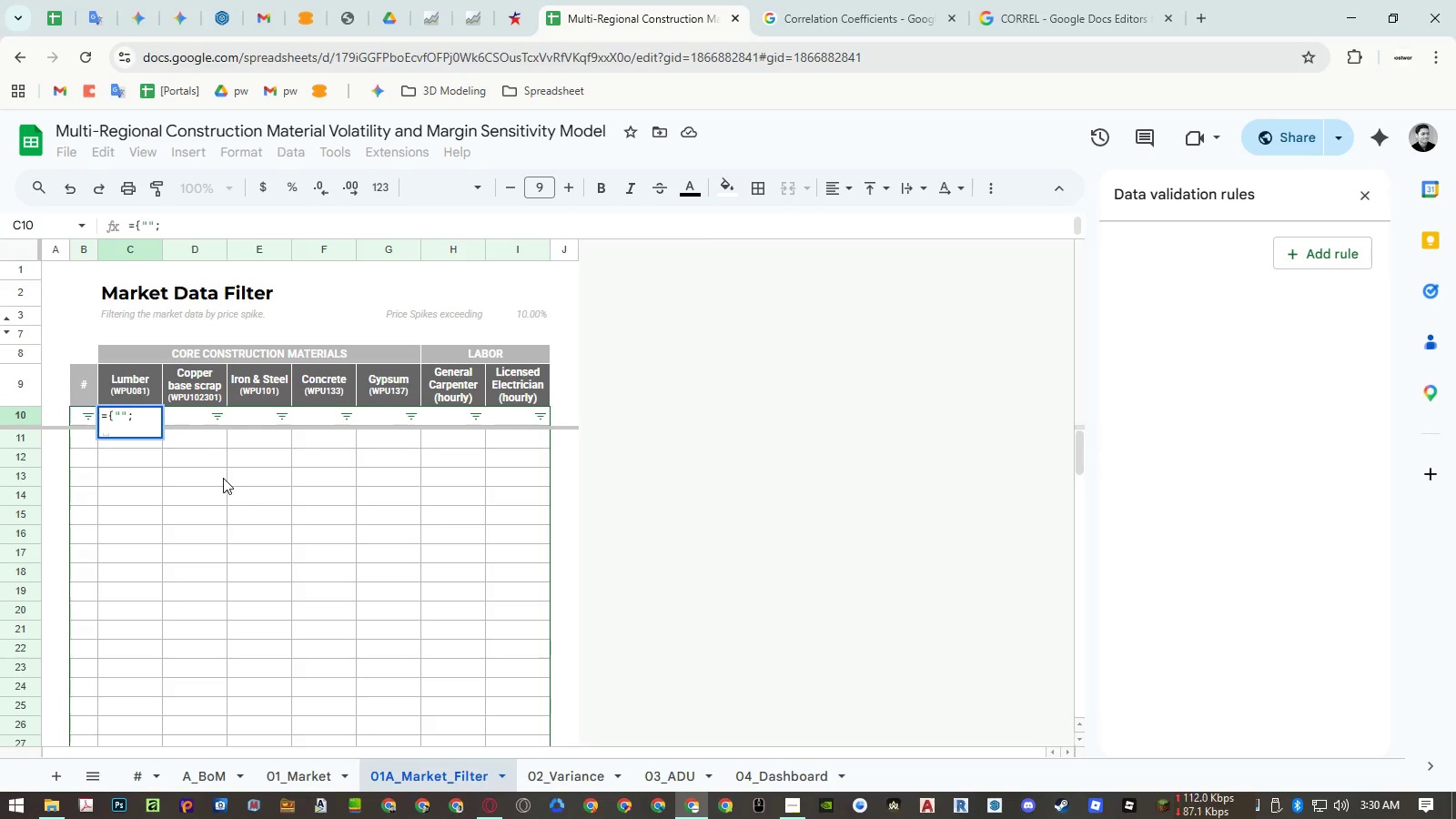 
type(a)
key(Backspace)
type(filter)
 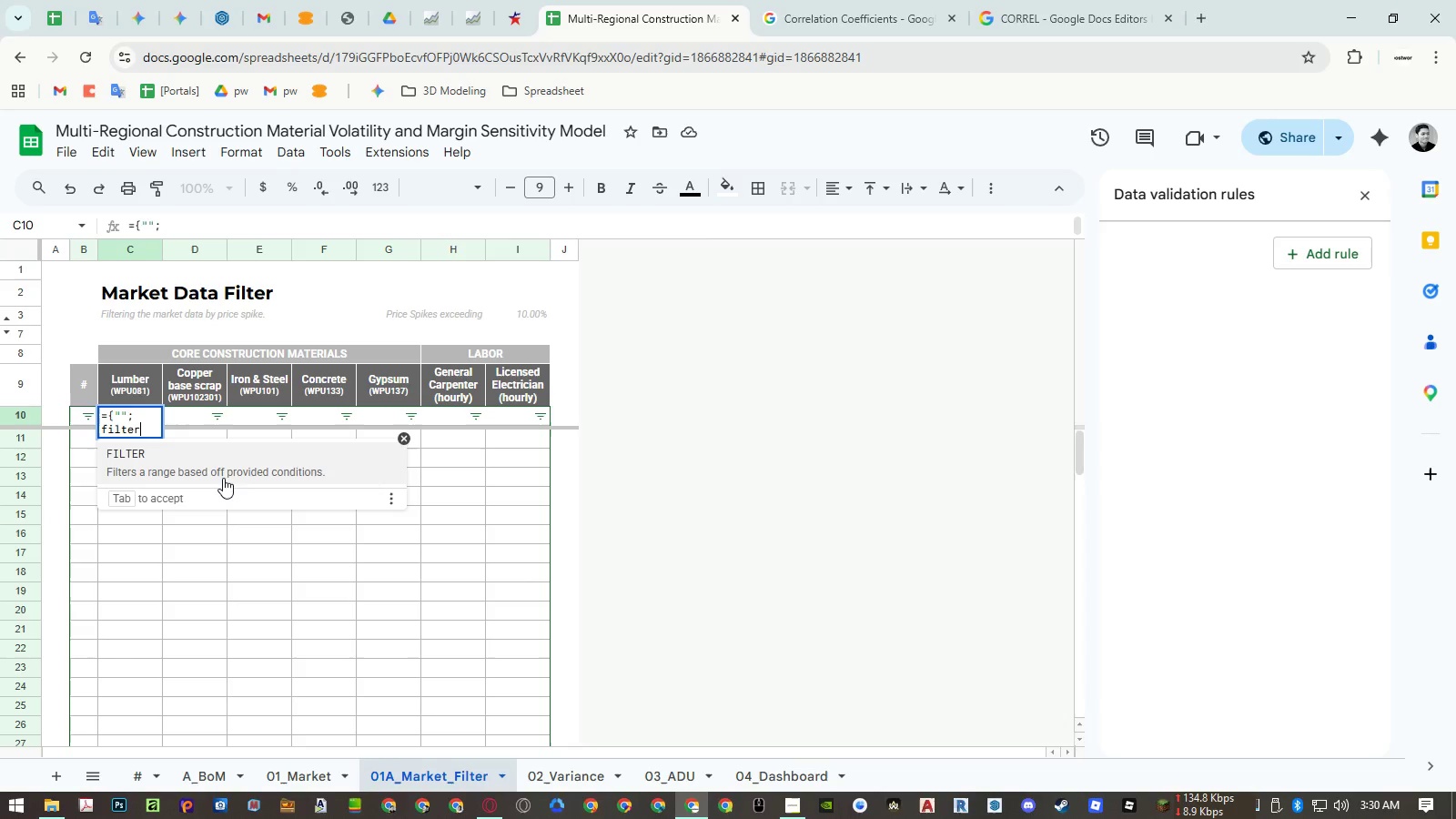 
key(Enter)
 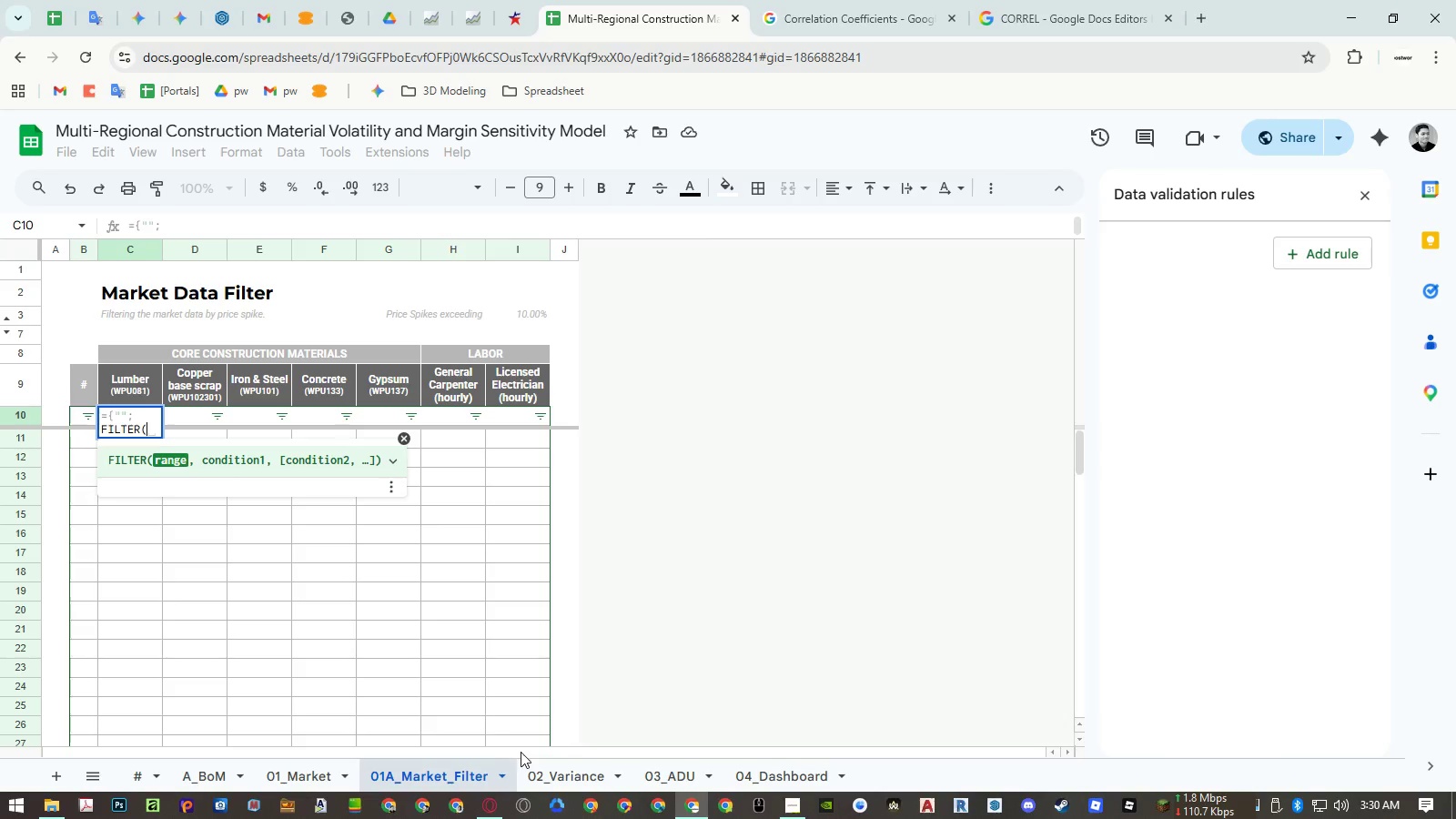 
left_click([316, 769])
 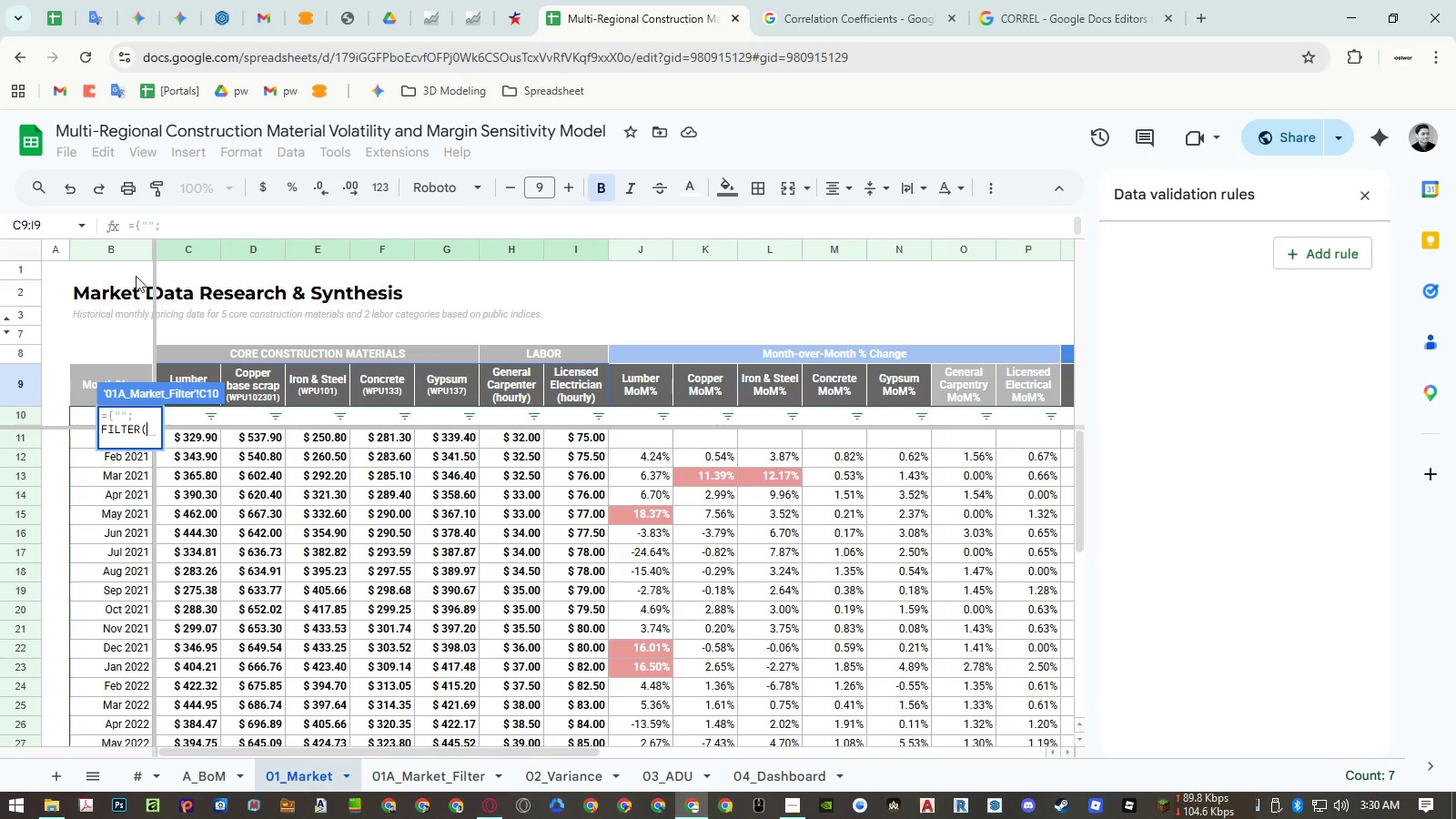 
left_click([114, 253])
 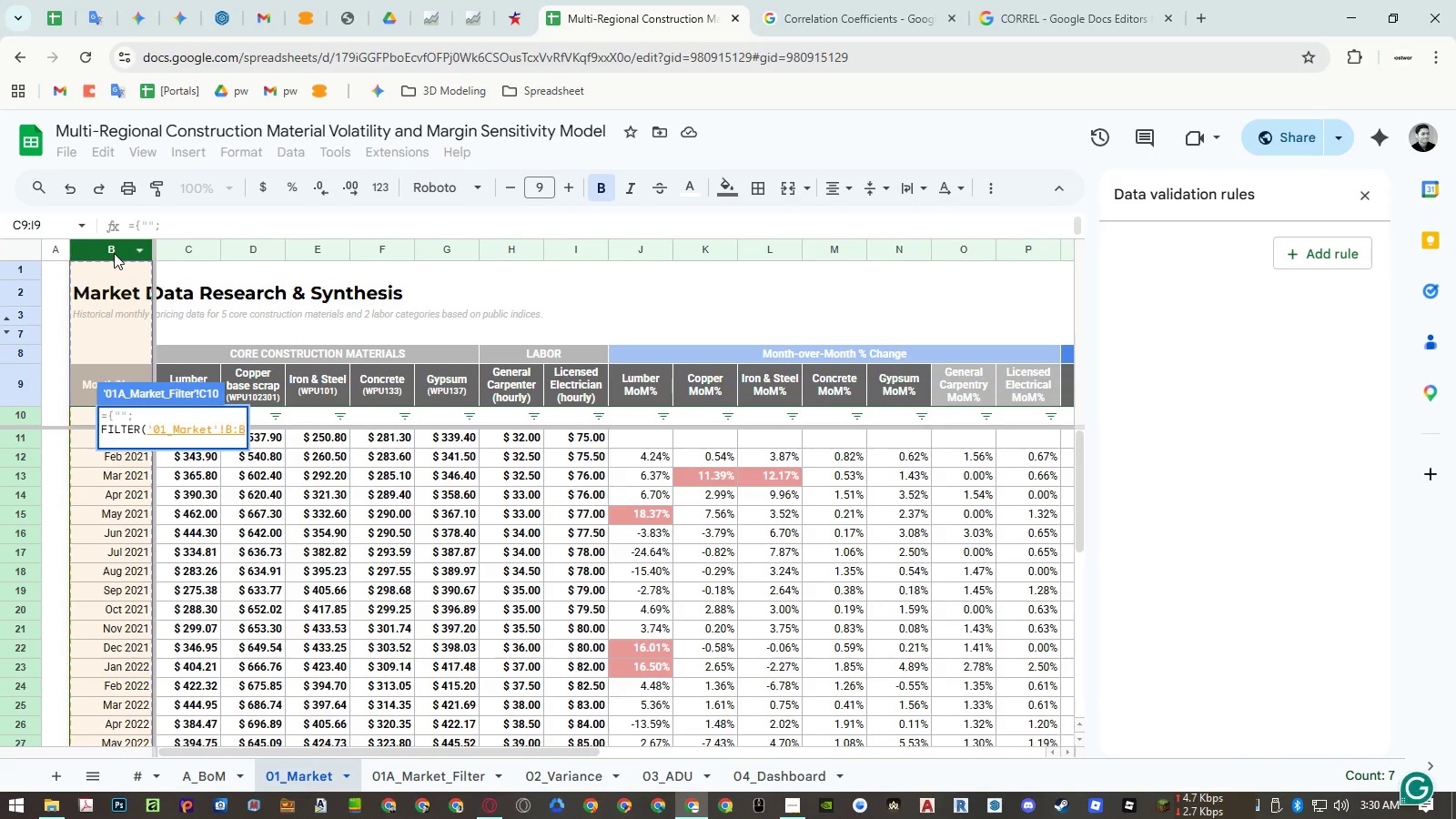 
key(Comma)
 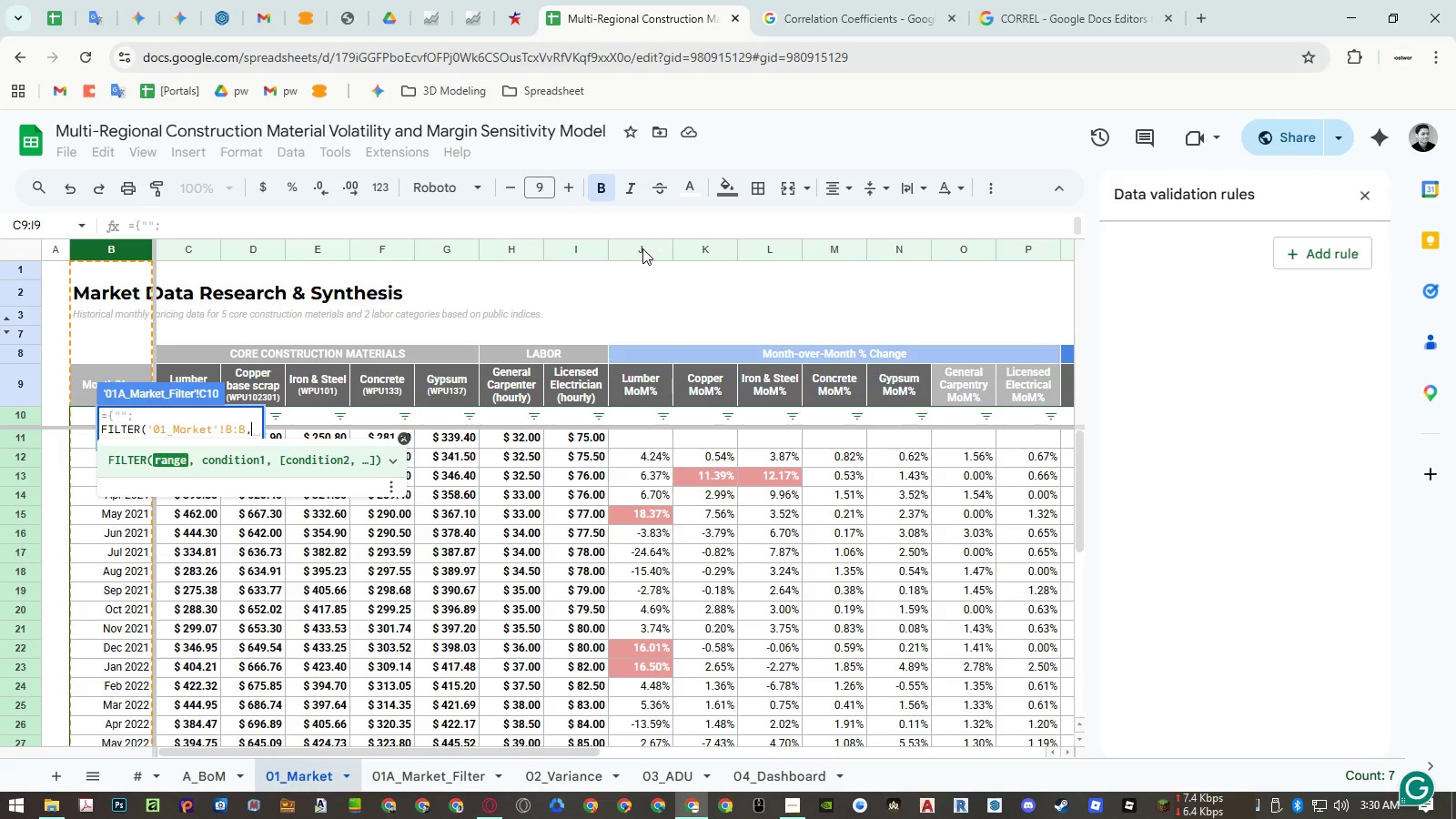 
wait(6.42)
 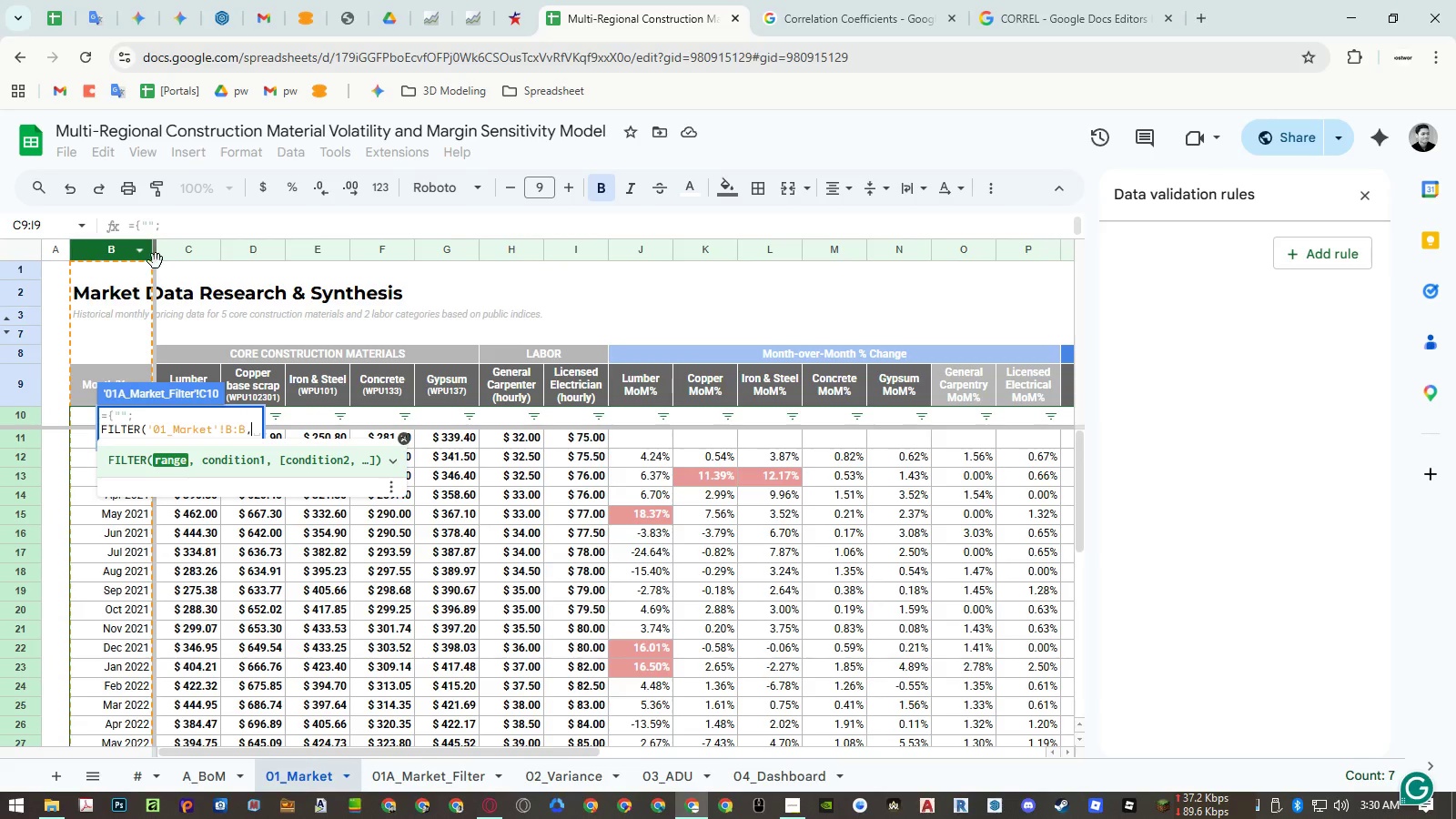 
left_click([642, 248])
 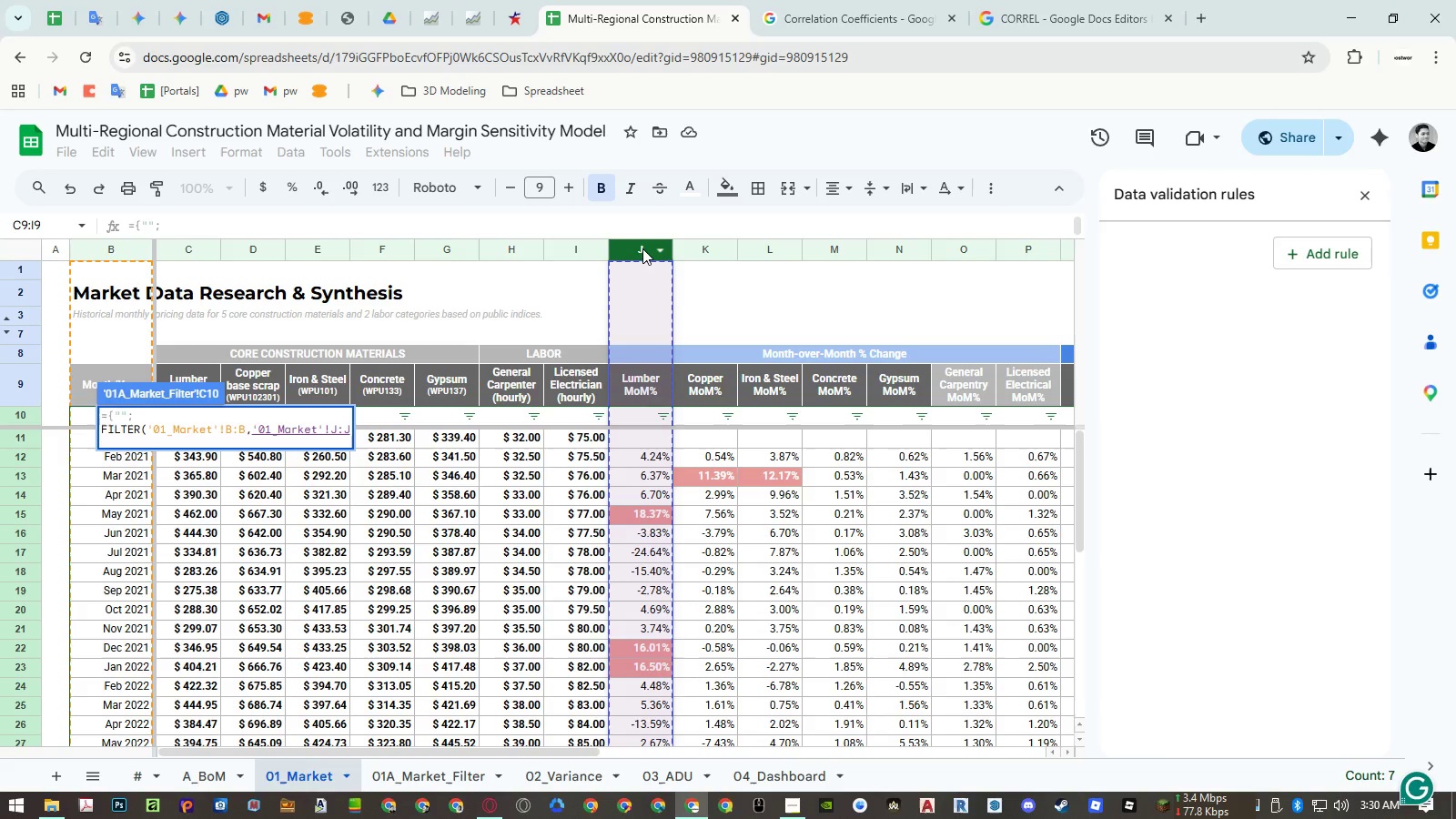 
key(Shift+Period)
 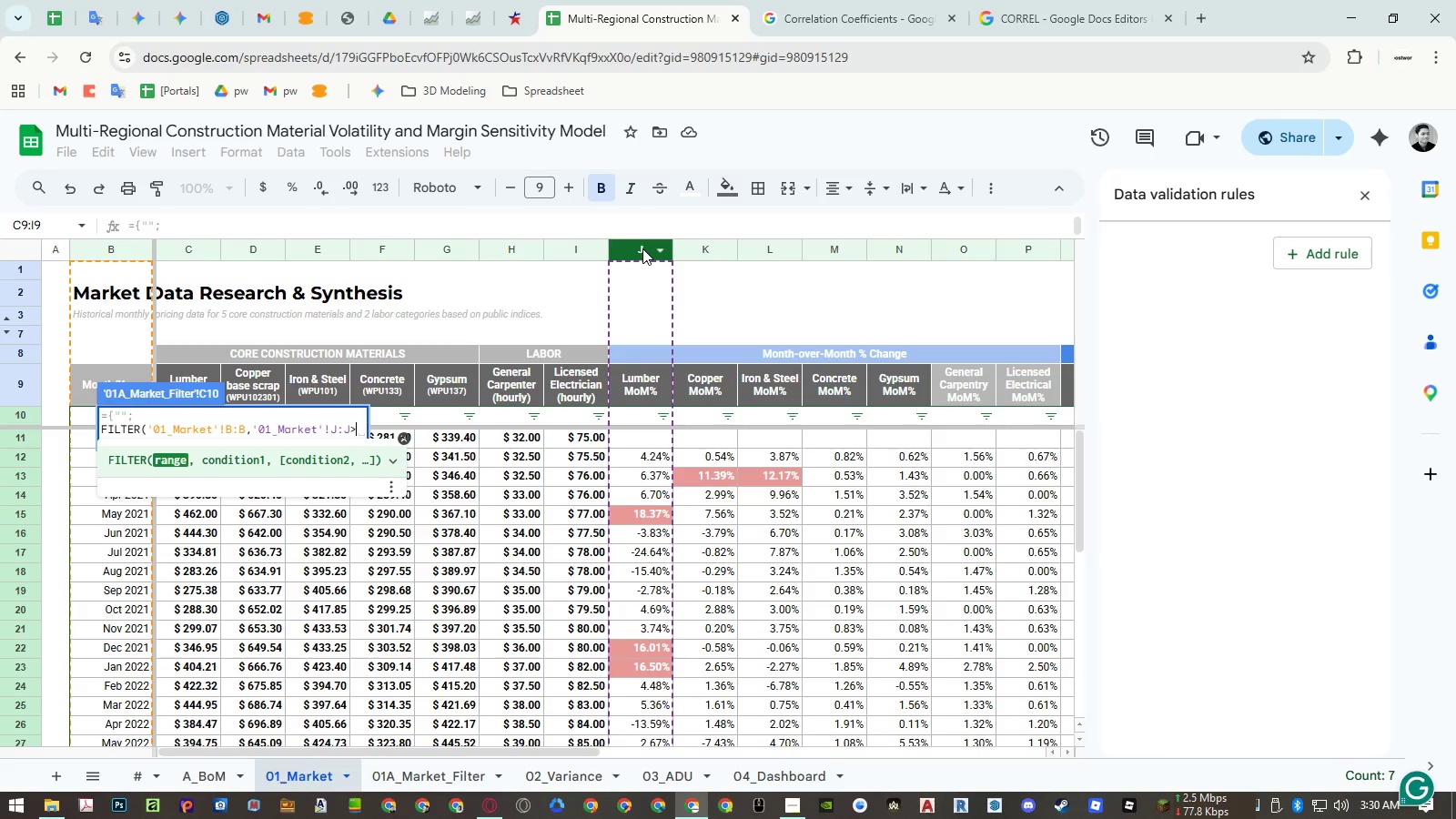 
wait(7.59)
 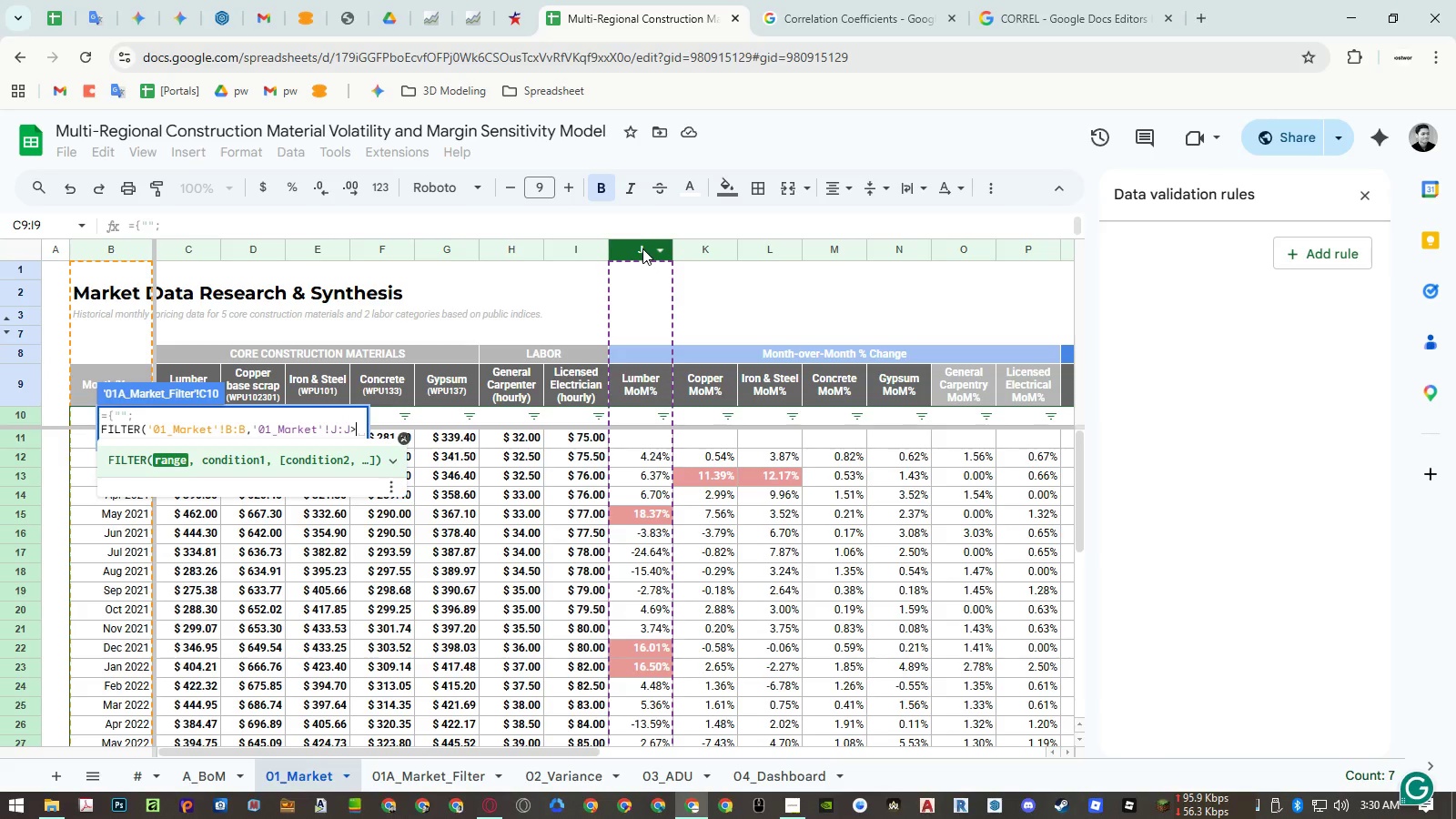 
left_click([412, 767])
 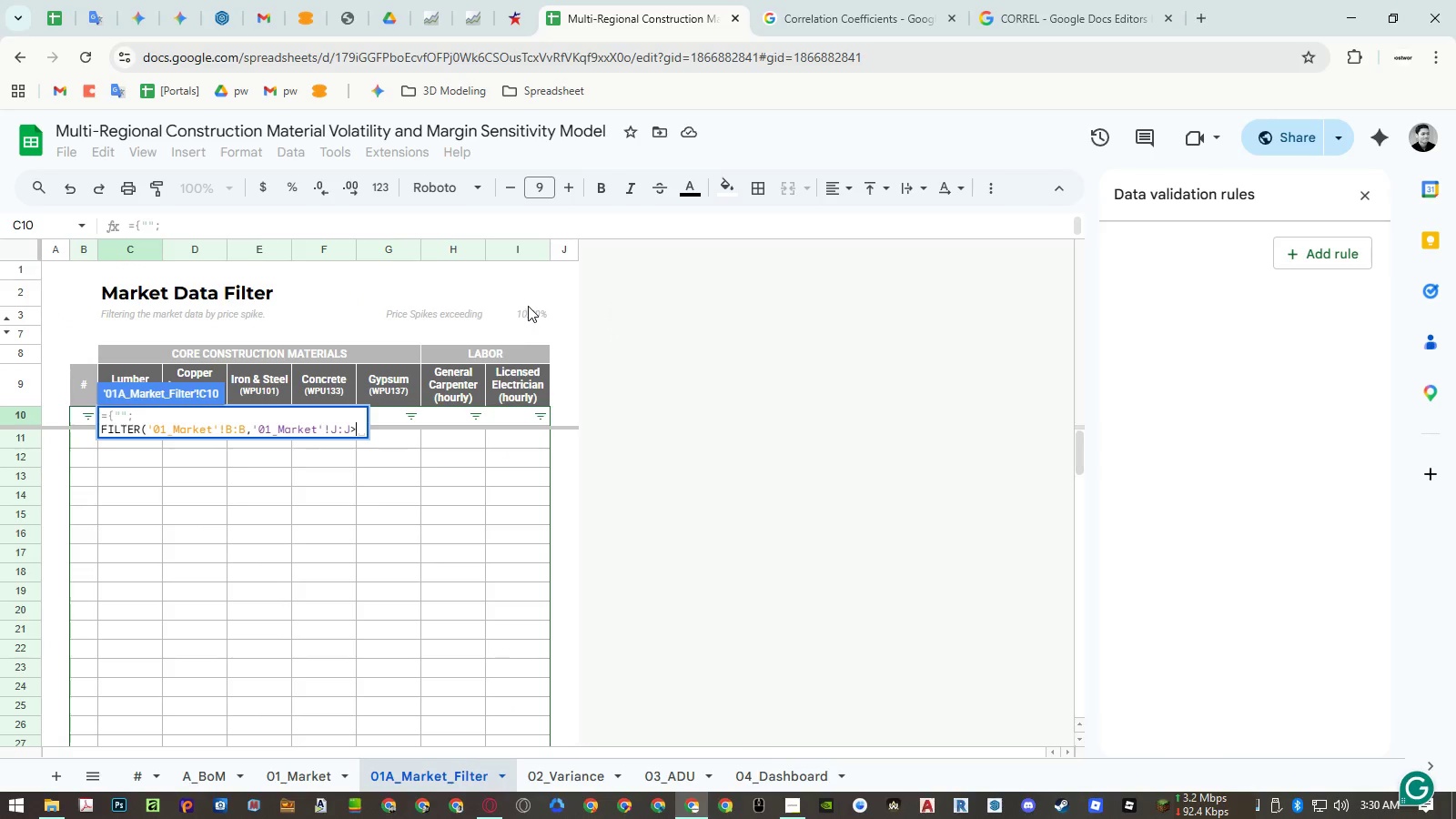 
left_click([527, 315])
 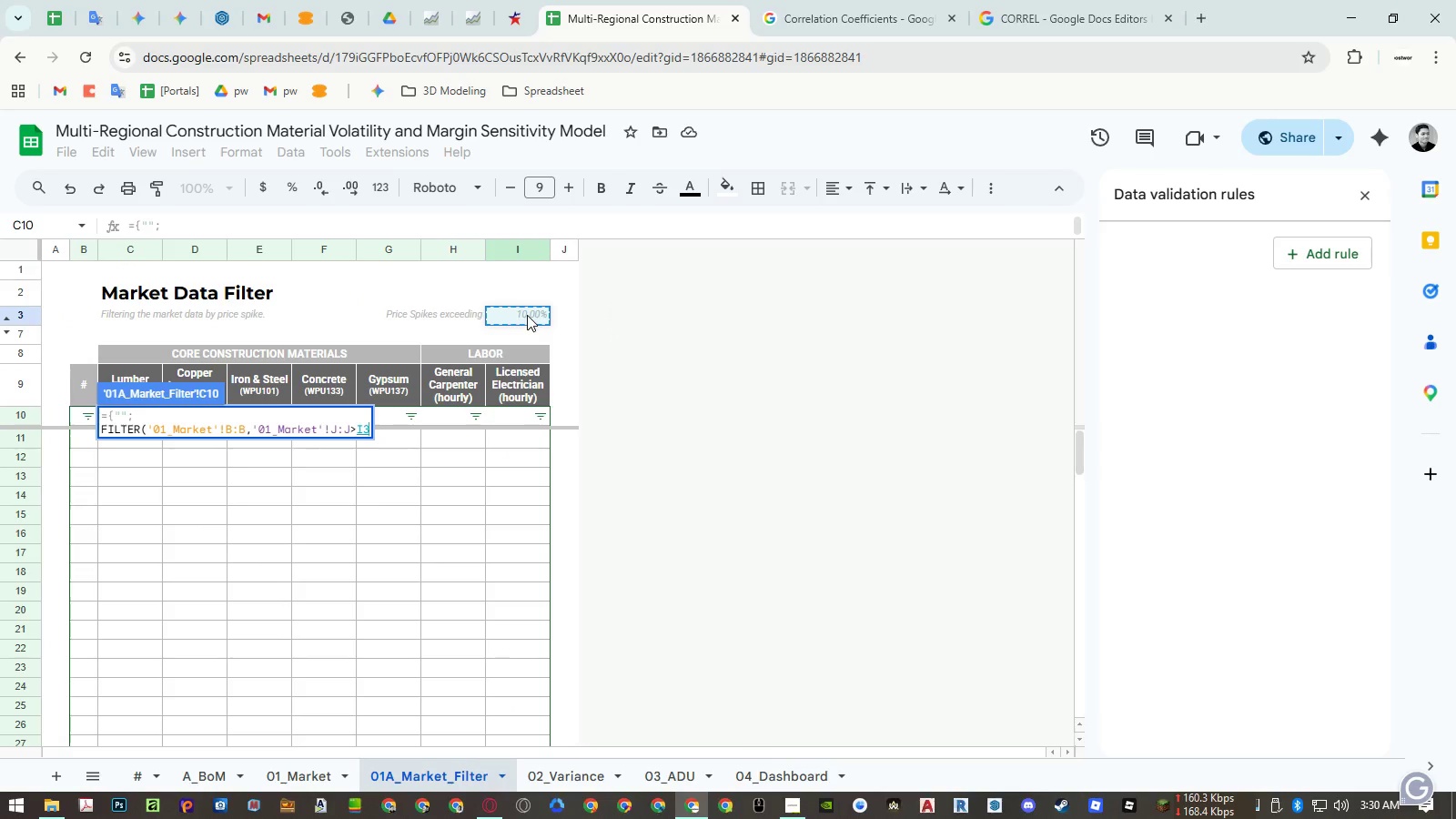 
key(Shift+0)
 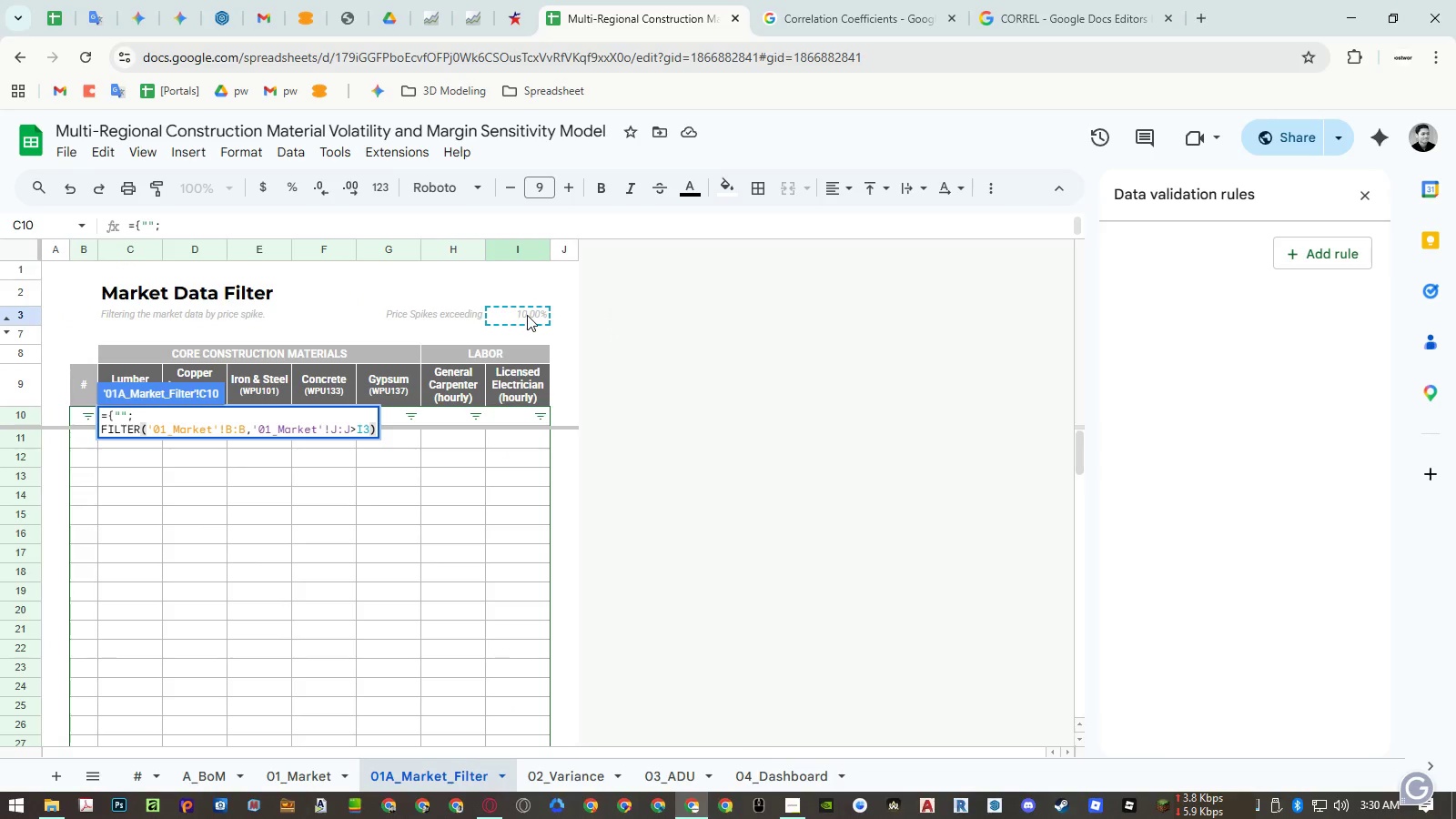 
key(Control+Enter)
 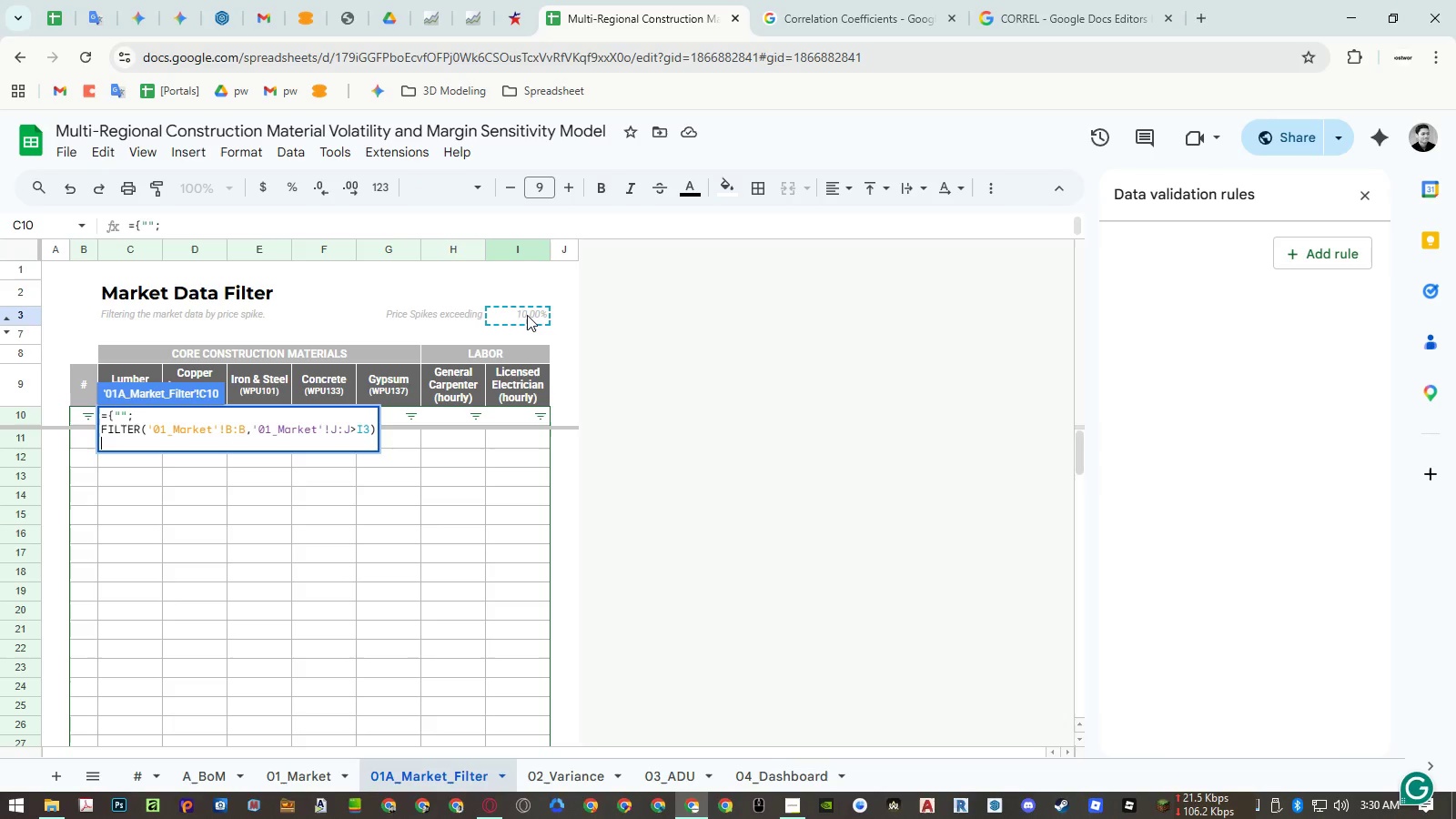 
key(Shift+BracketRight)
 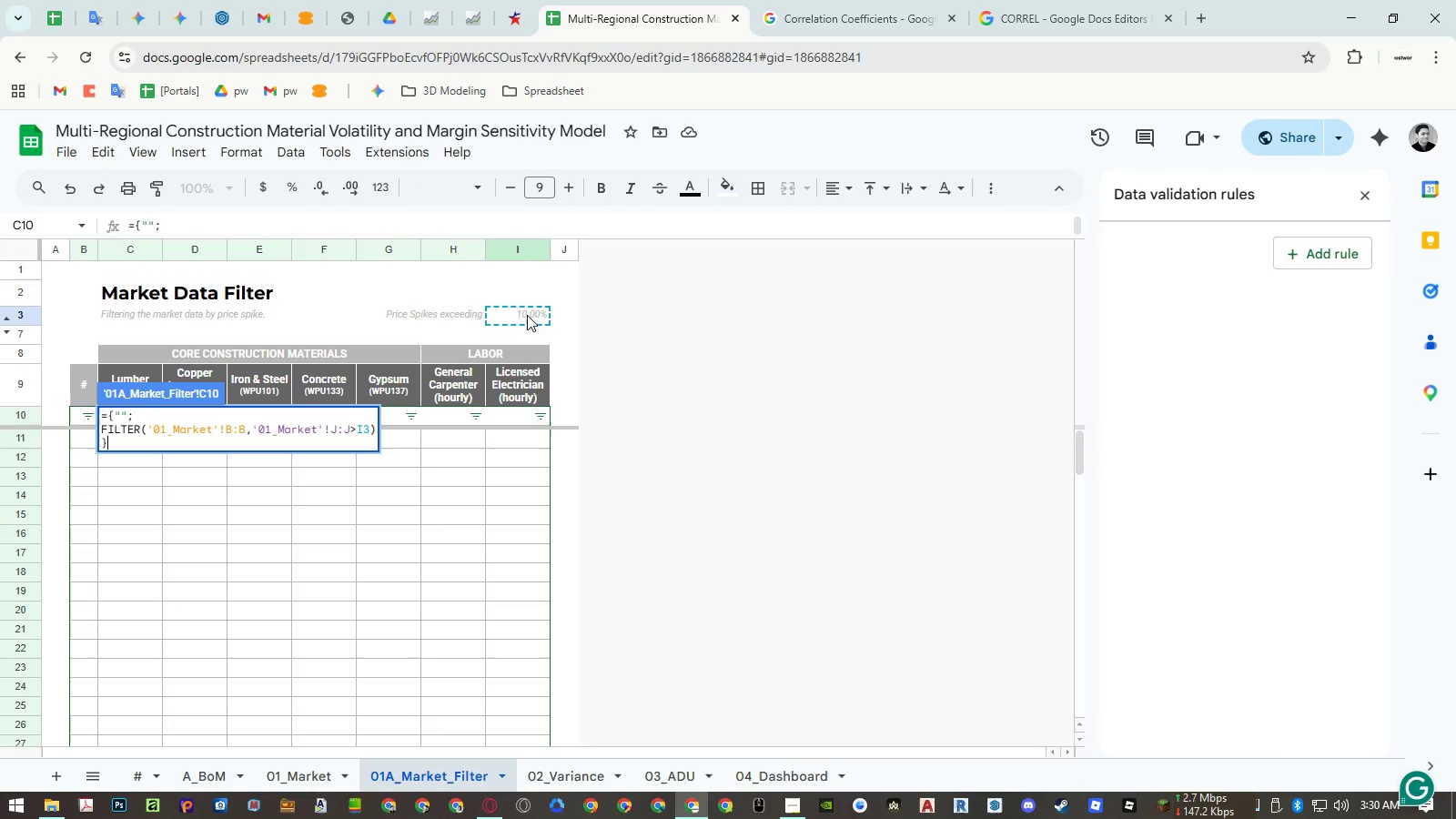 
hold_key(key=Enter, duration=22.58)
 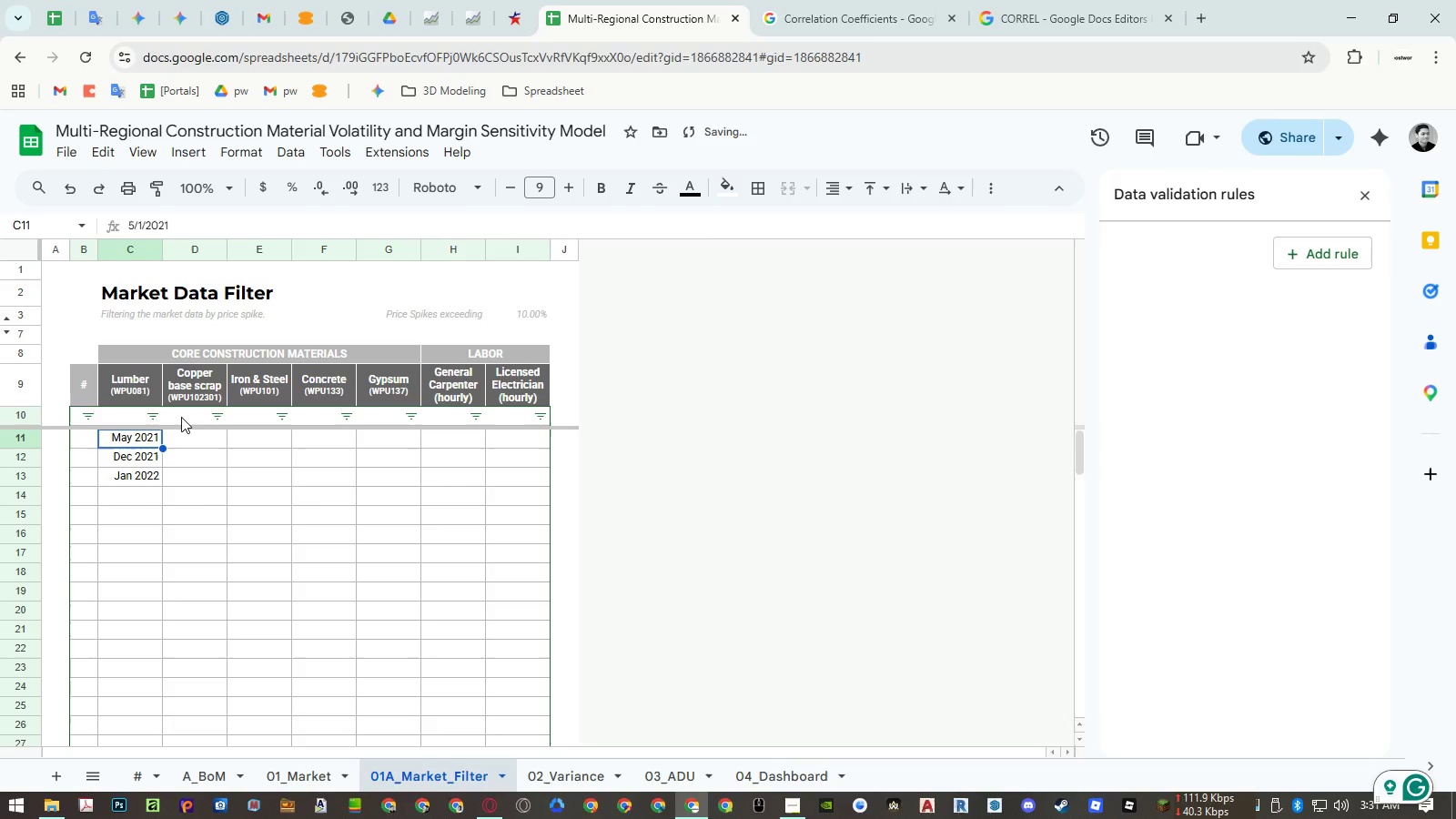 
left_click([133, 418])
 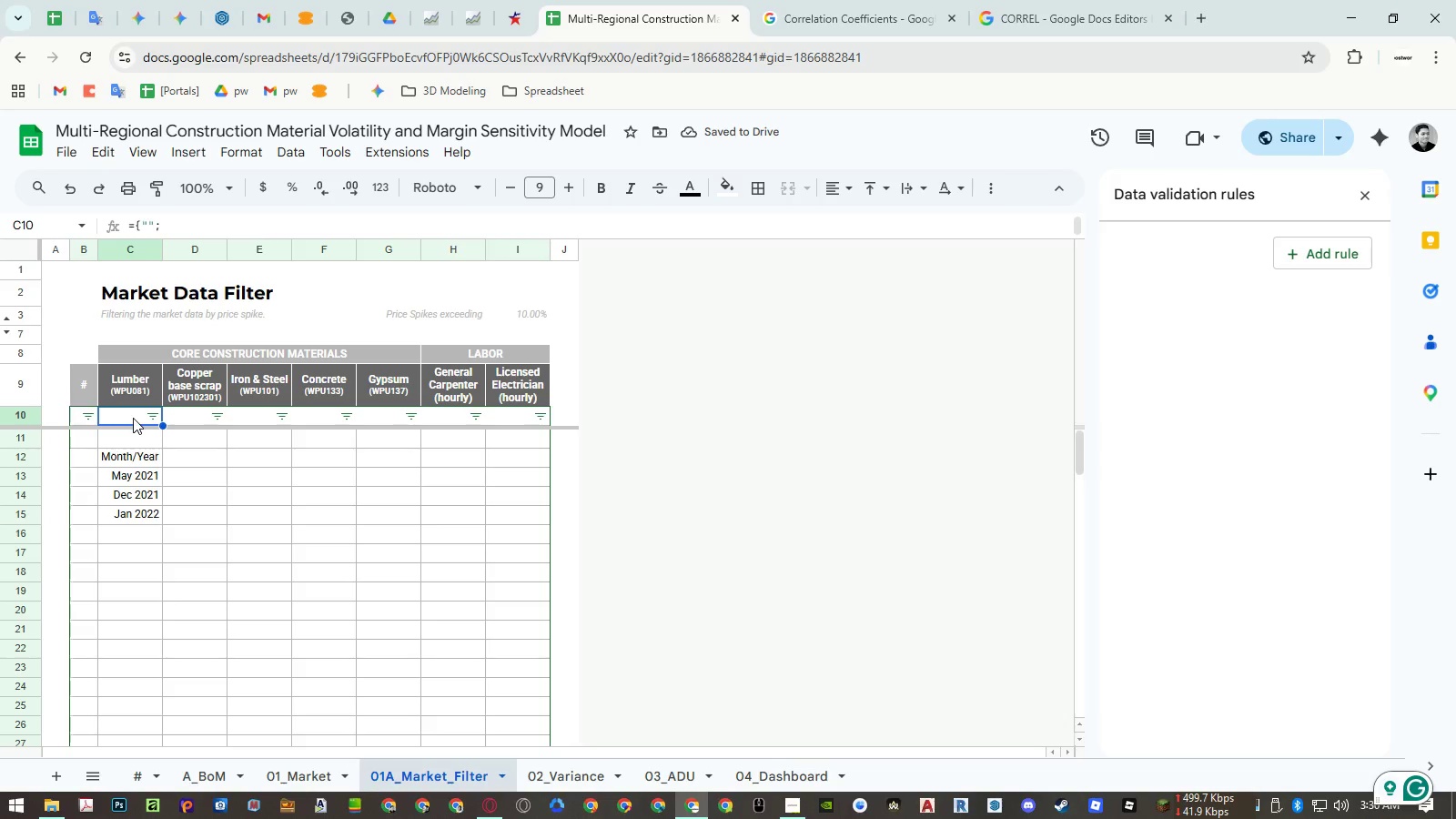 
double_click([133, 418])
 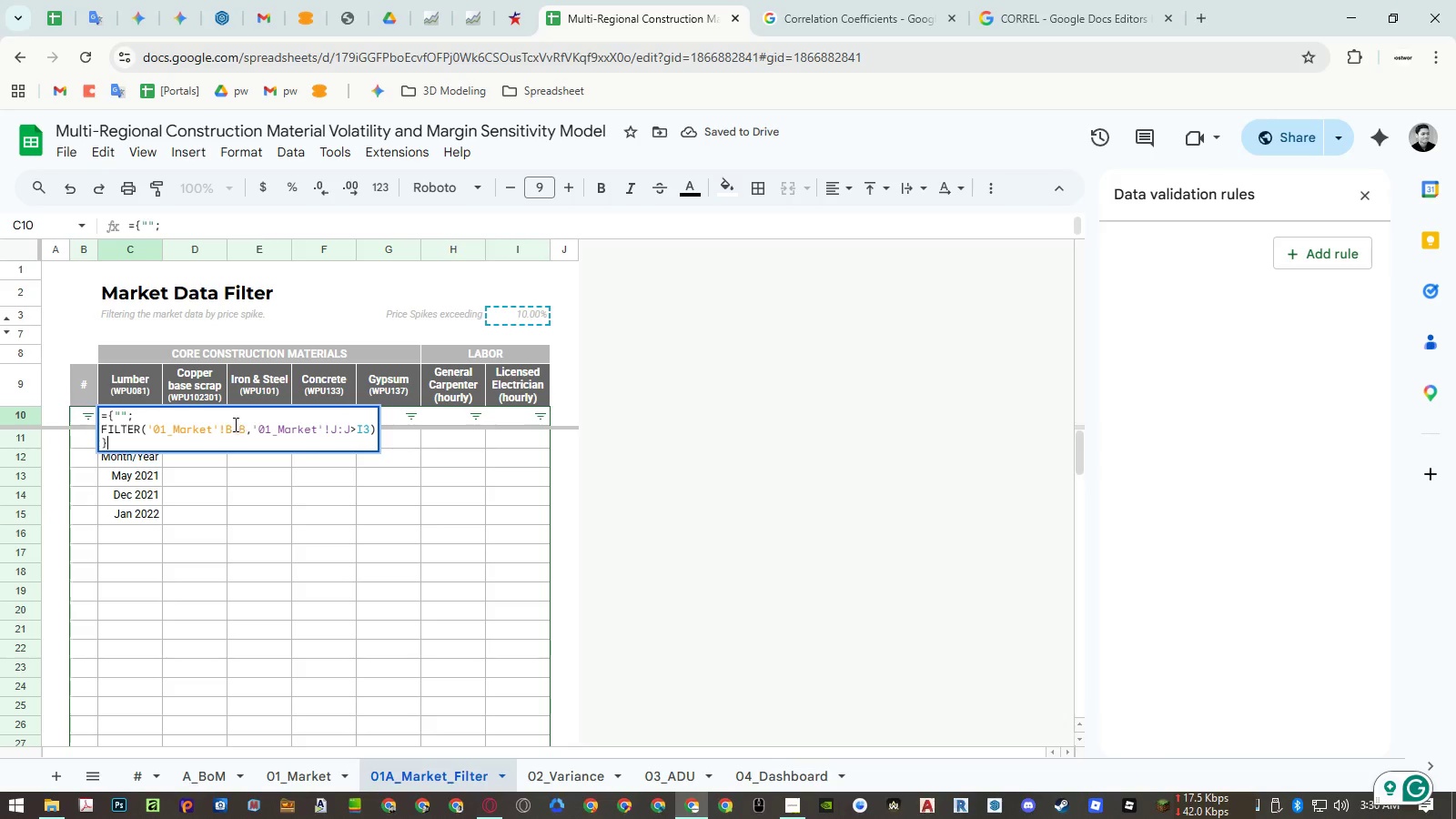 
left_click([231, 425])
 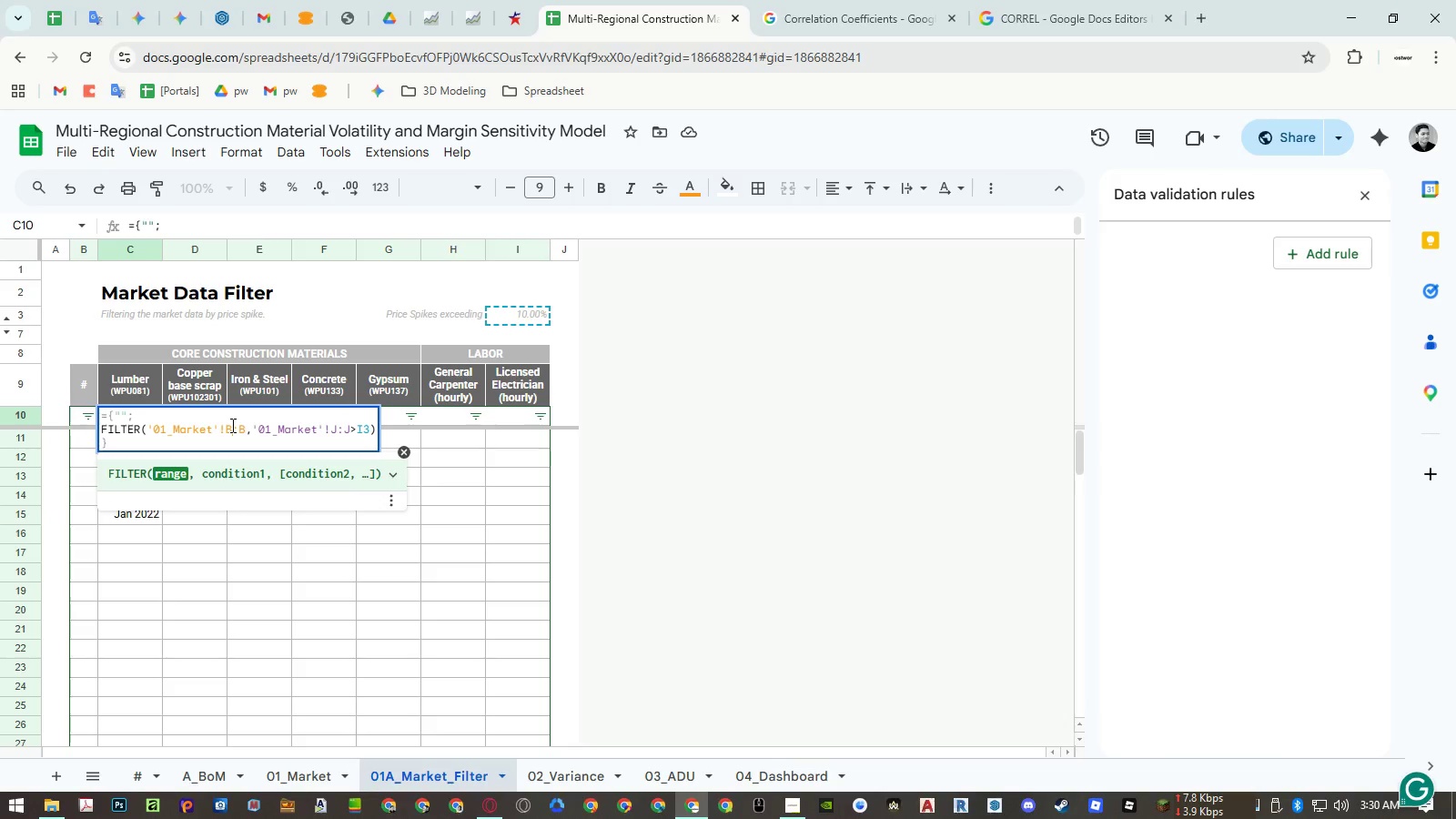 
key(Numpad1)
 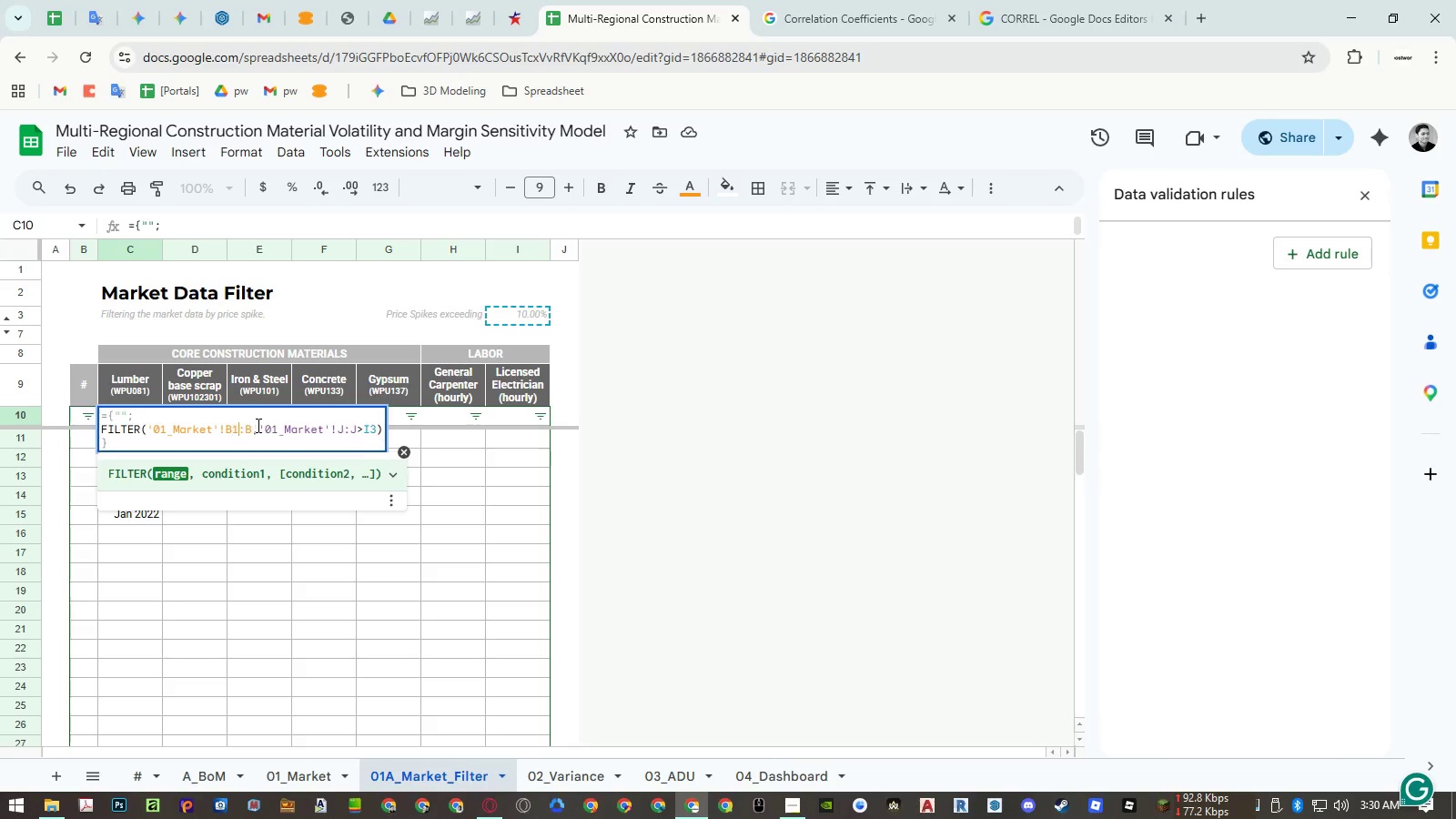 
key(Numpad0)
 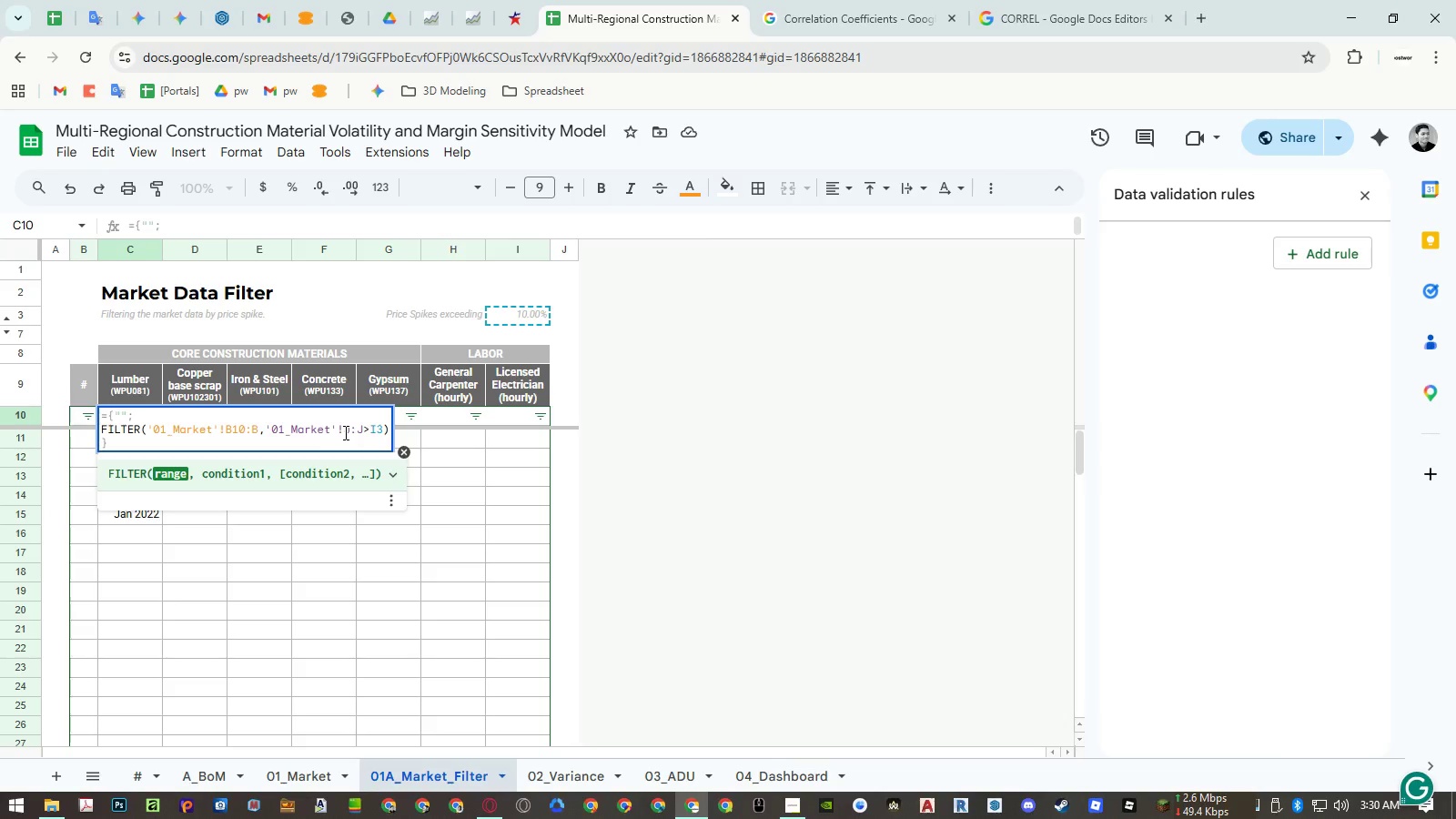 
left_click([349, 432])
 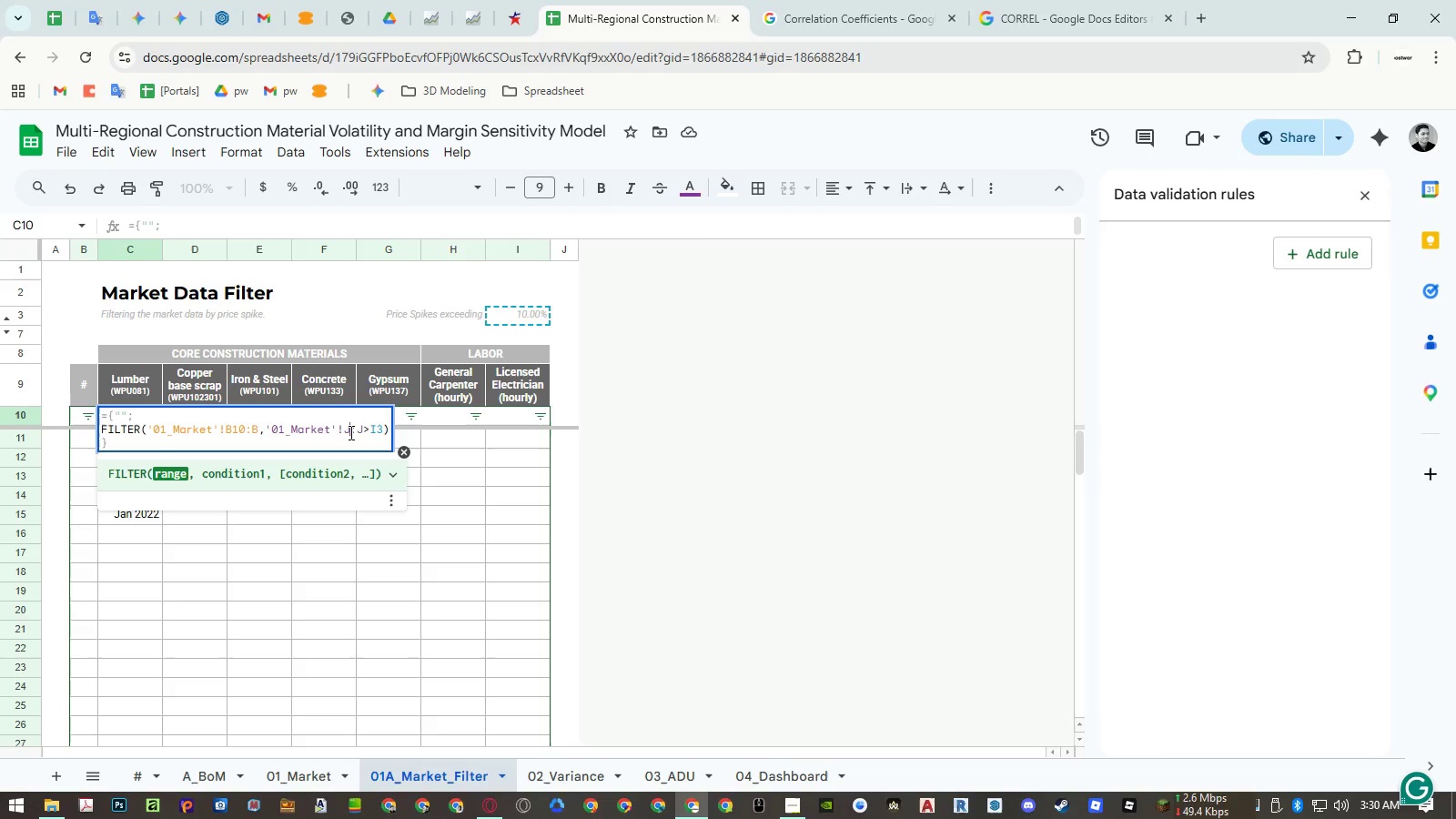 
key(Numpad1)
 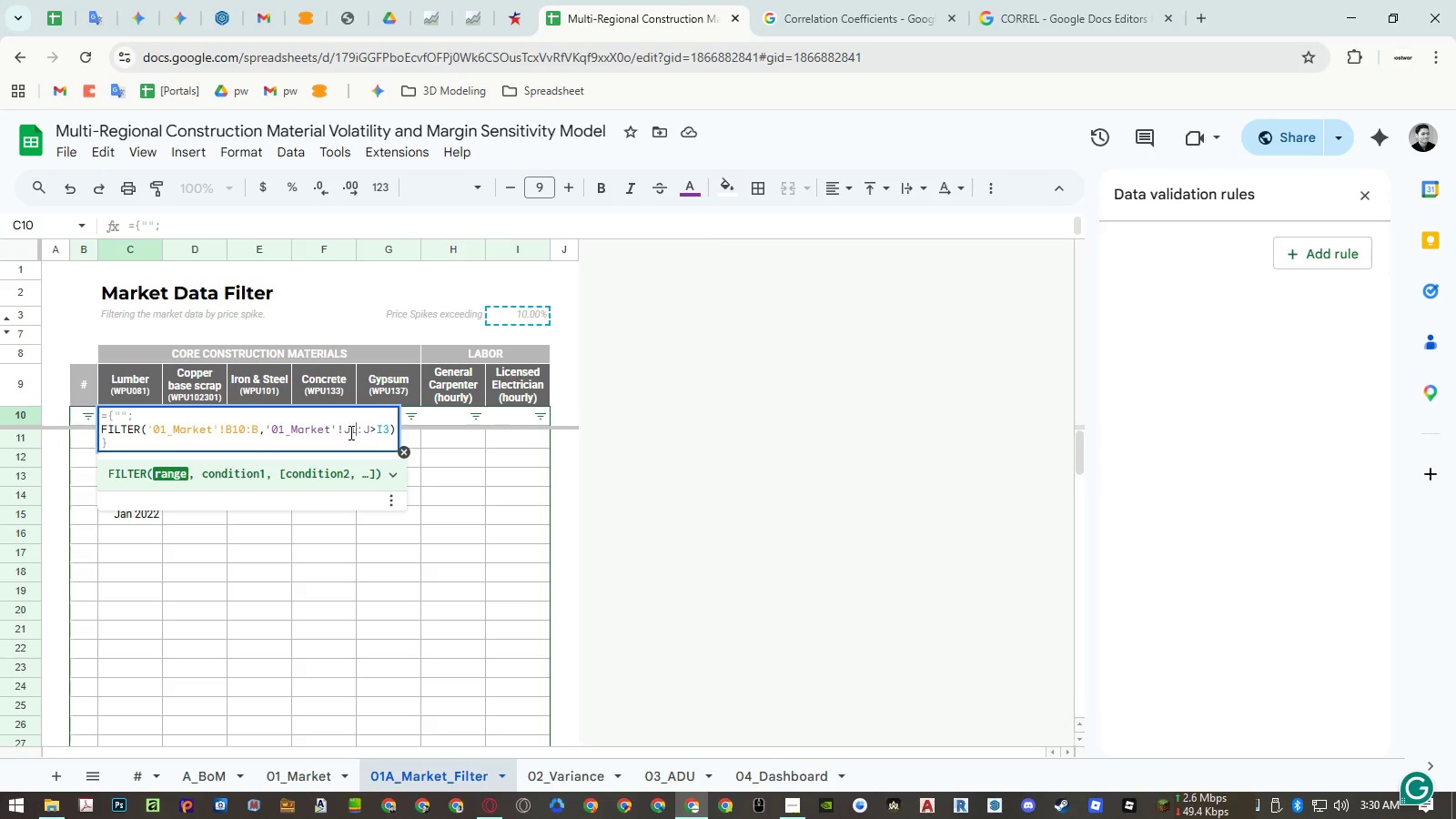 
key(Numpad0)
 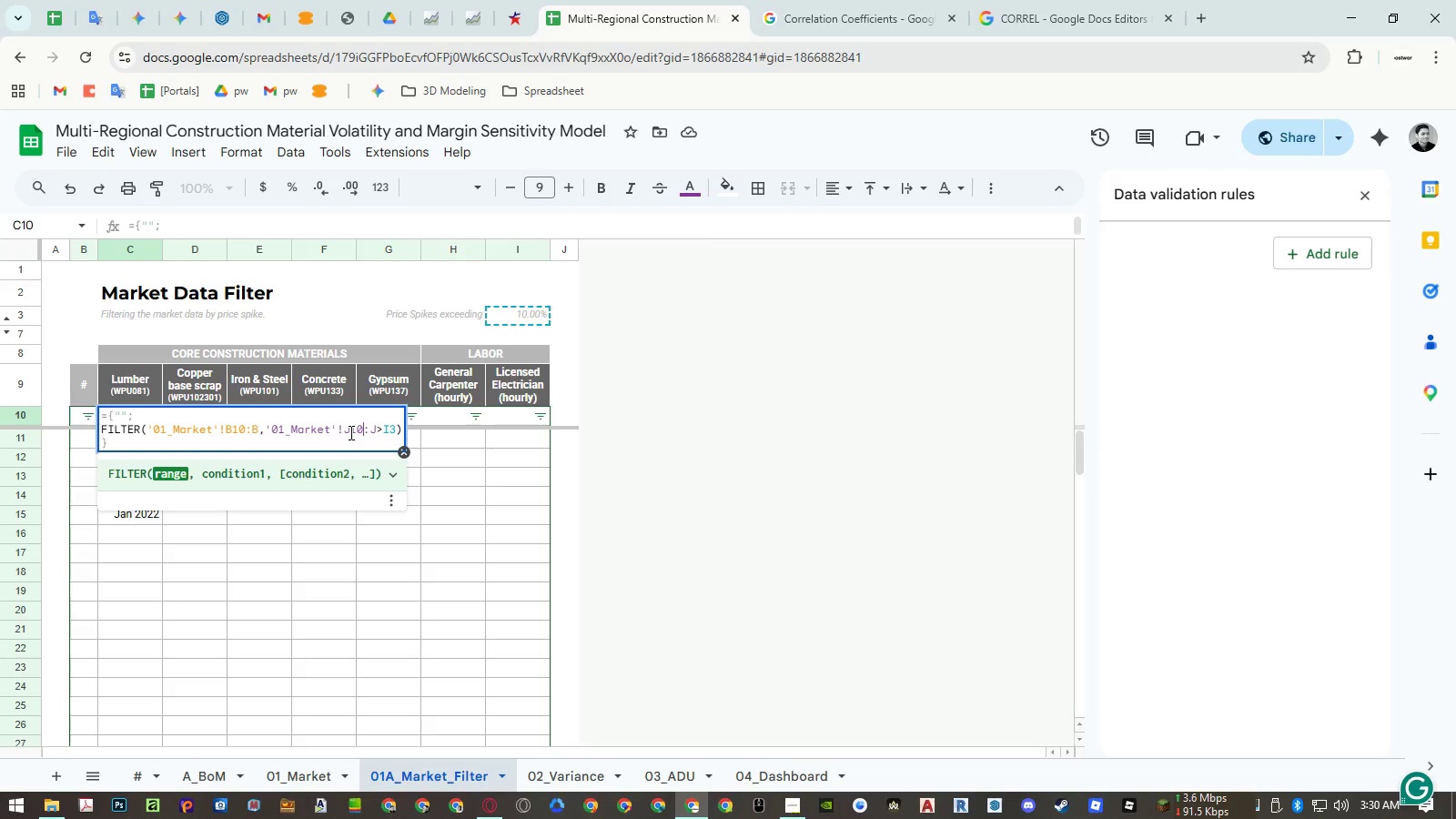 
key(NumpadEnter)
 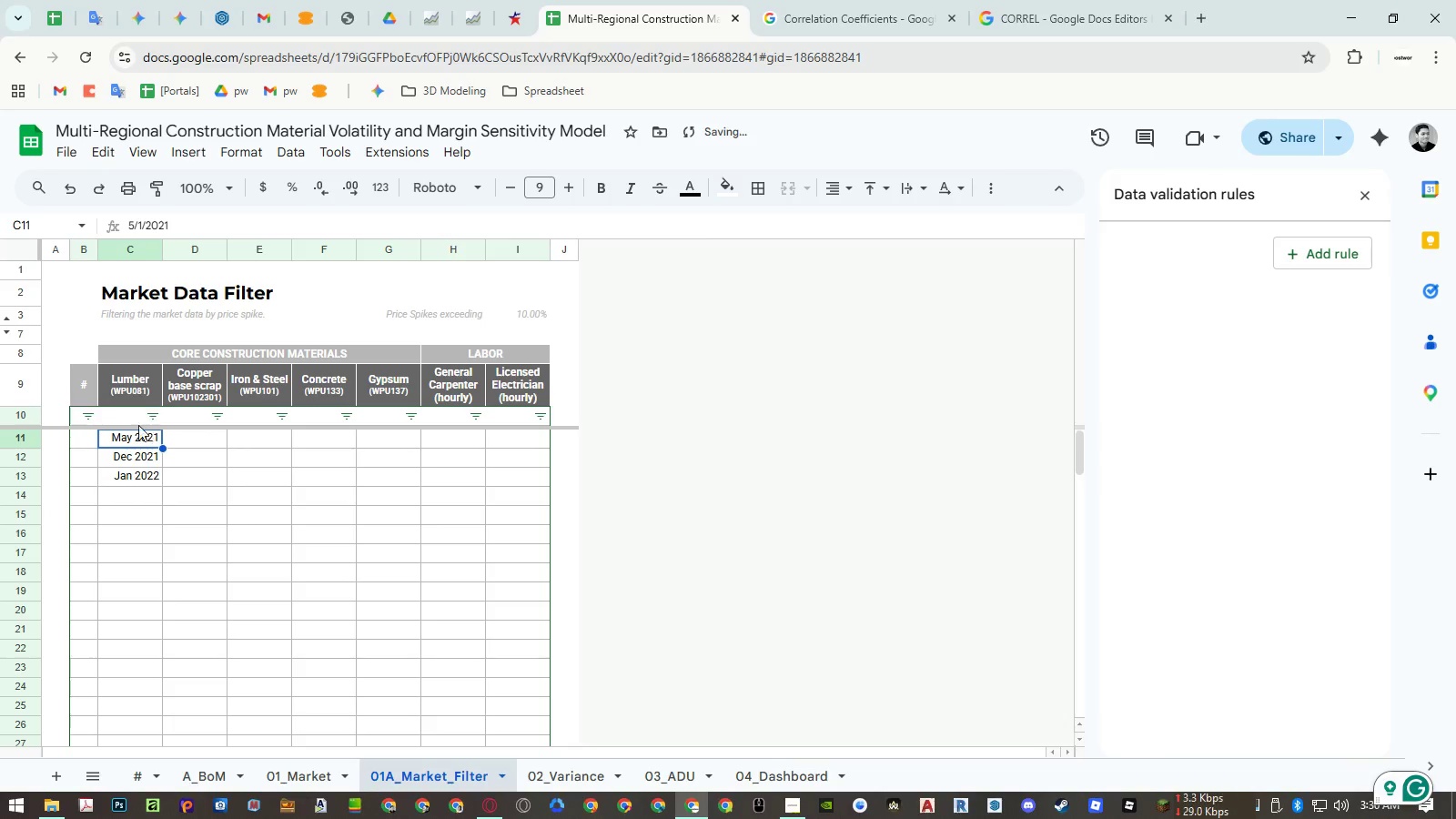 
left_click([129, 421])
 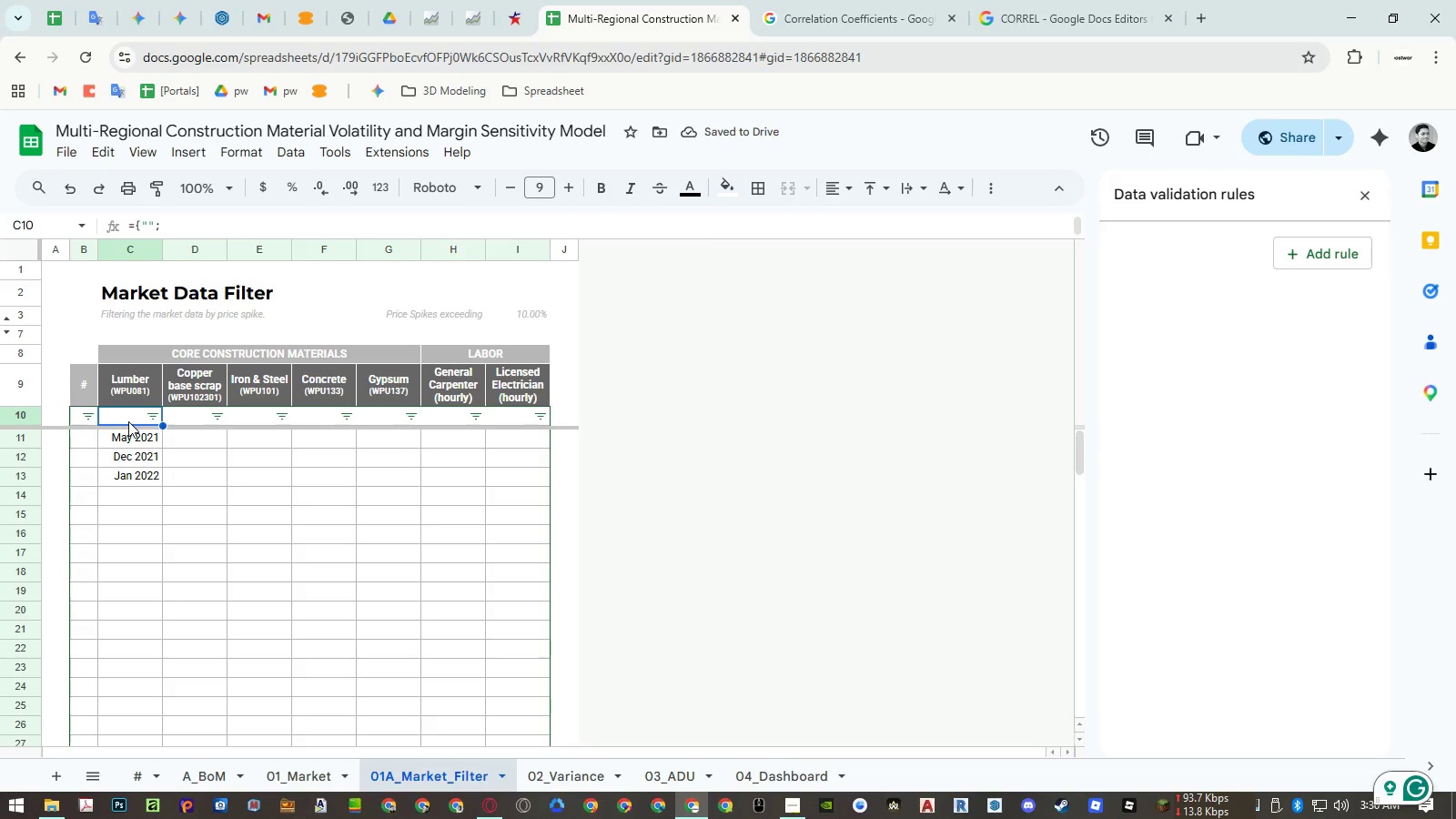 
double_click([128, 421])
 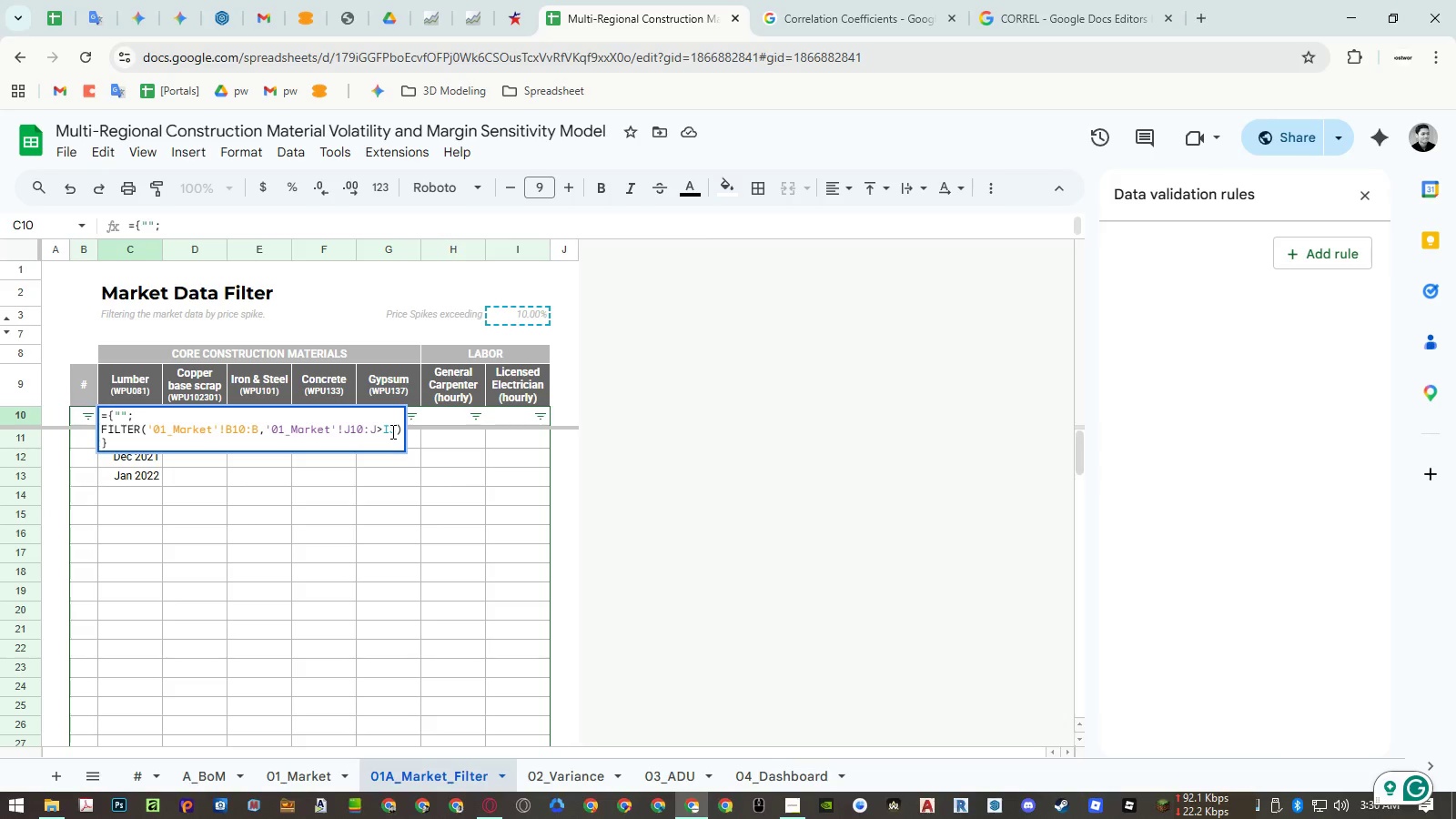 
left_click([238, 430])
 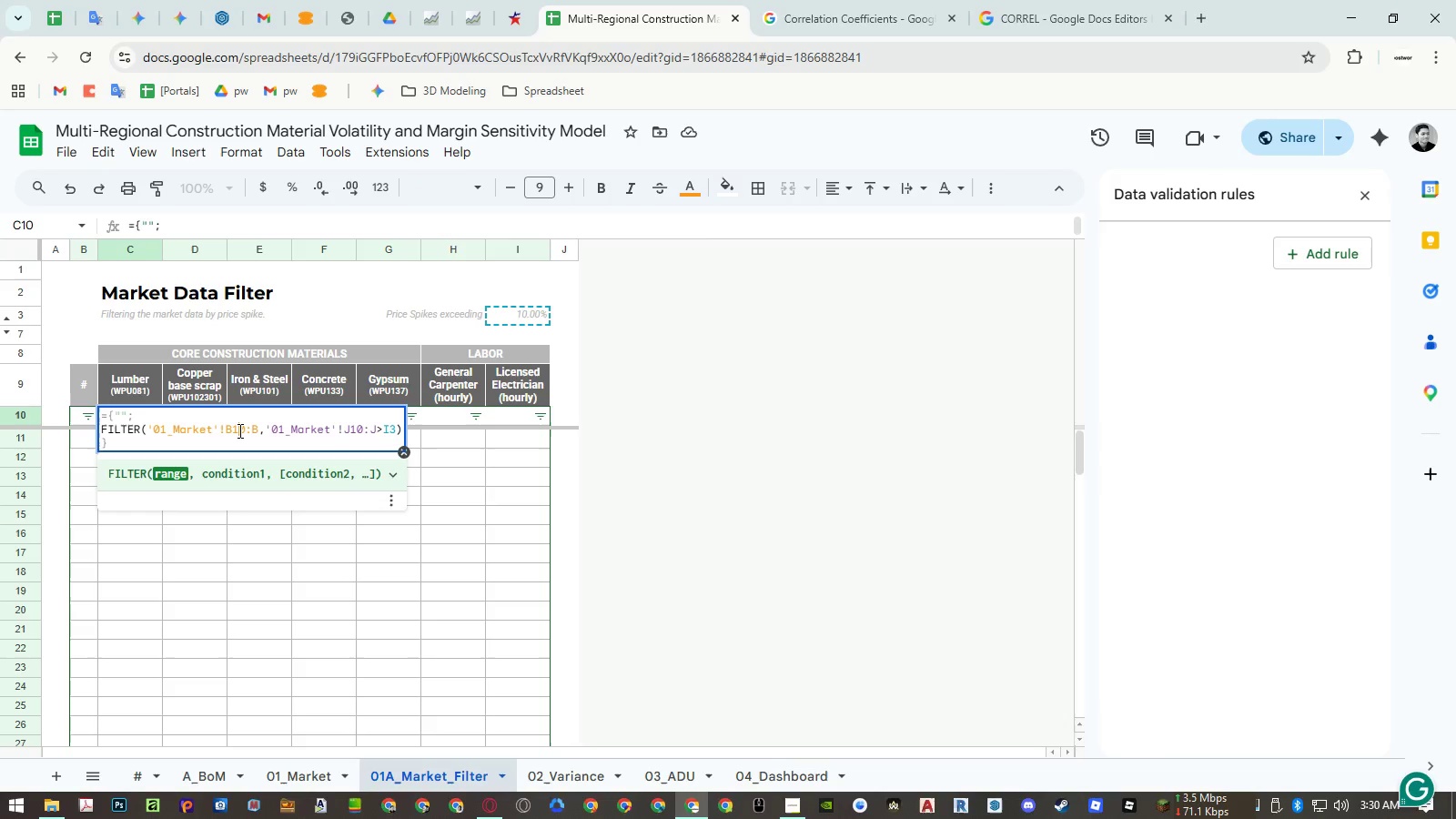 
key(F4)
 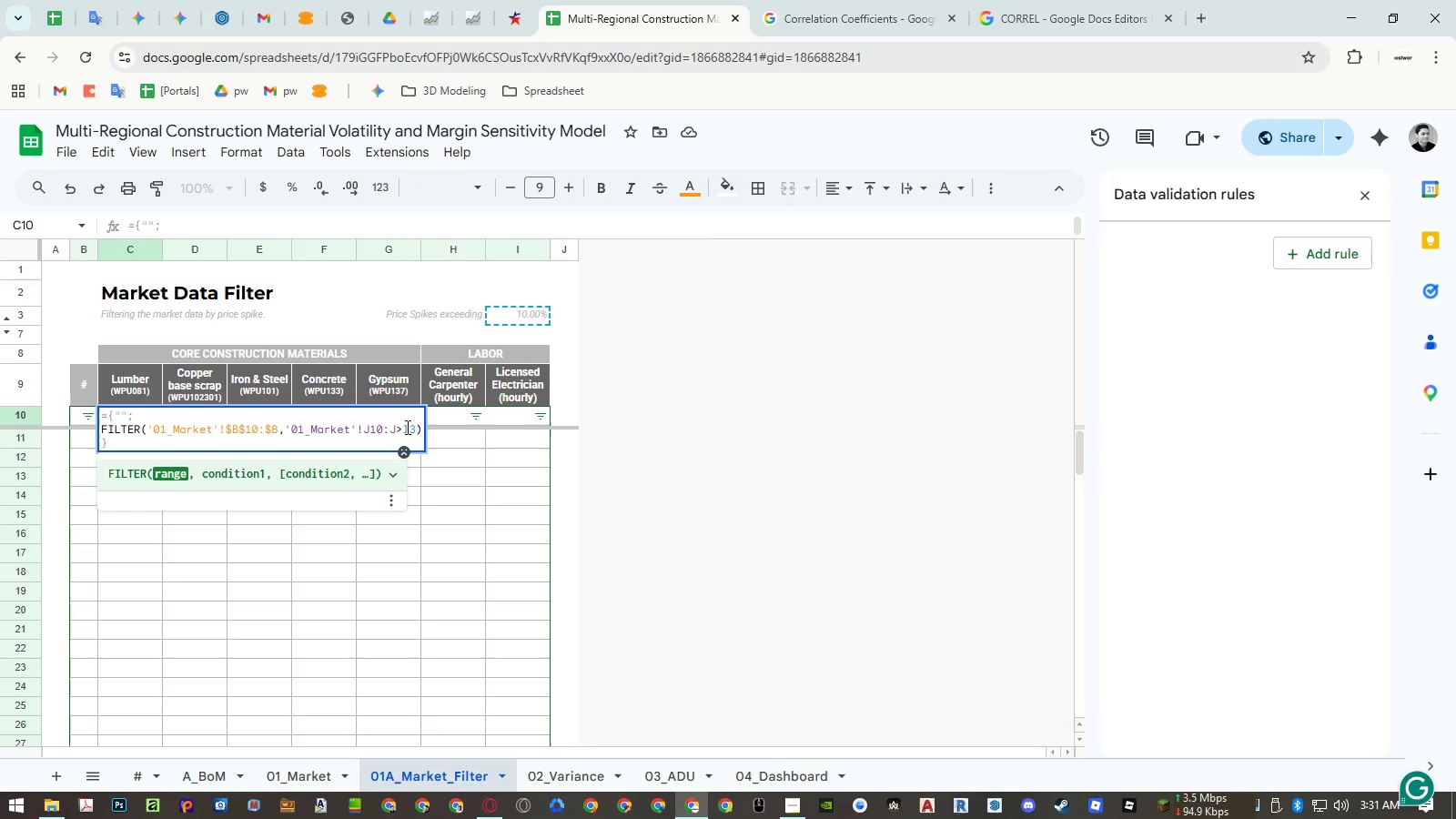 
left_click([412, 430])
 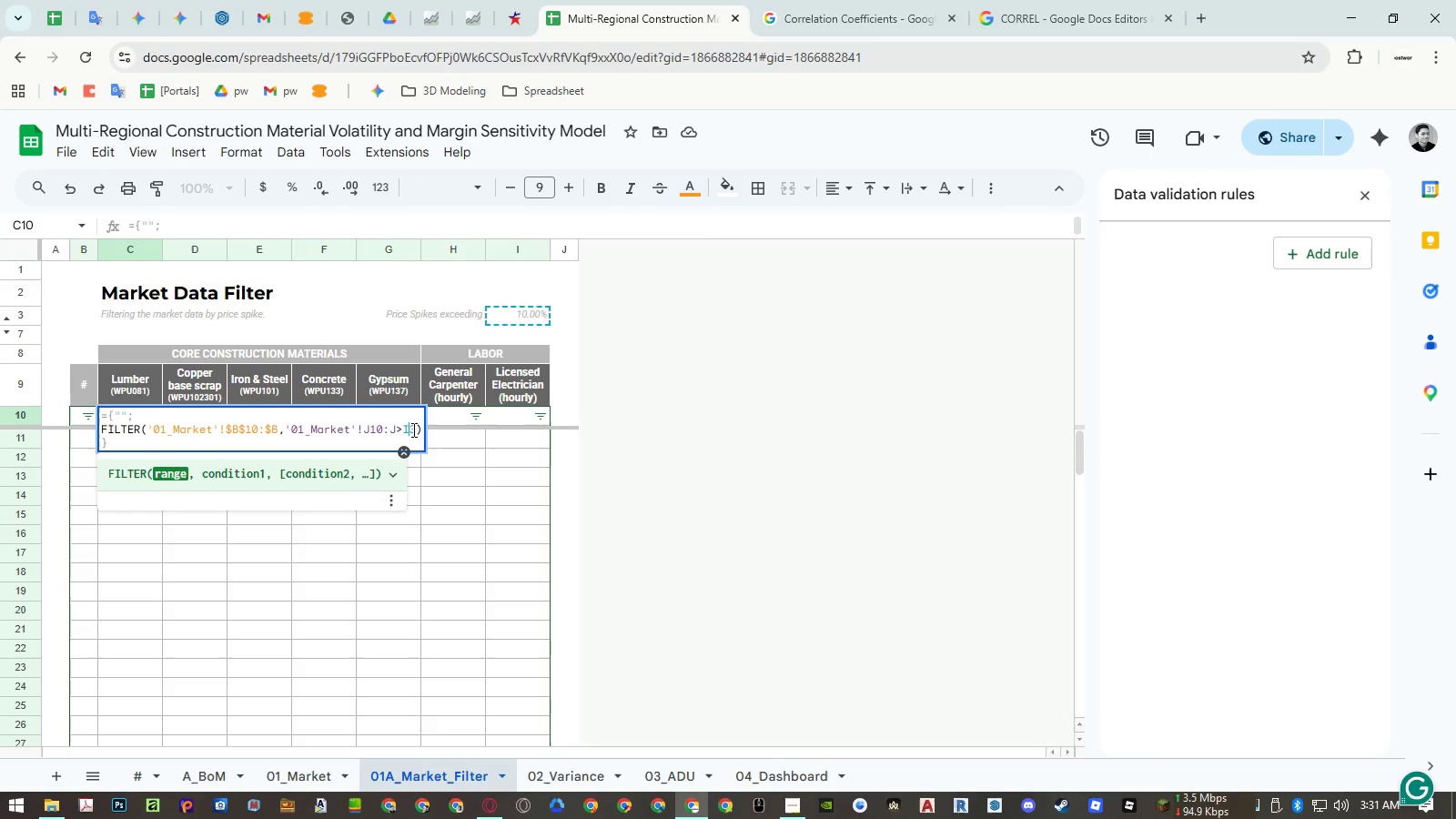 
key(F4)
 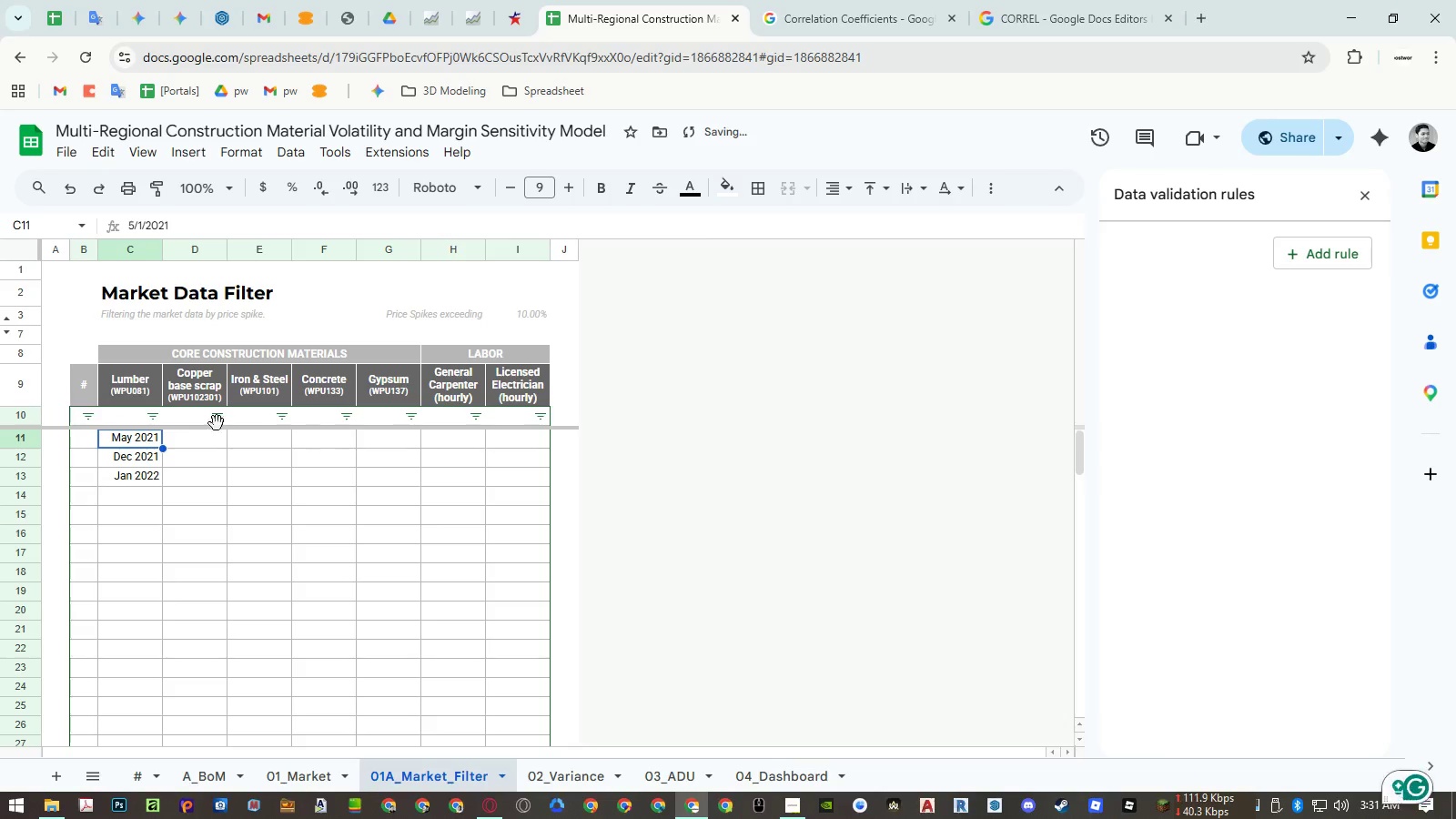 
left_click([124, 413])
 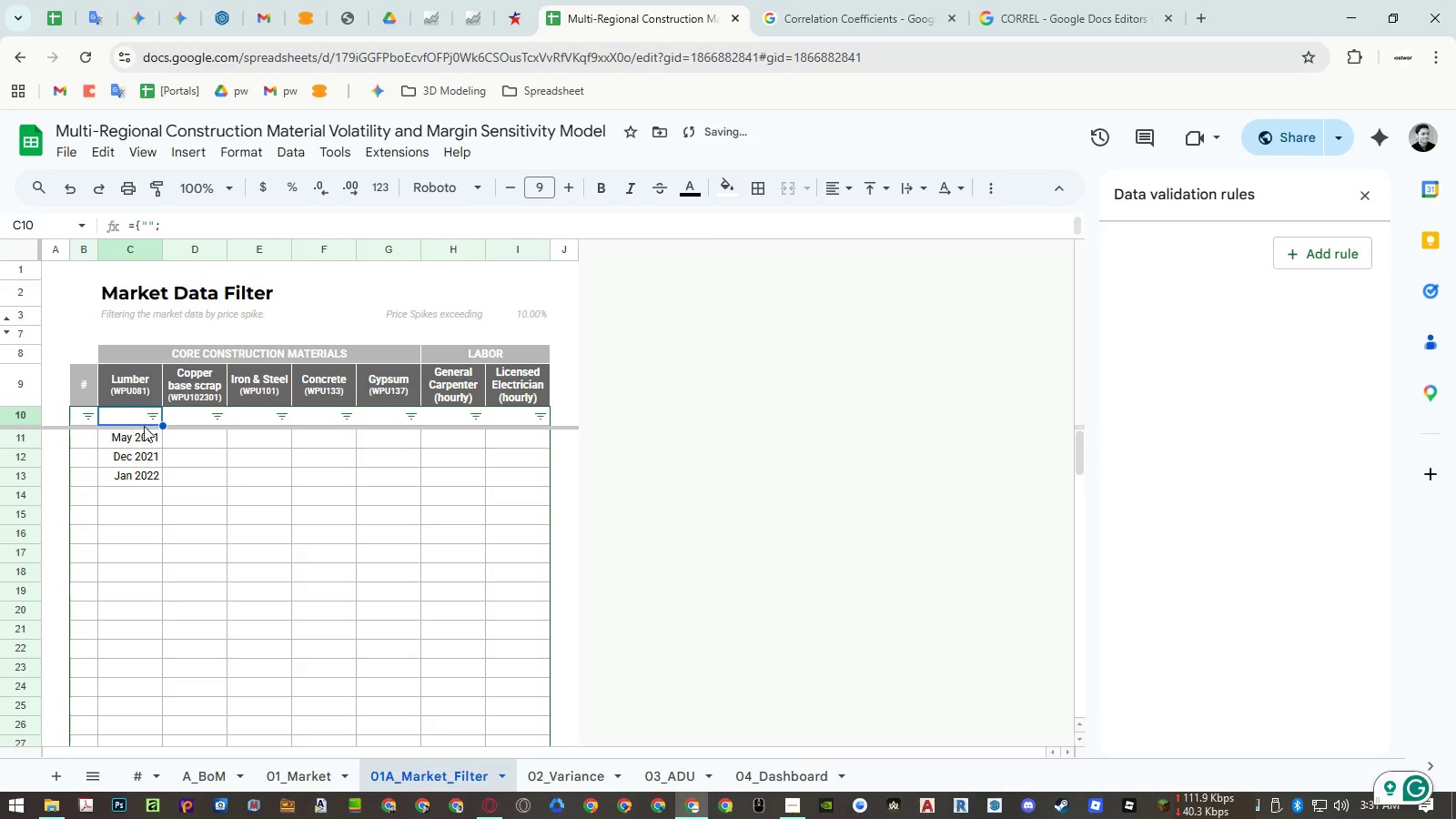 
key(Control+ControlLeft)
 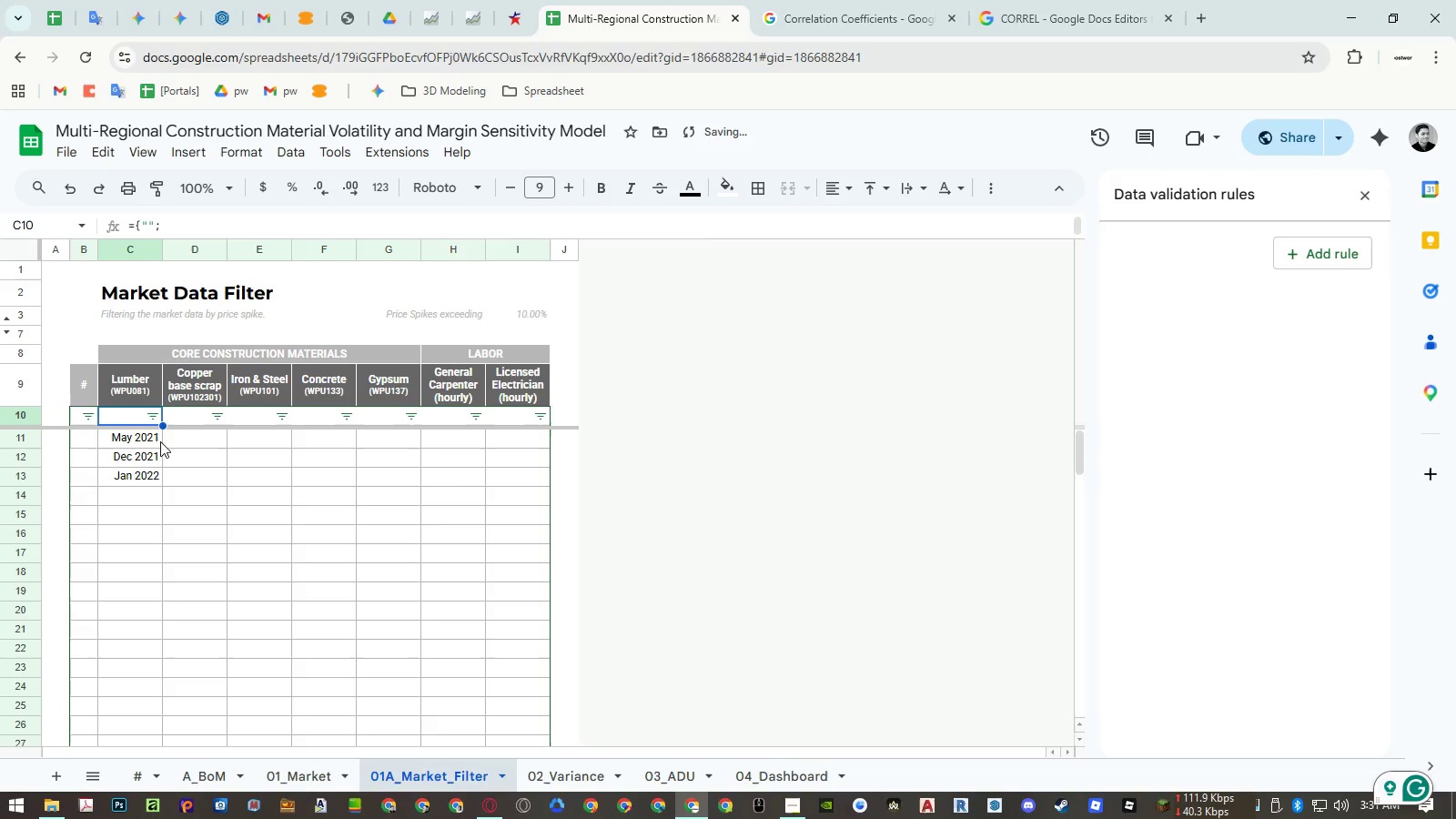 
key(Control+C)
 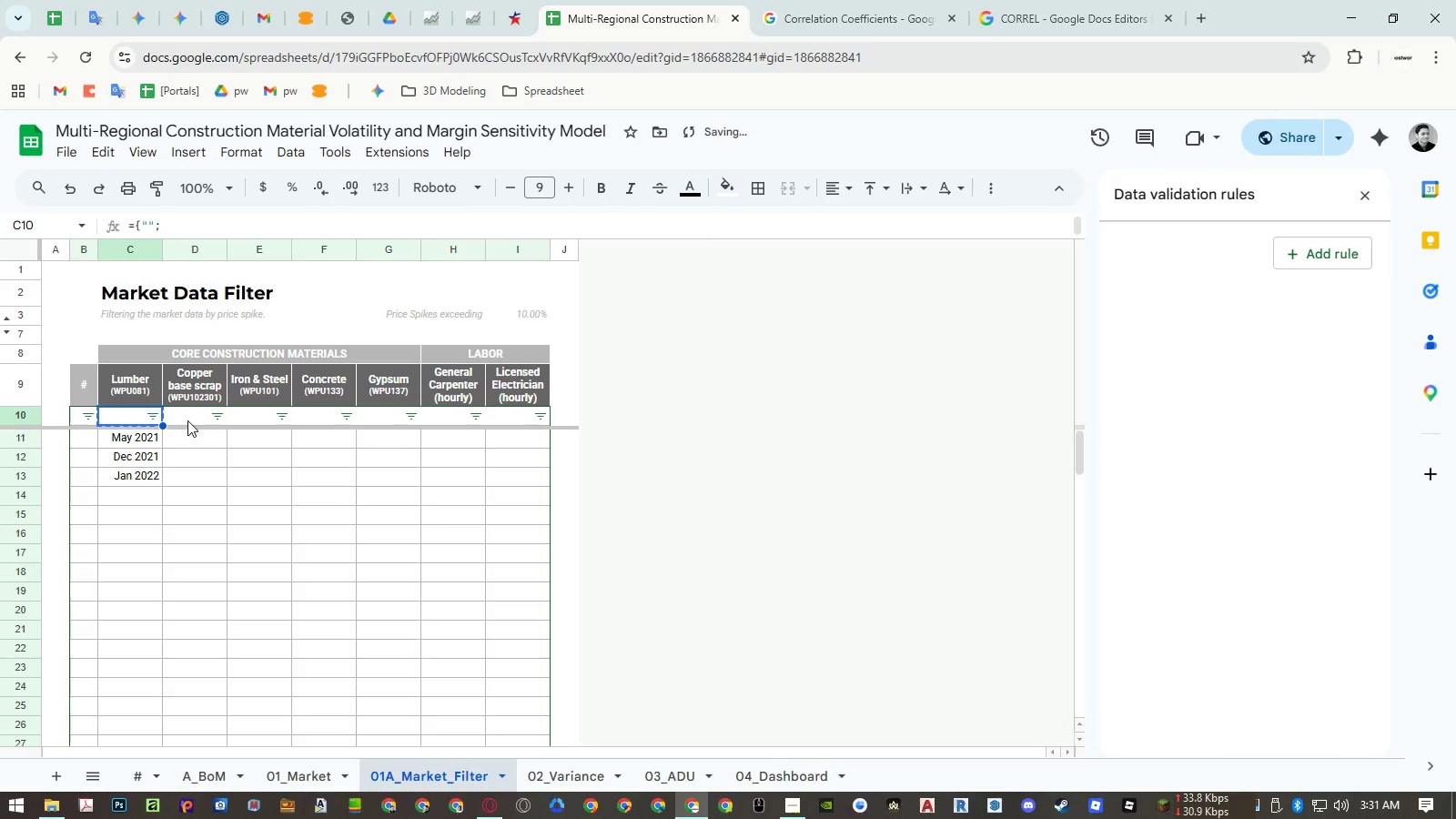 
left_click_drag(start_coordinate=[187, 420], to_coordinate=[499, 416])
 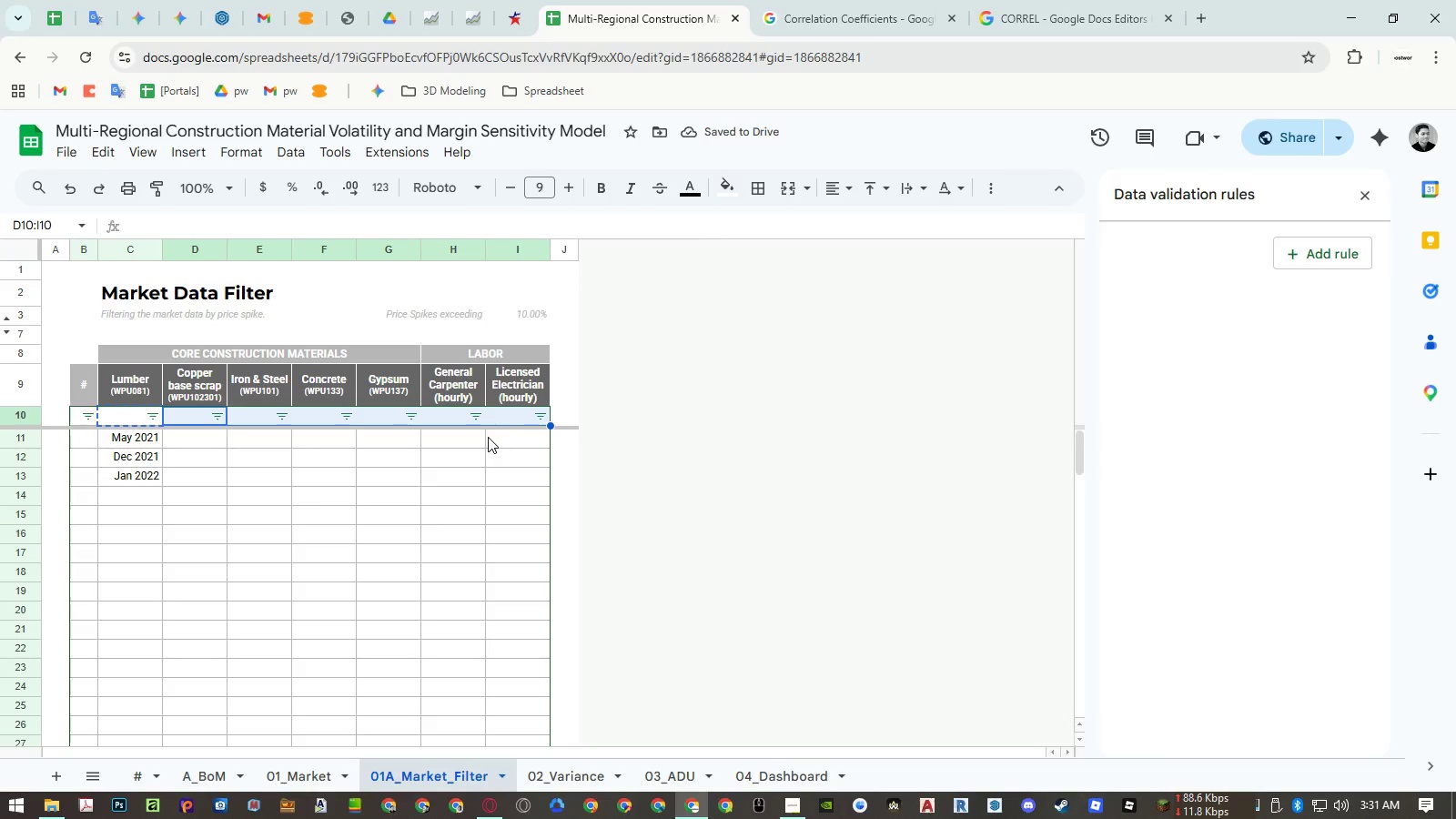 
key(Control+ControlLeft)
 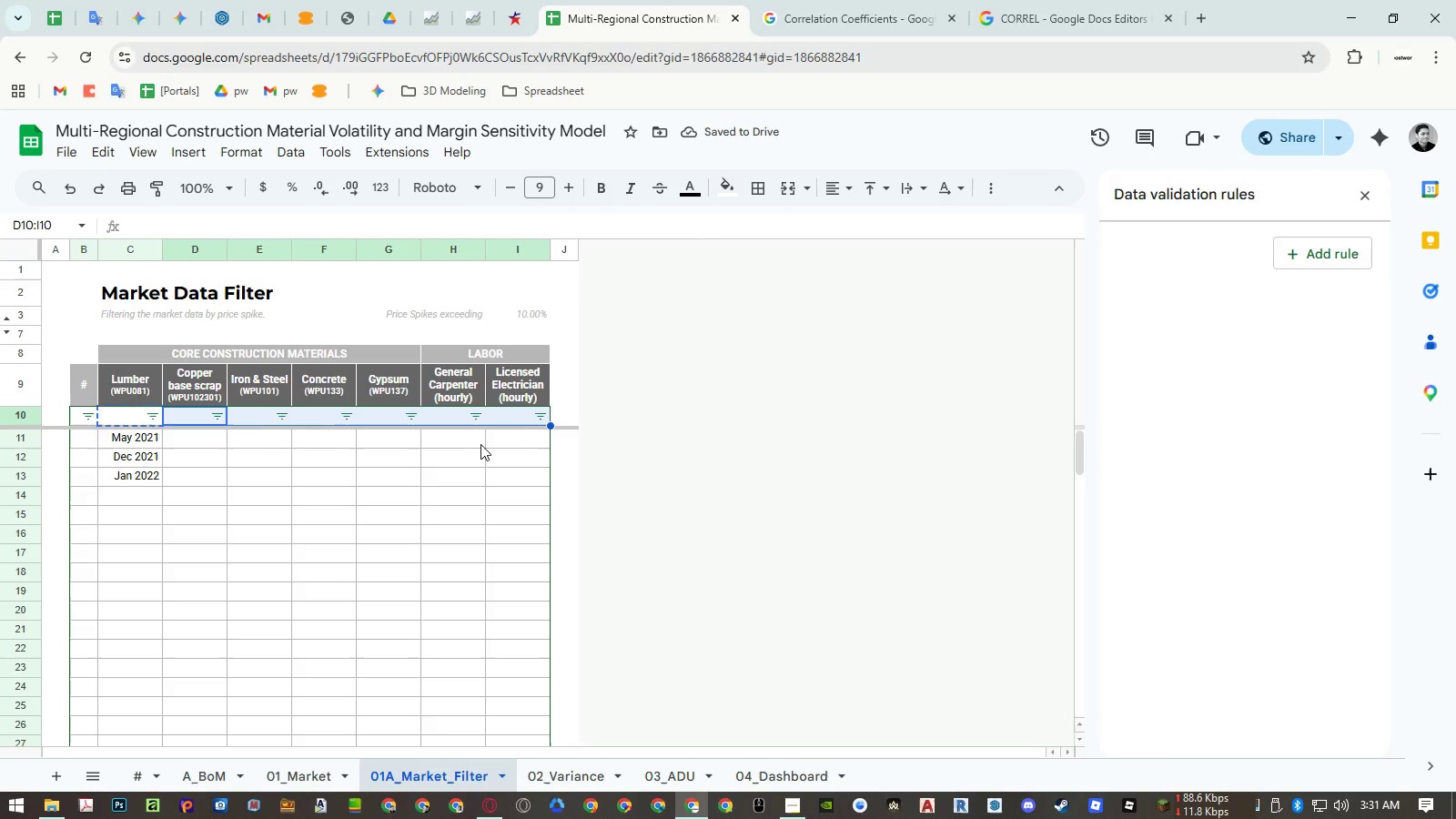 
key(Control+V)
 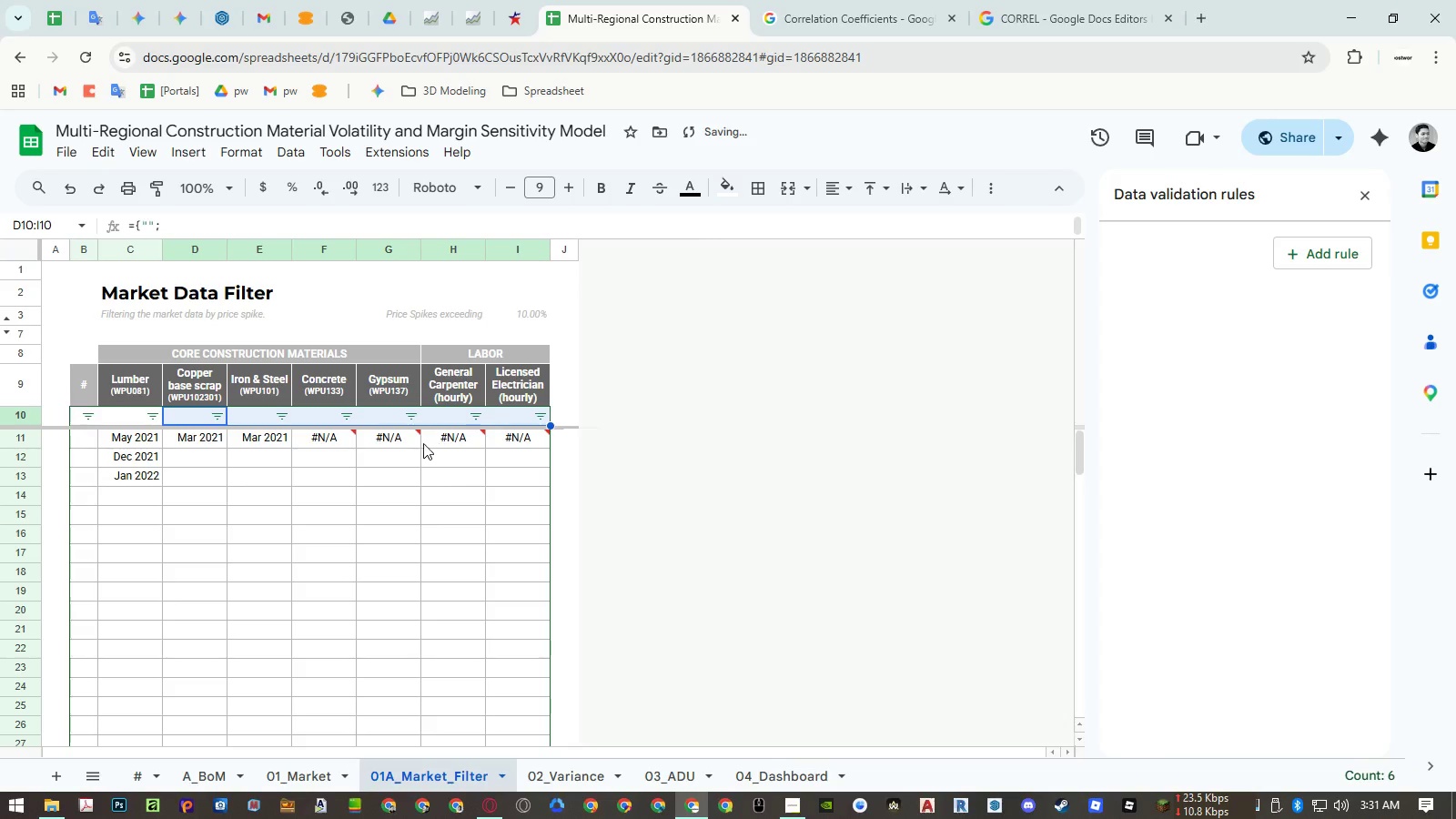 
mouse_move([367, 433])
 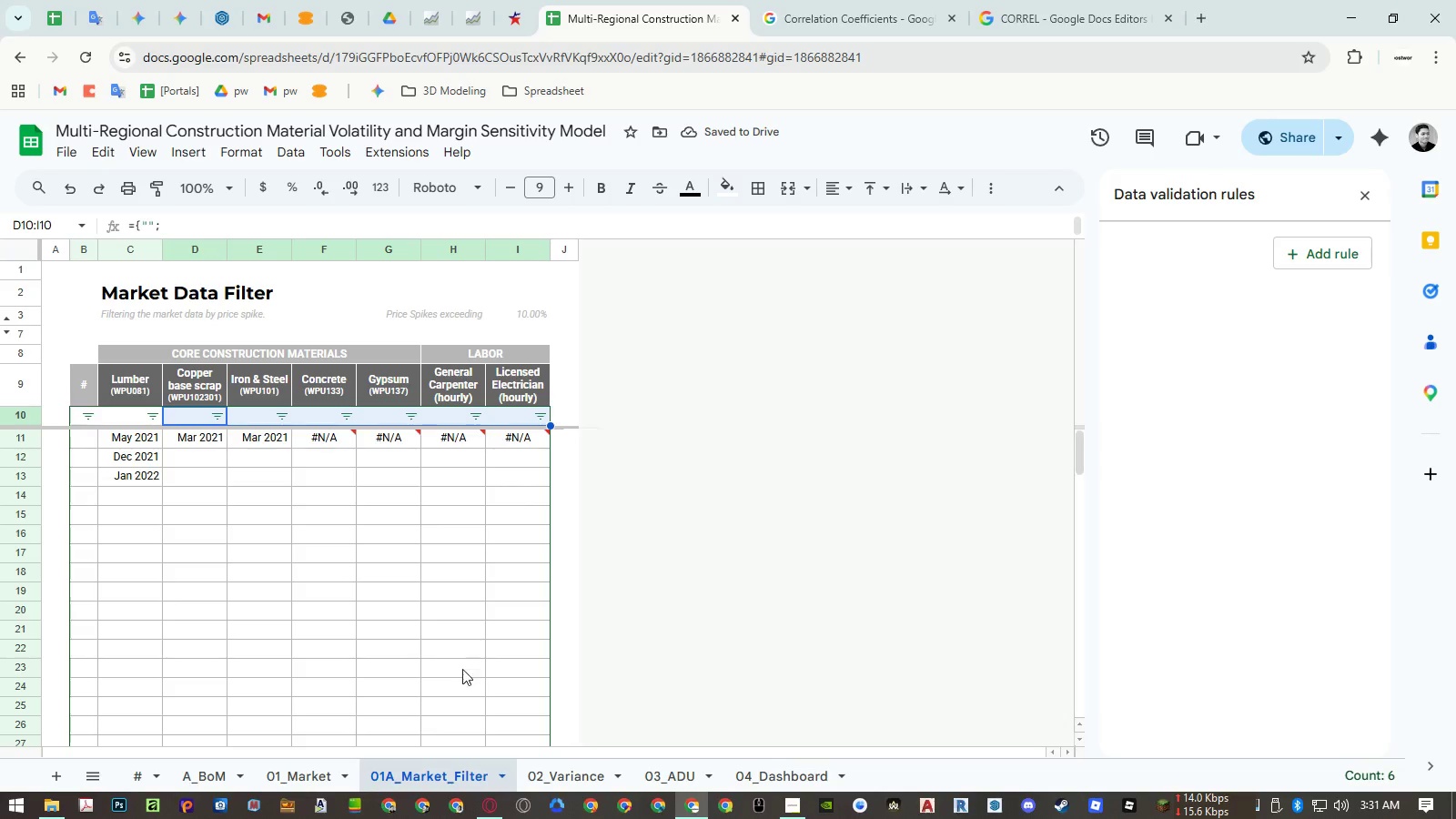 
left_click([314, 768])
 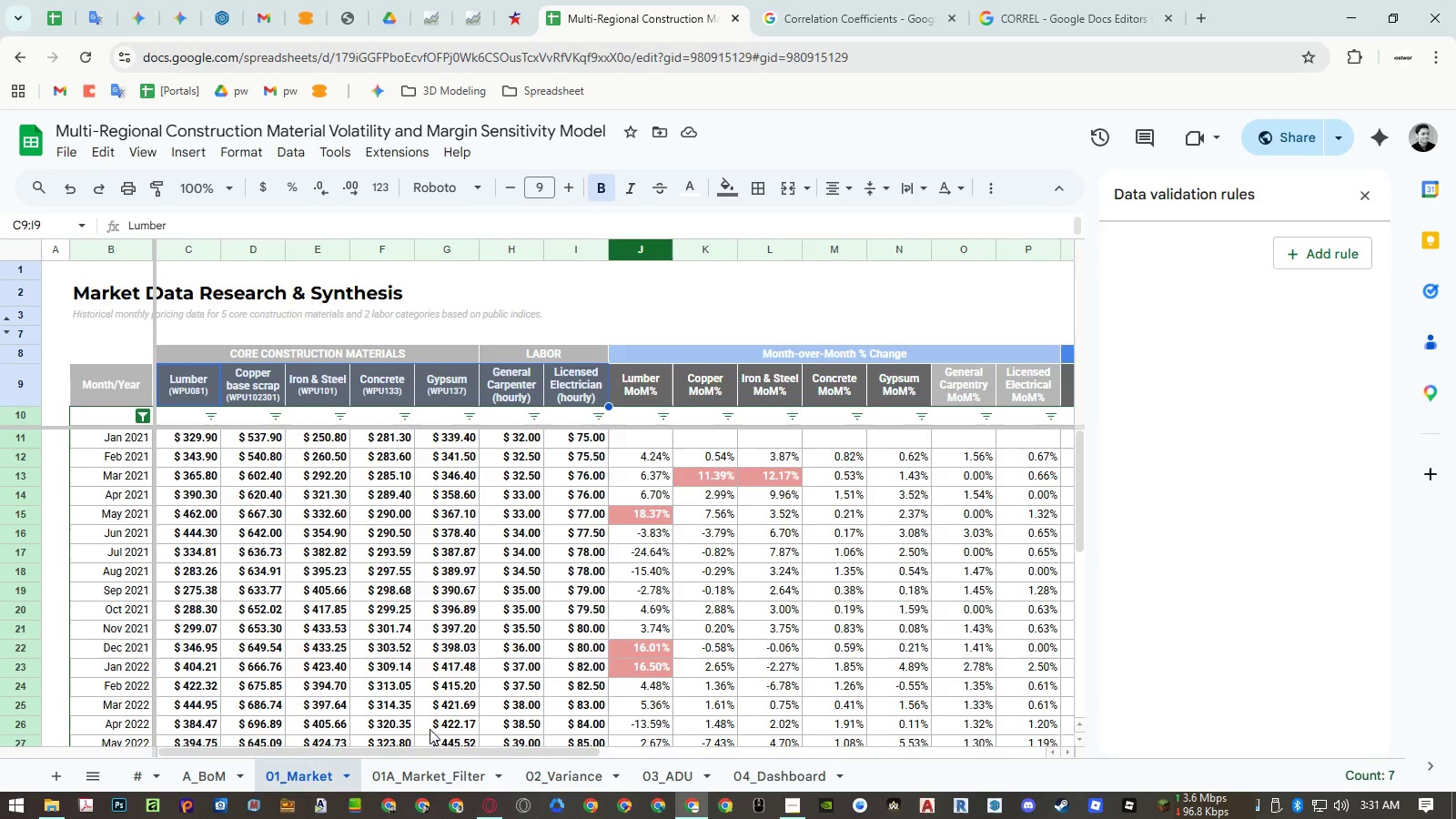 
left_click([417, 770])
 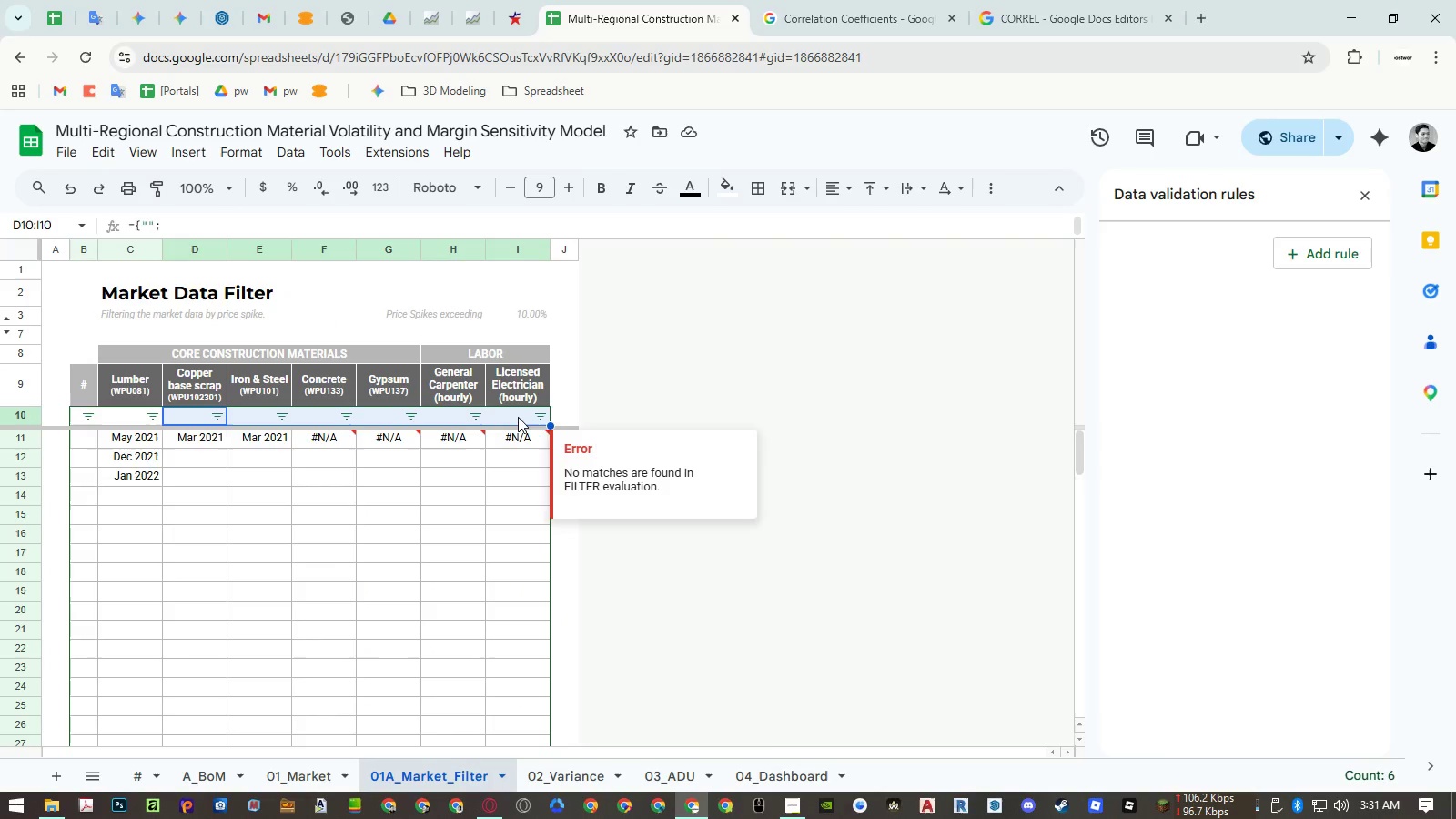 
double_click([518, 416])
 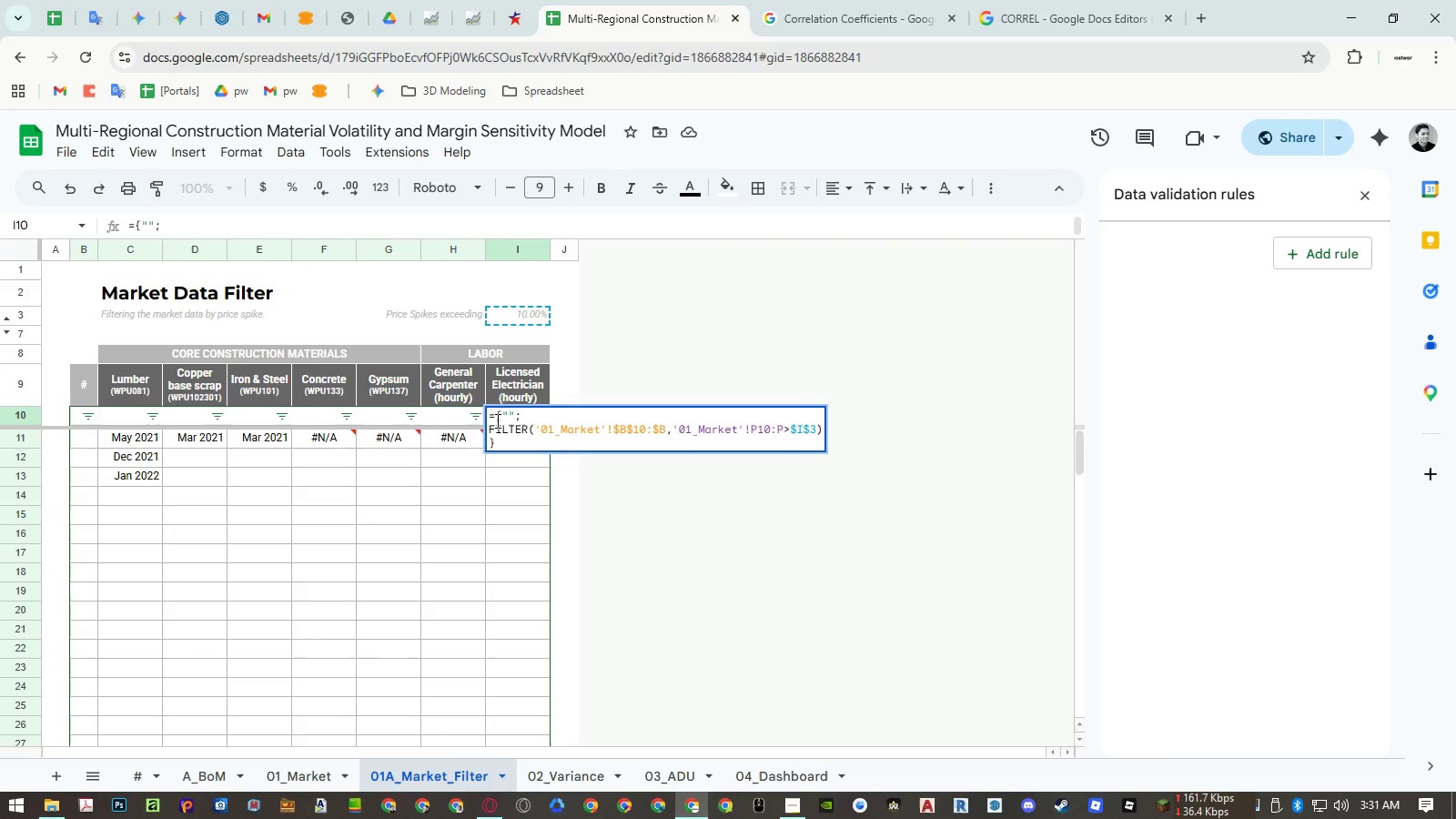 
wait(5.67)
 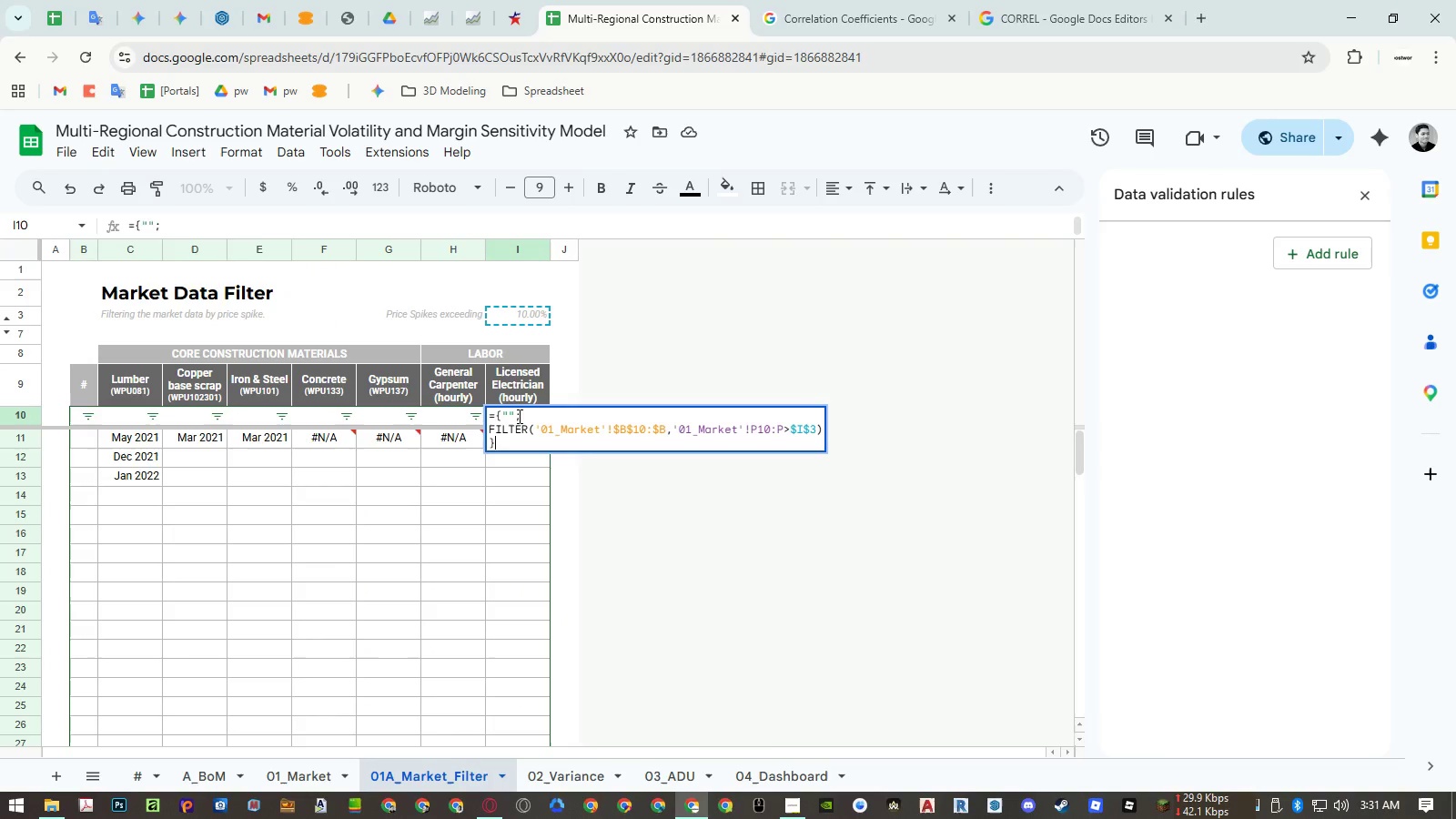 
left_click([489, 427])
 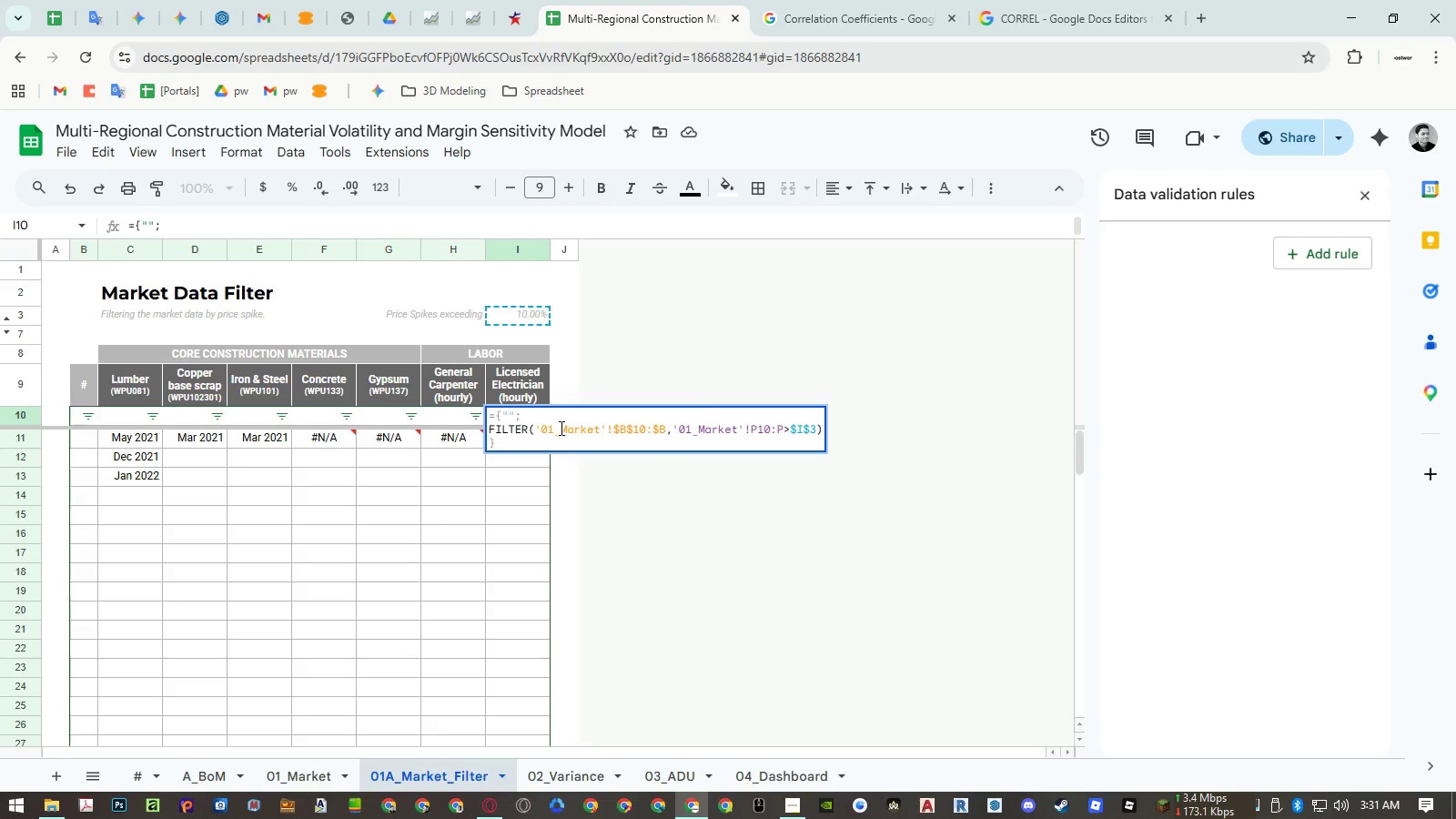 
key(Space)
 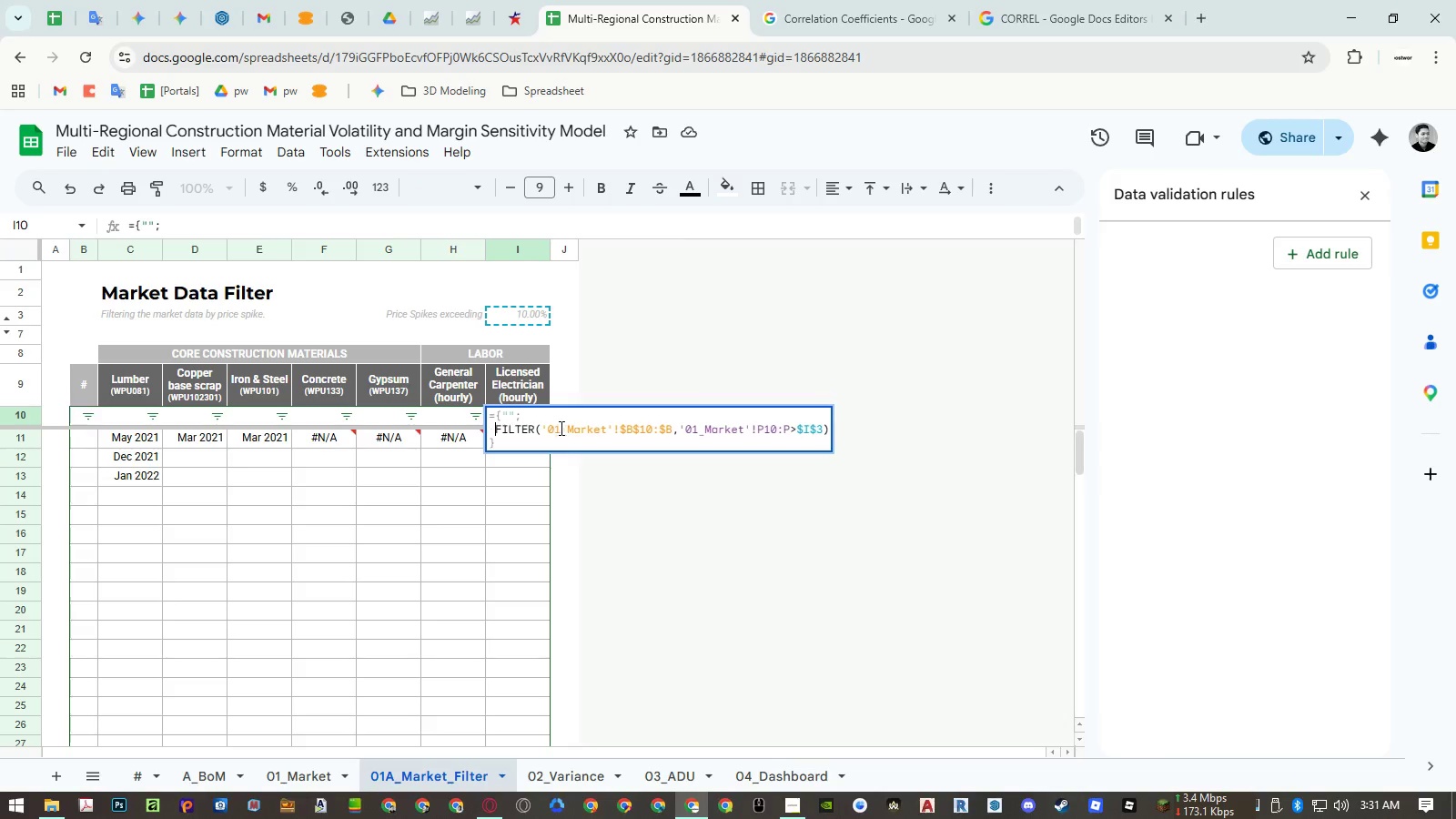 
key(ArrowLeft)
 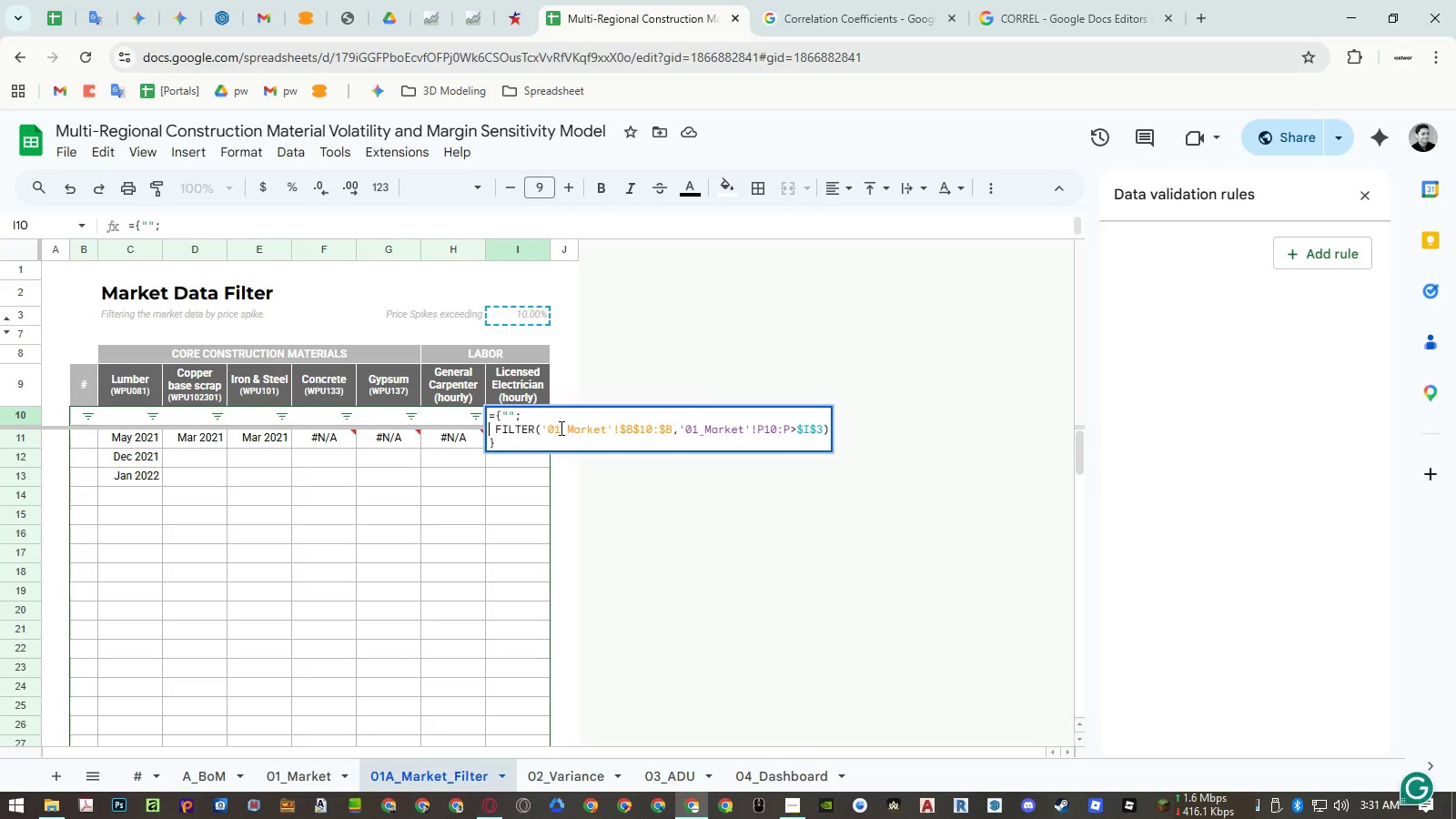 
type(ifer)
 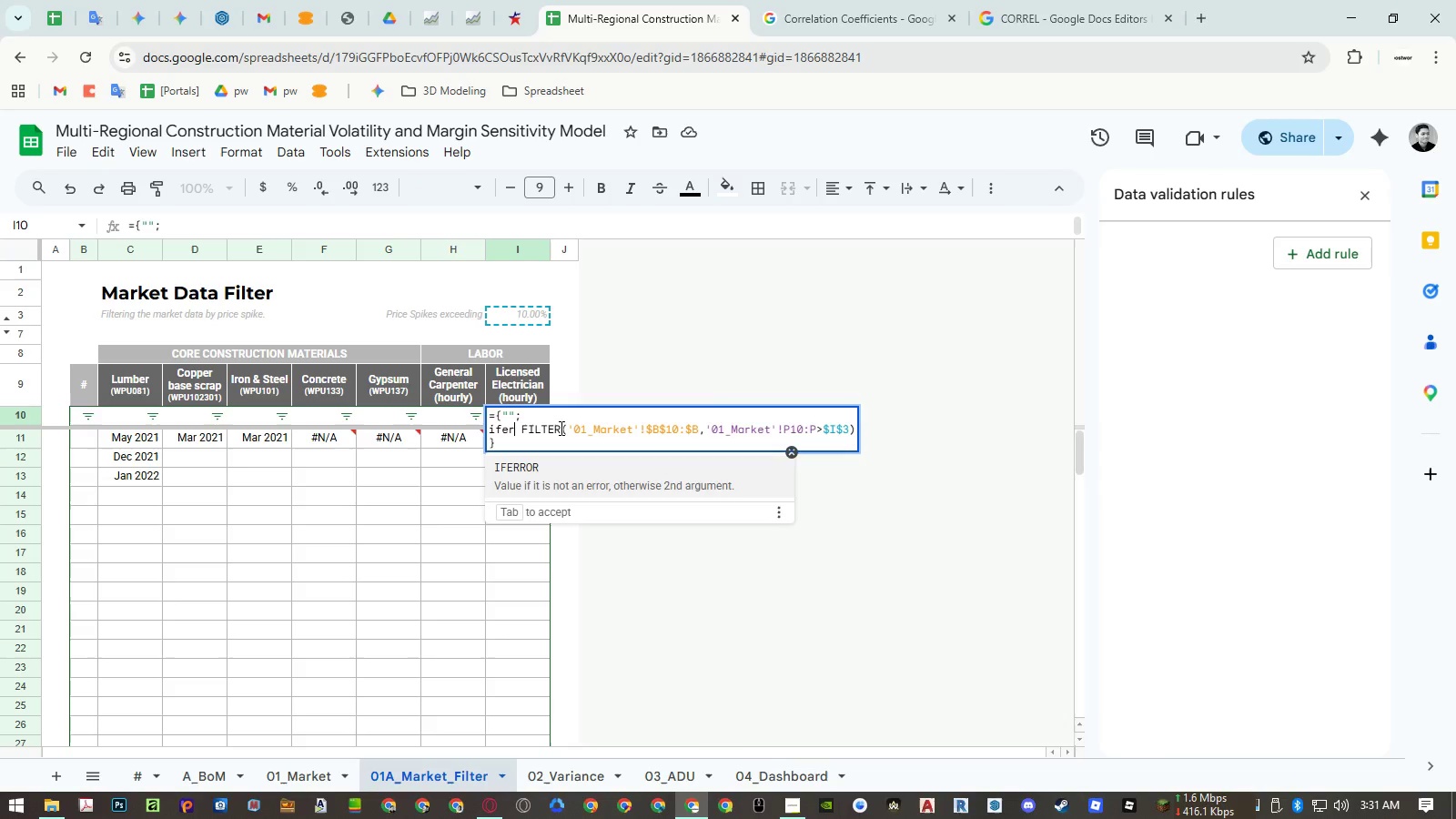 
key(Enter)
 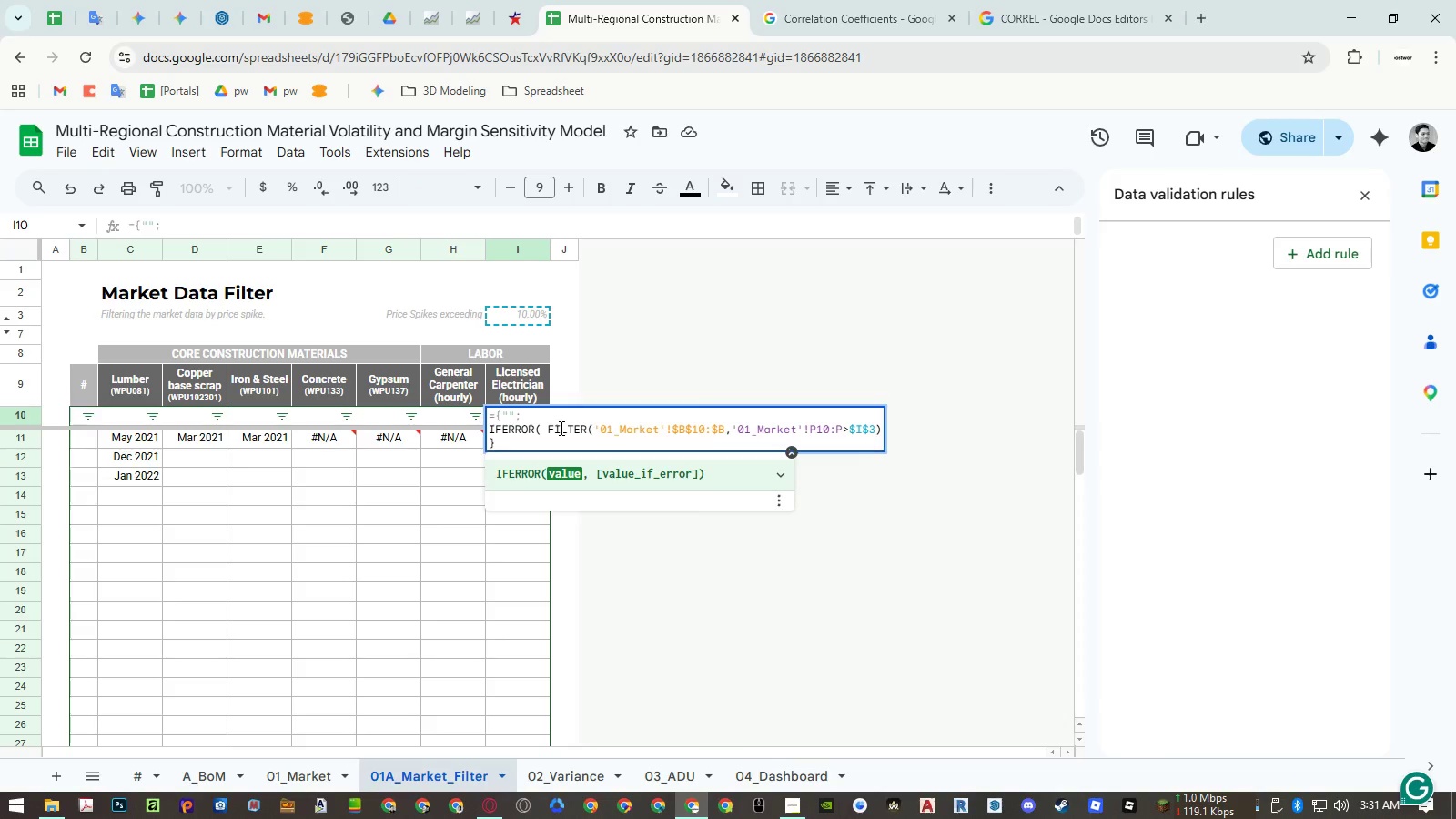 
key(Delete)
 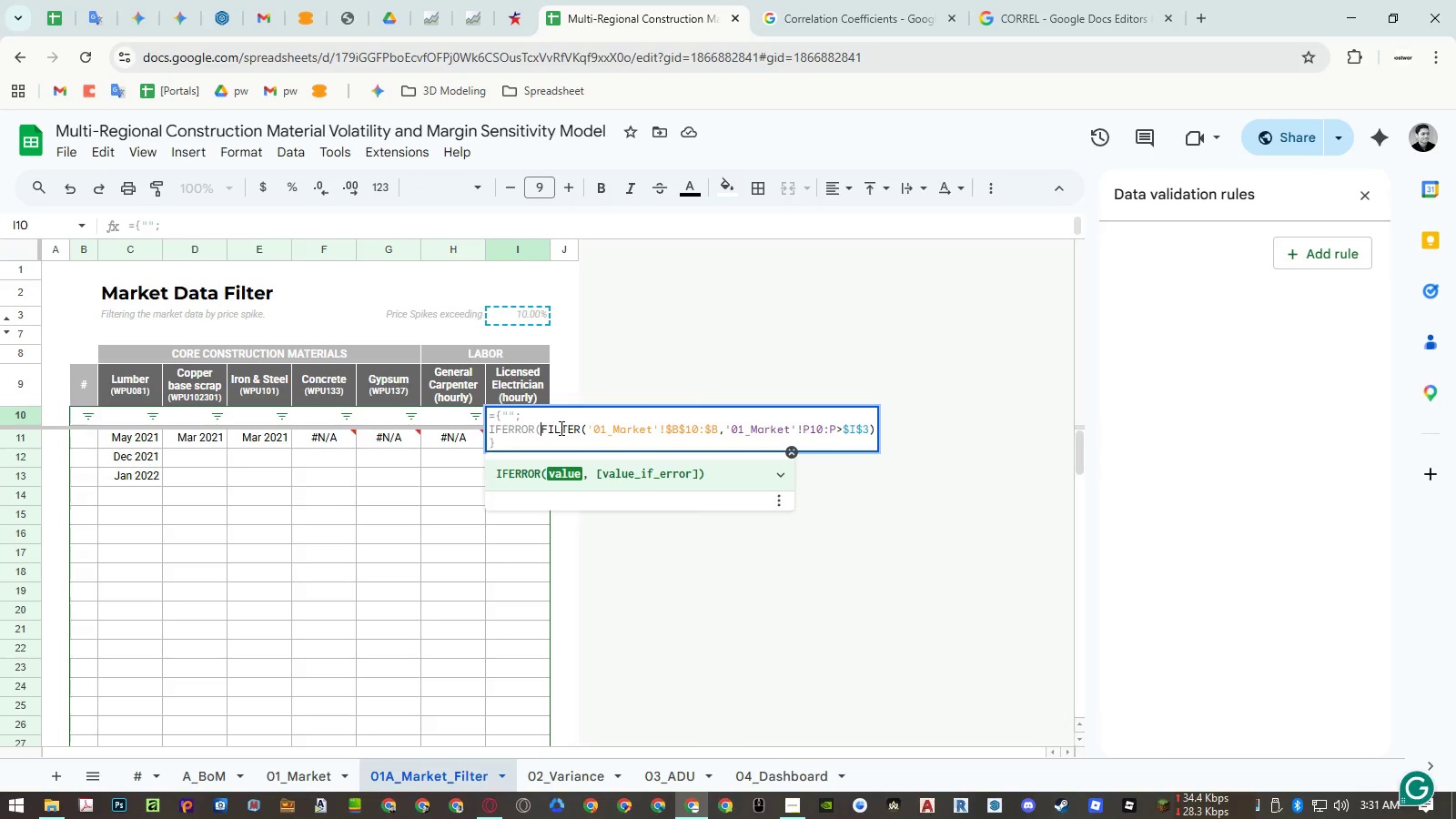 
key(ArrowDown)
 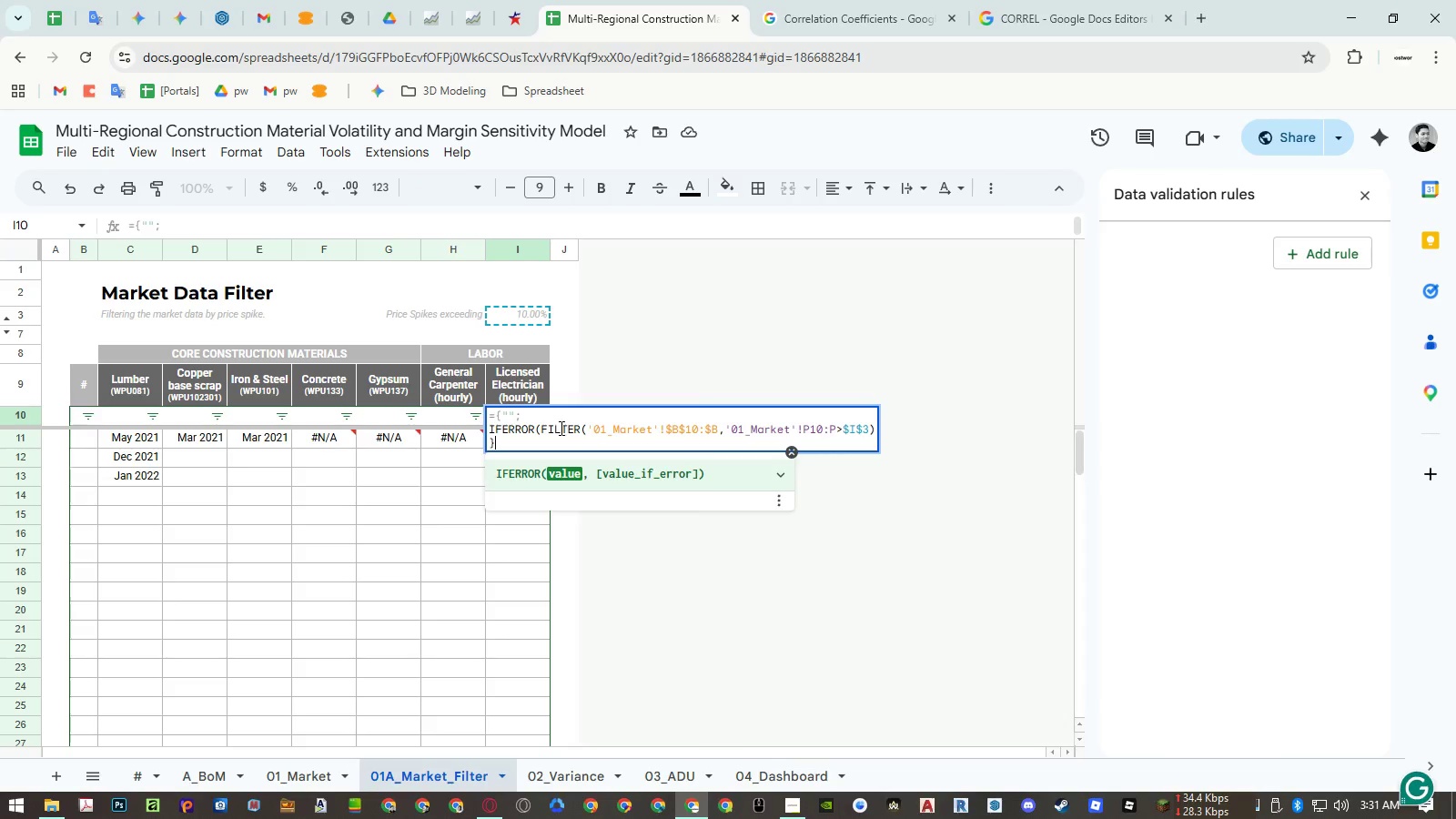 
key(ArrowLeft)
 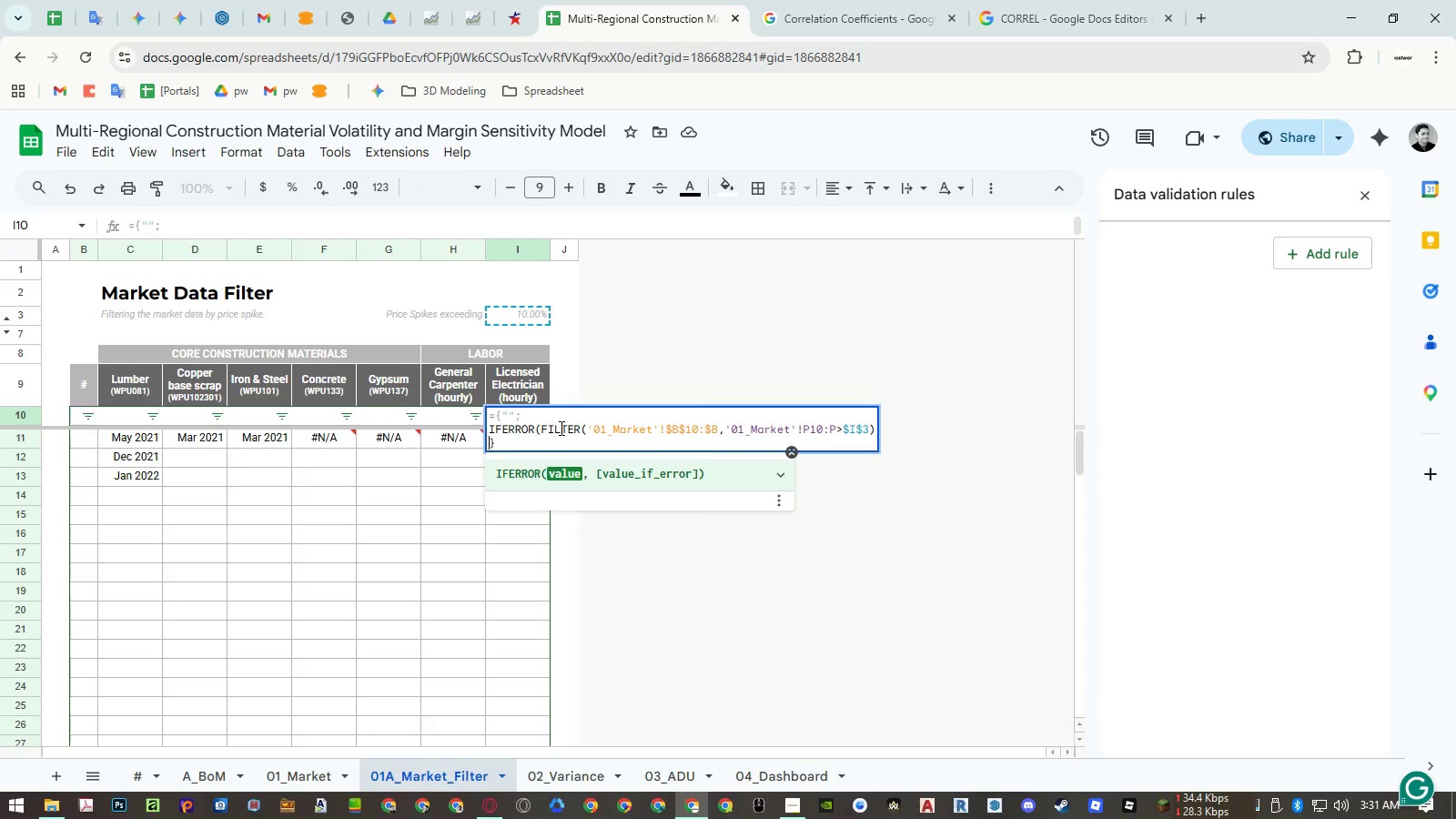 
key(ArrowLeft)
 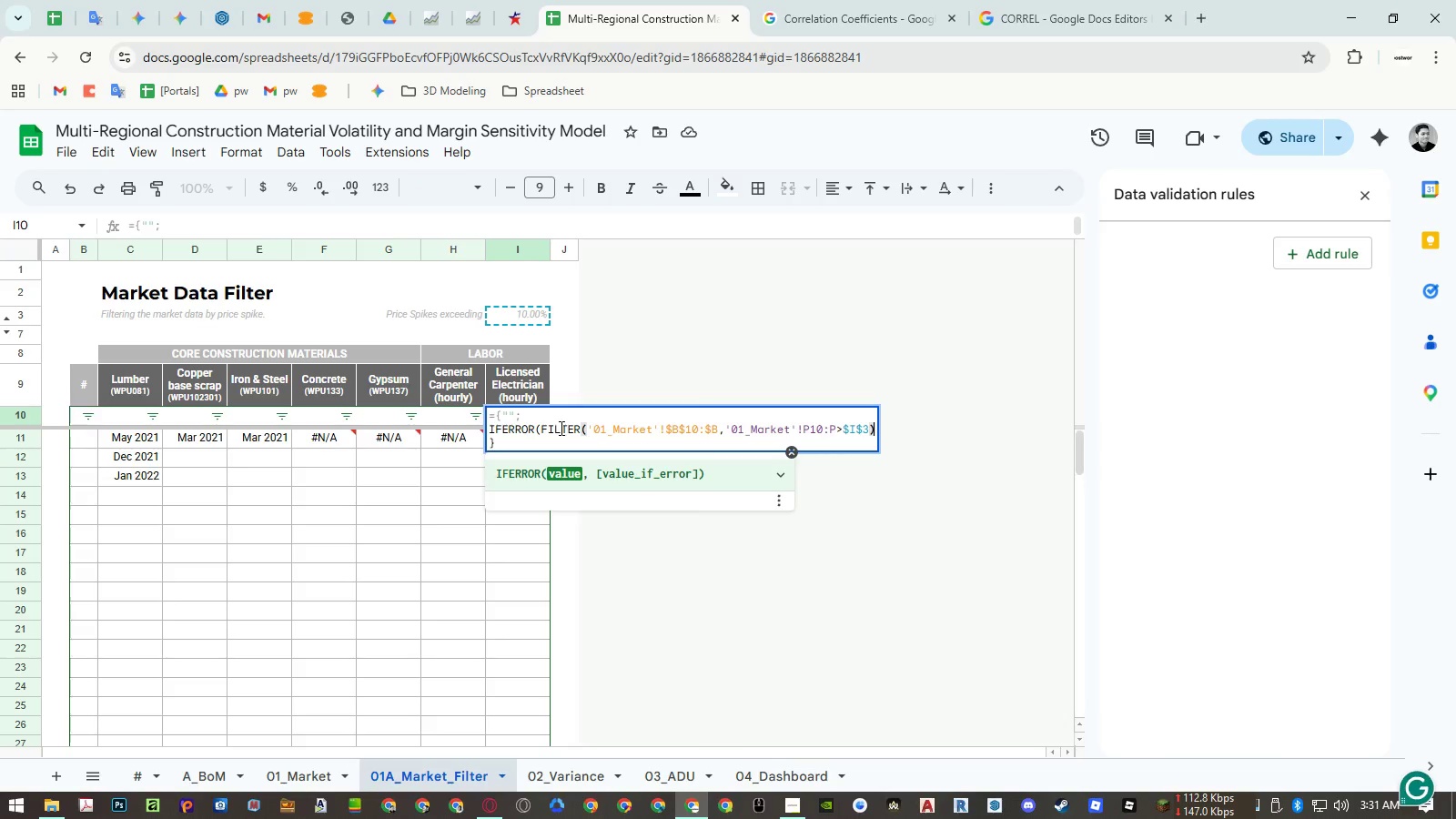 
key(Shift+0)
 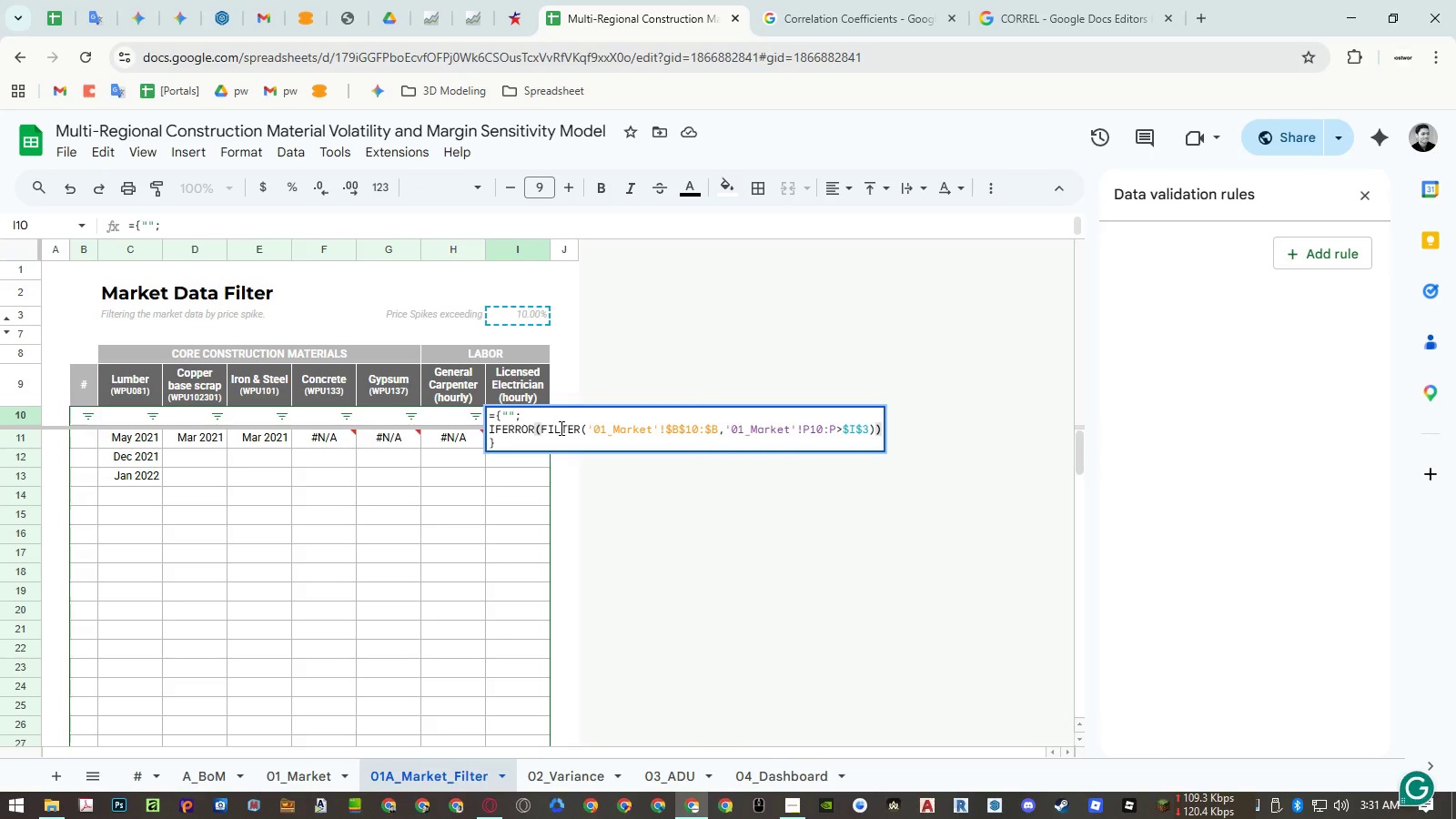 
key(Enter)
 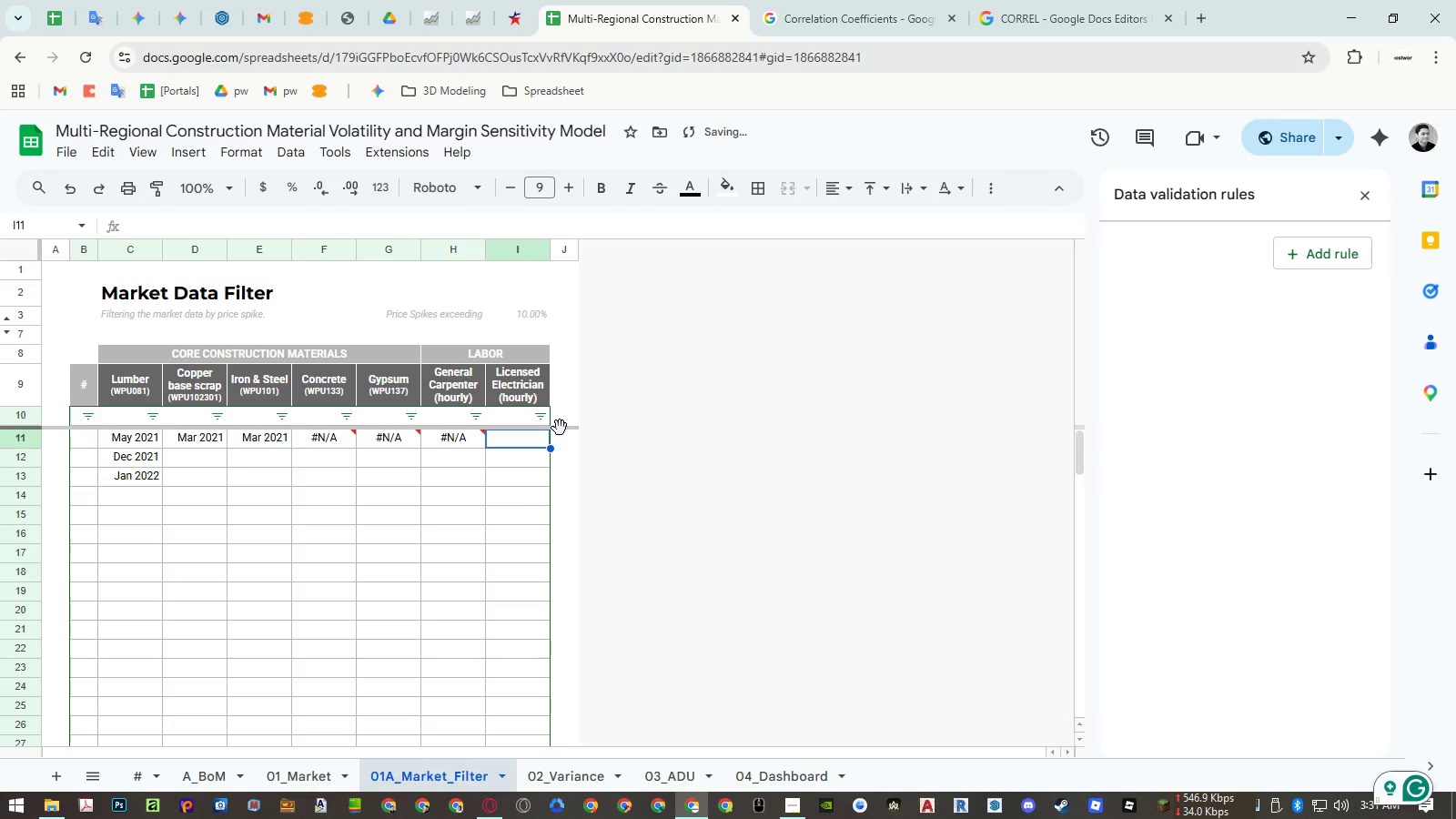 
key(ArrowUp)
 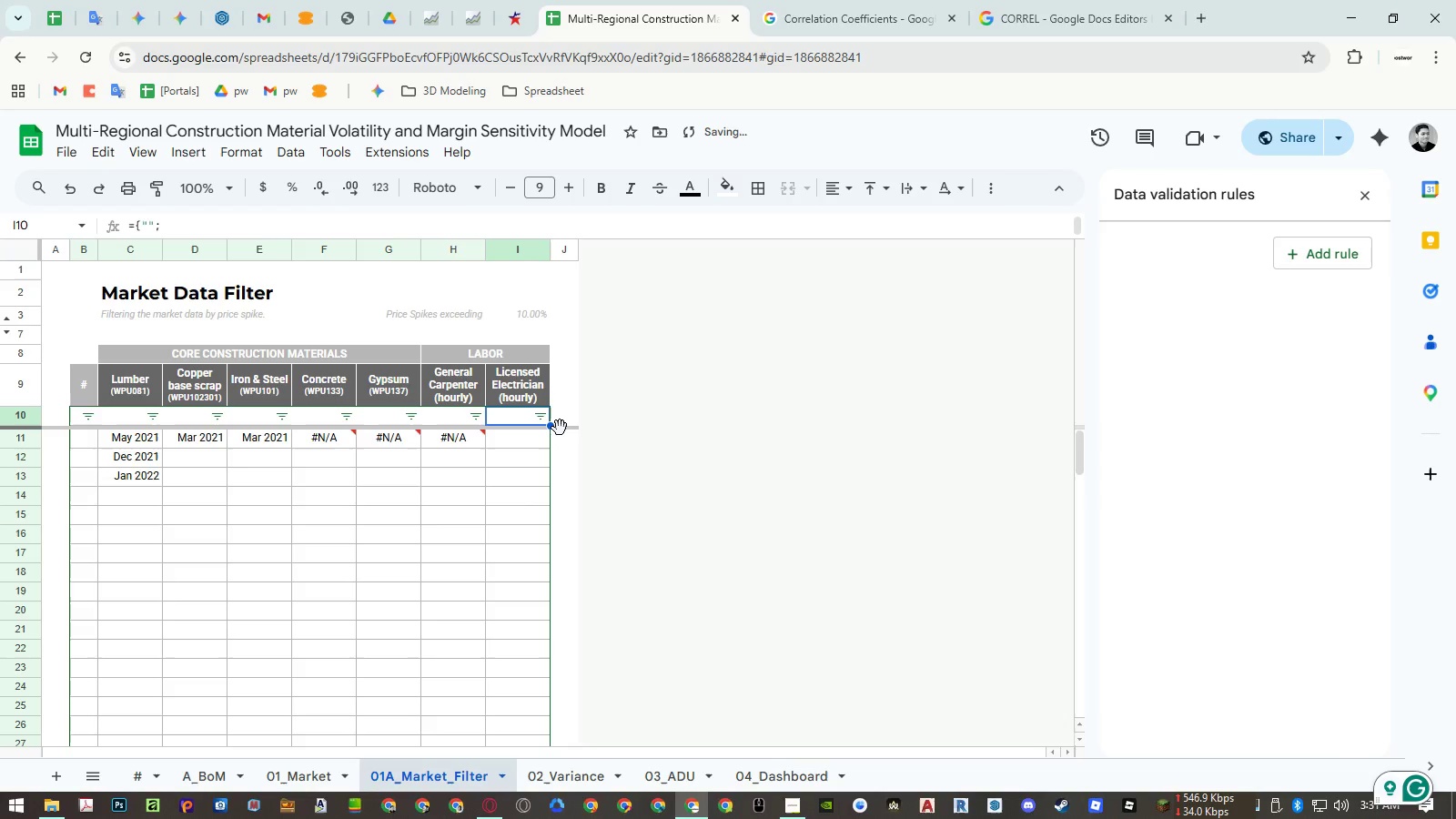 
key(Control+C)
 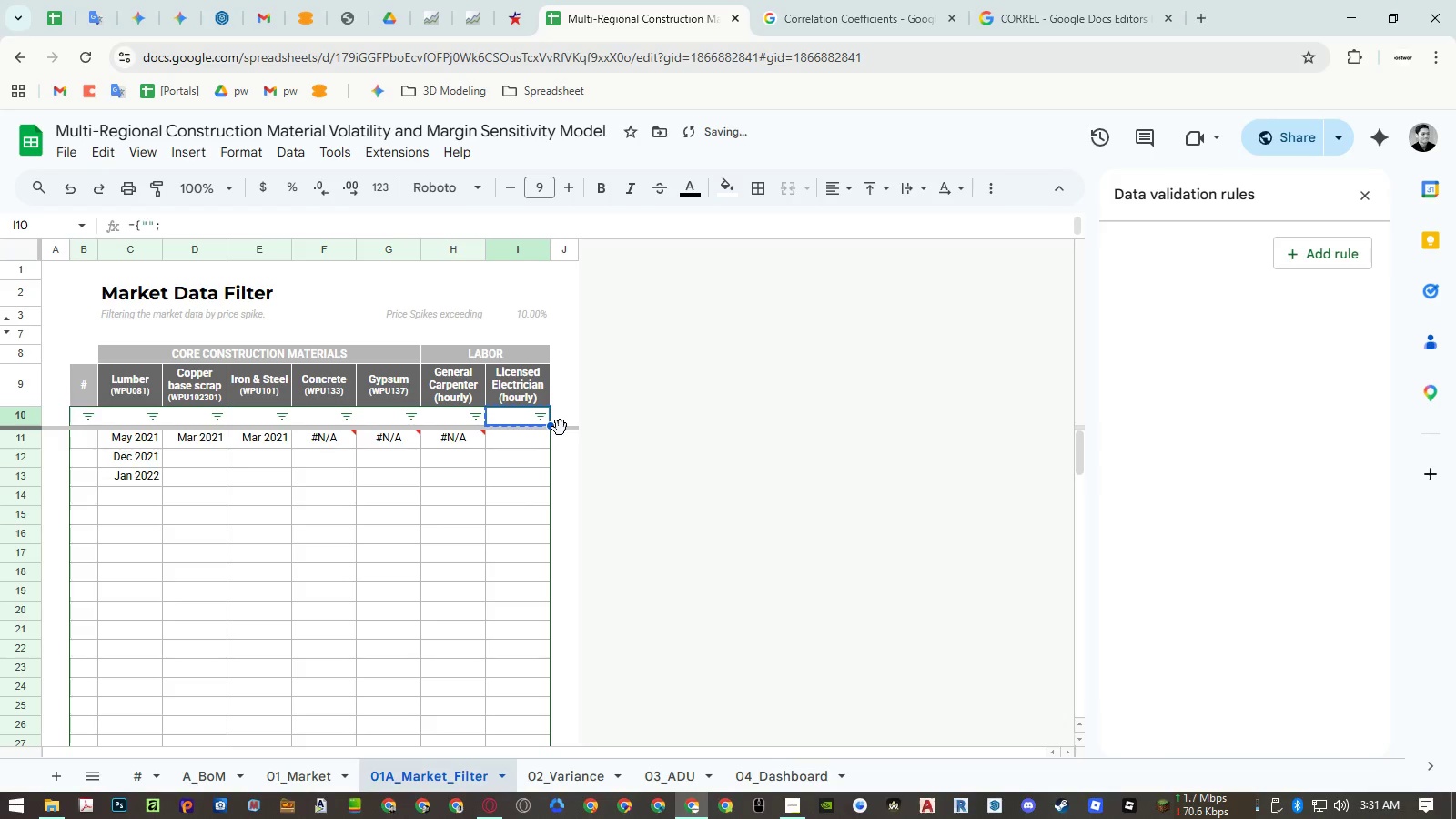 
key(ArrowLeft)
 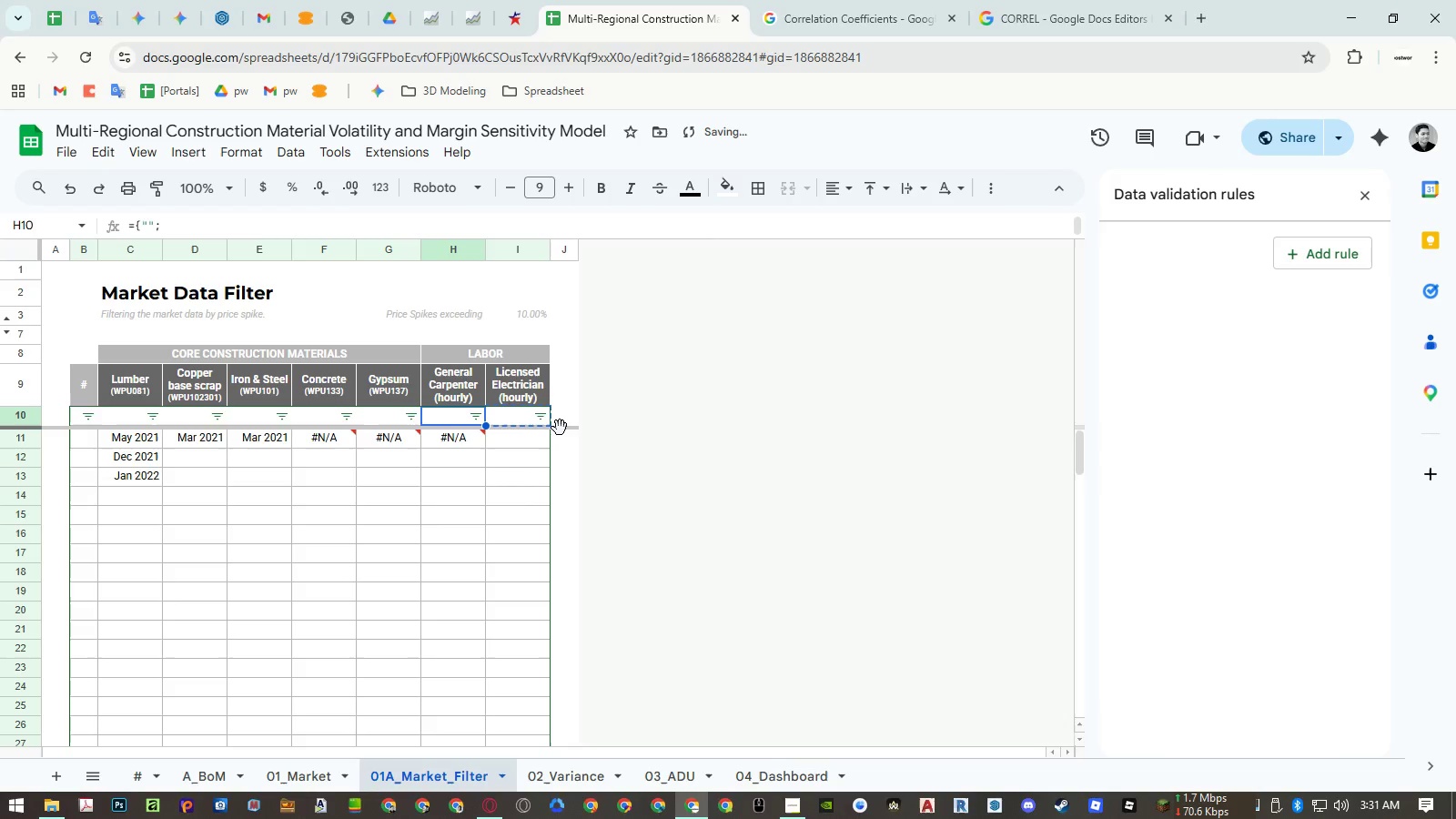 
key(Control+Shift+ArrowLeft)
 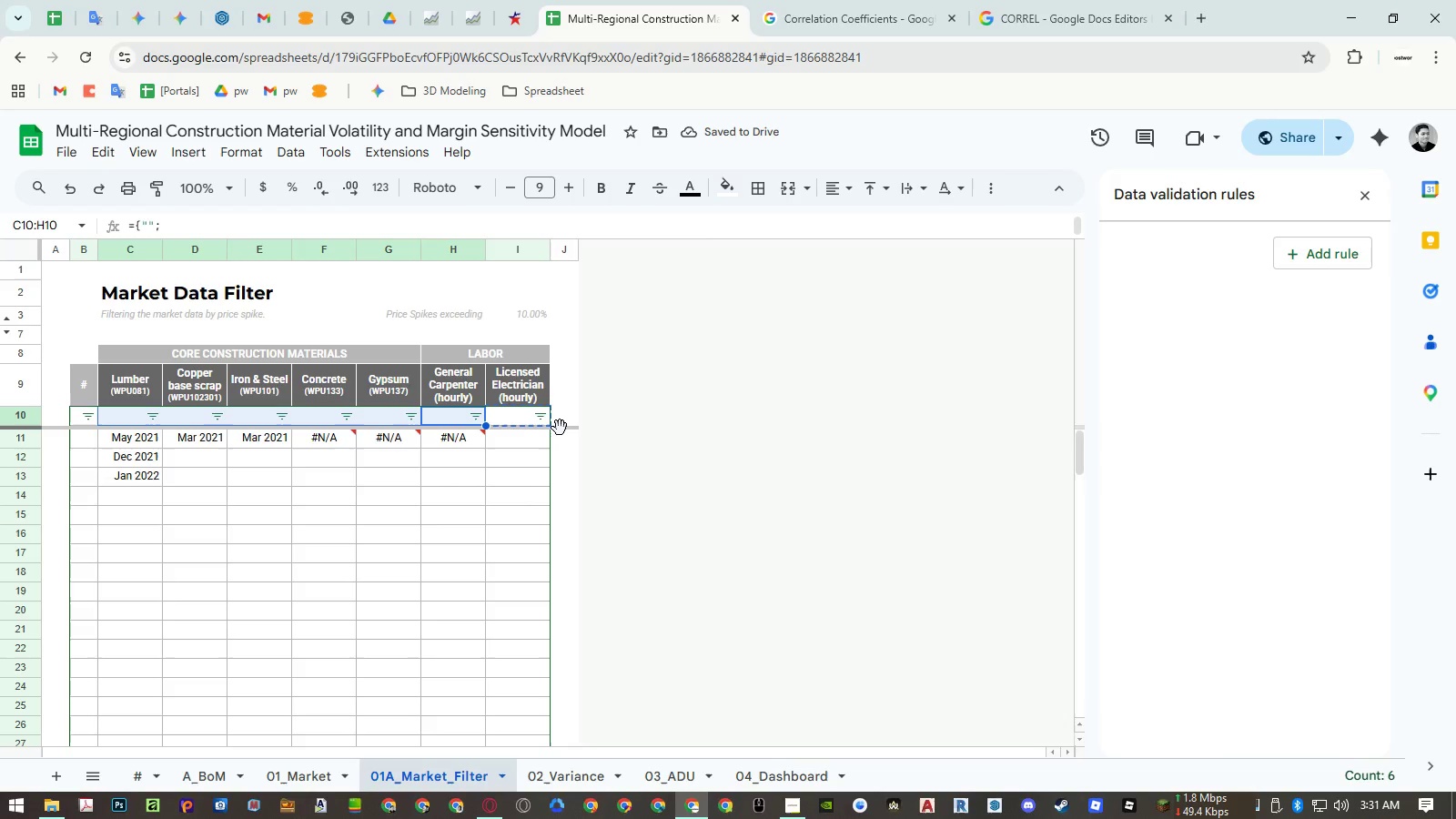 
key(Control+V)
 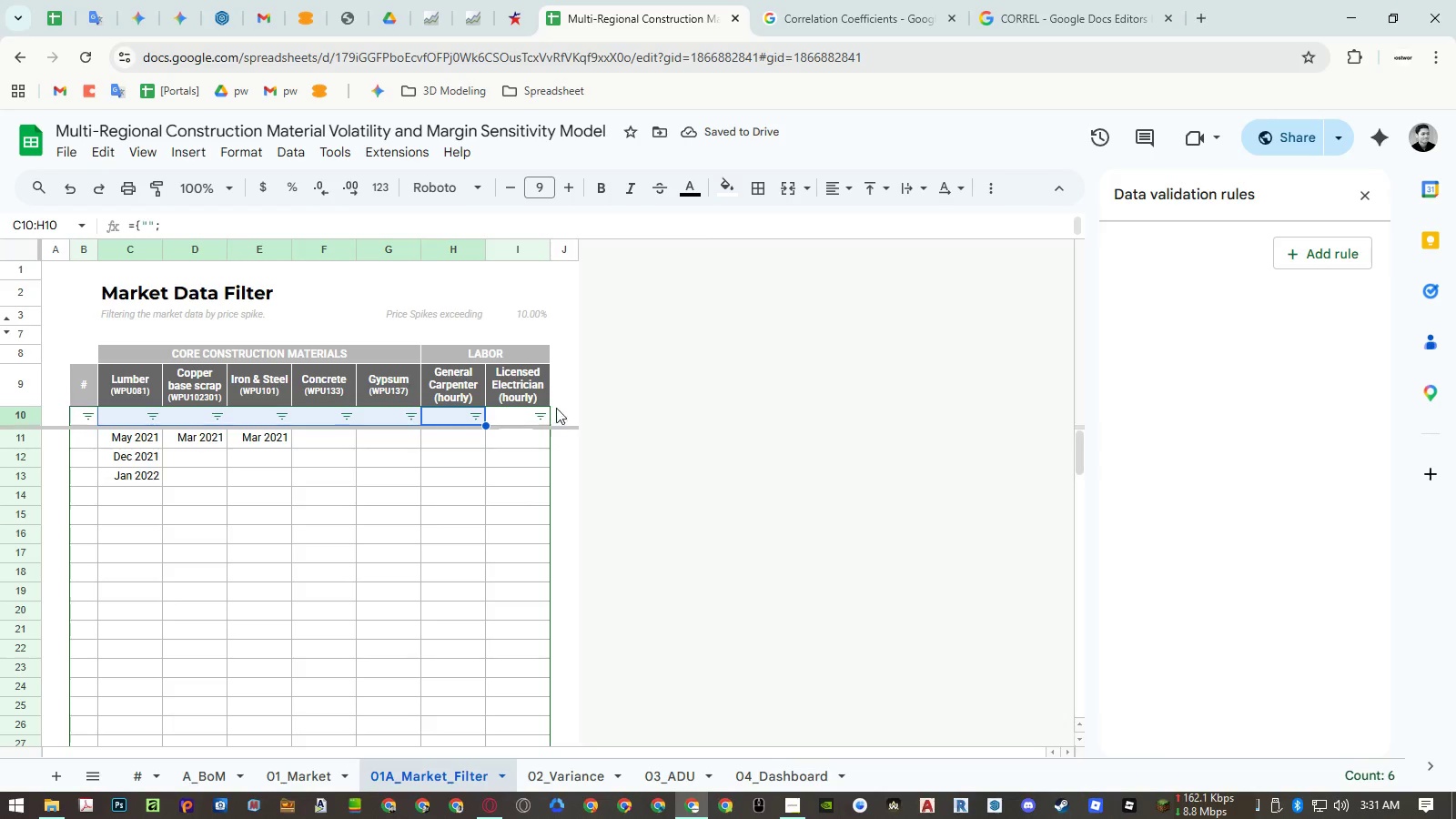 
wait(5.83)
 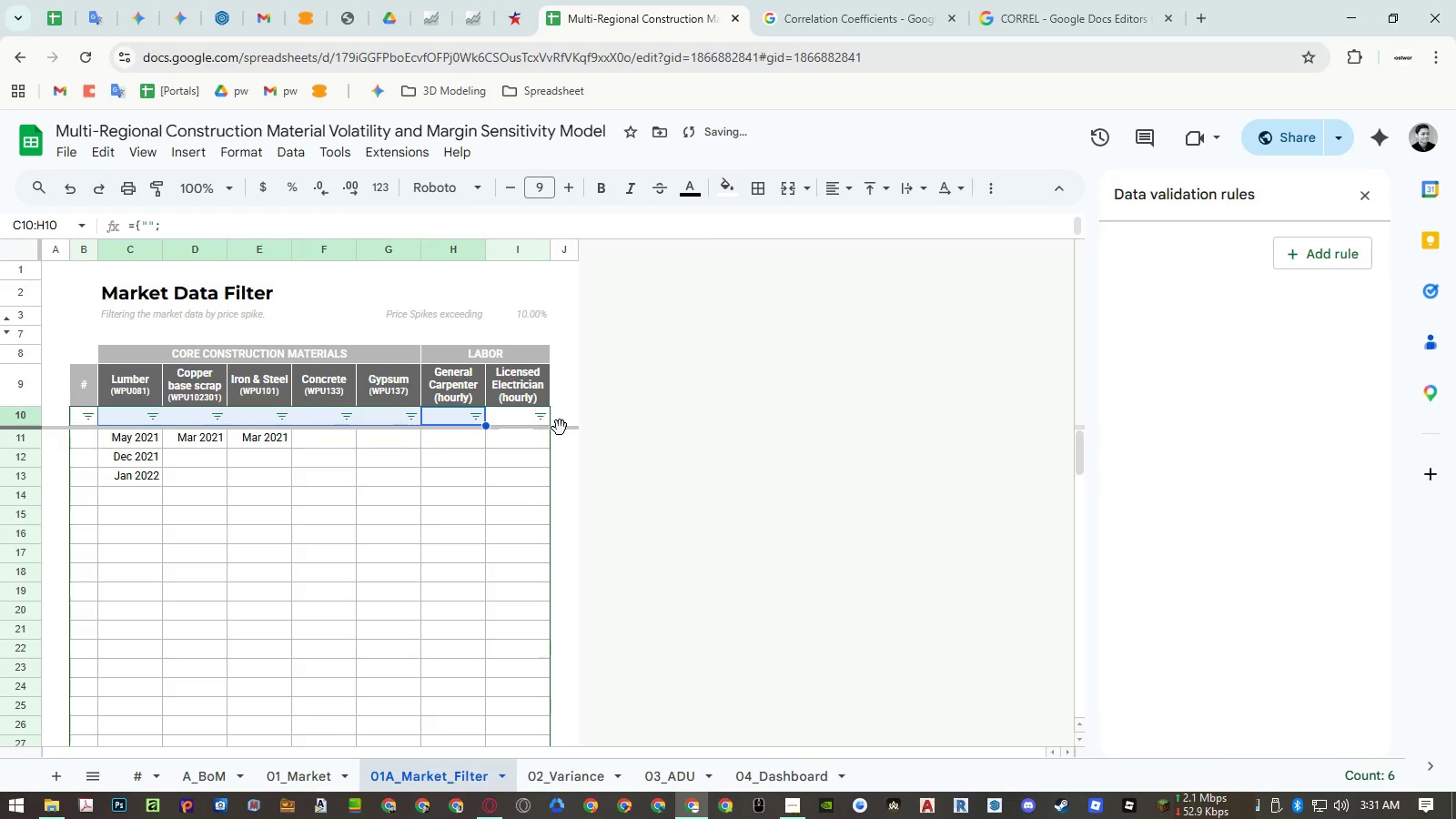 
left_click([525, 318])
 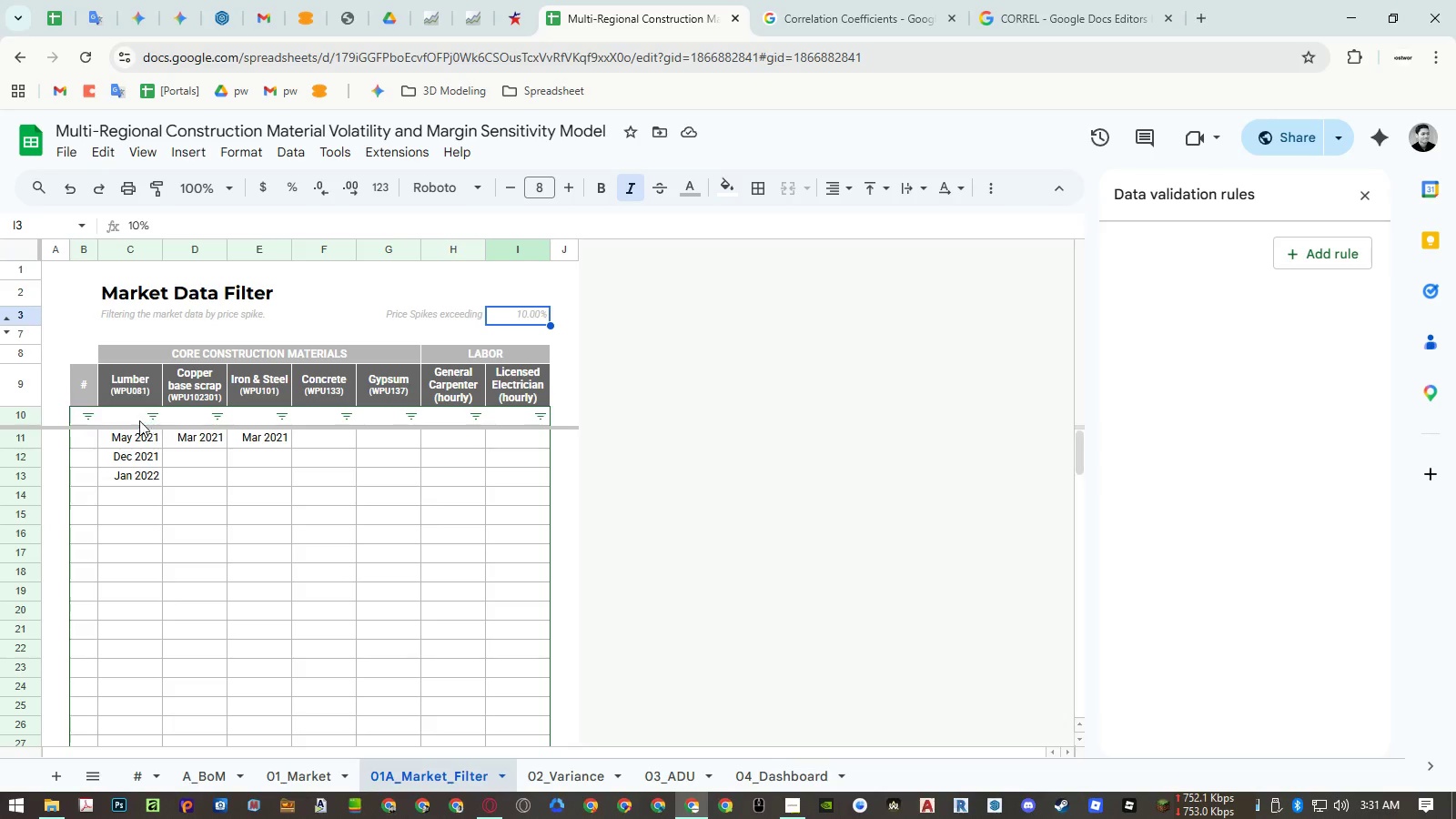 
double_click([136, 420])
 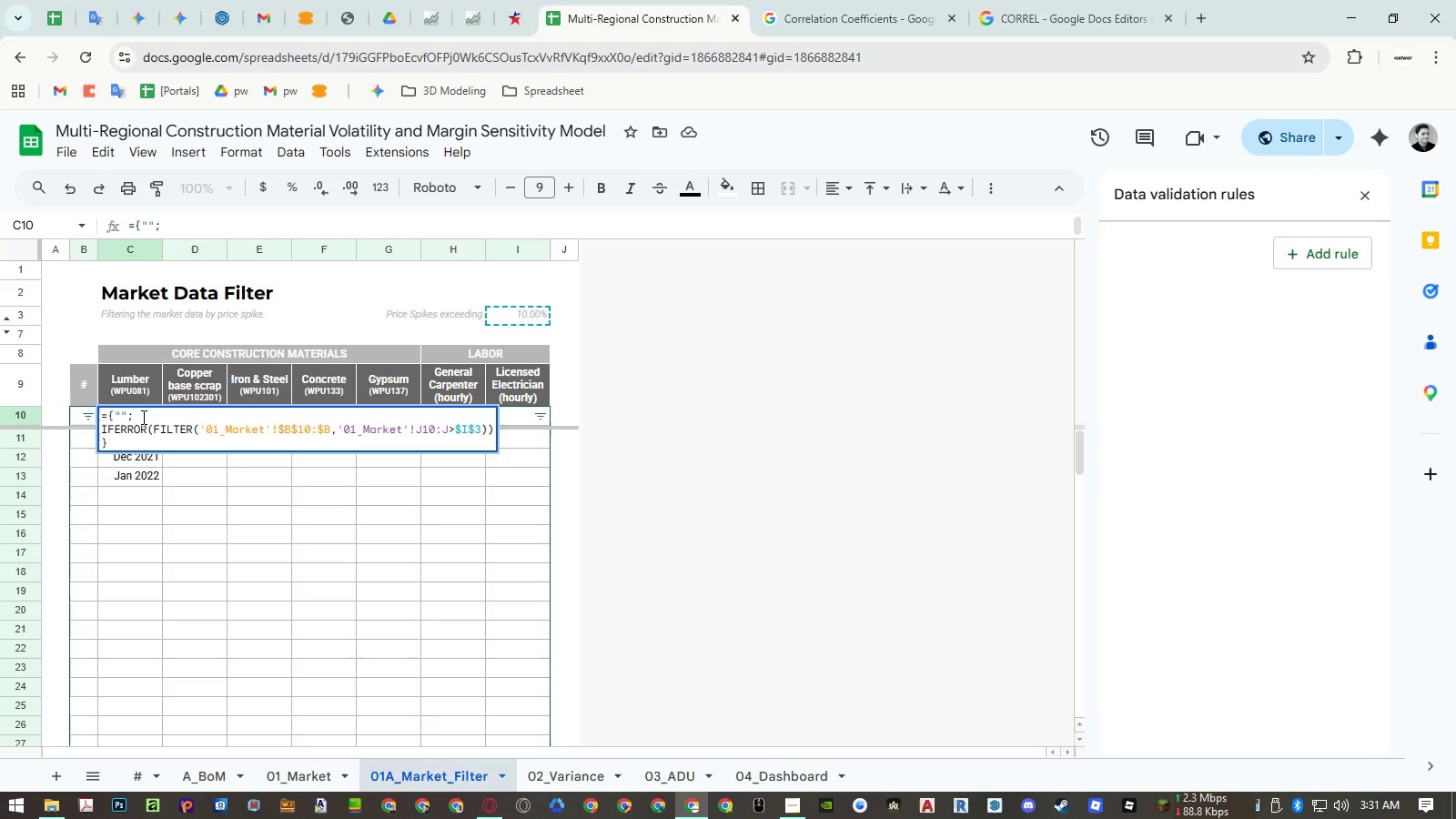 
key(Escape)
 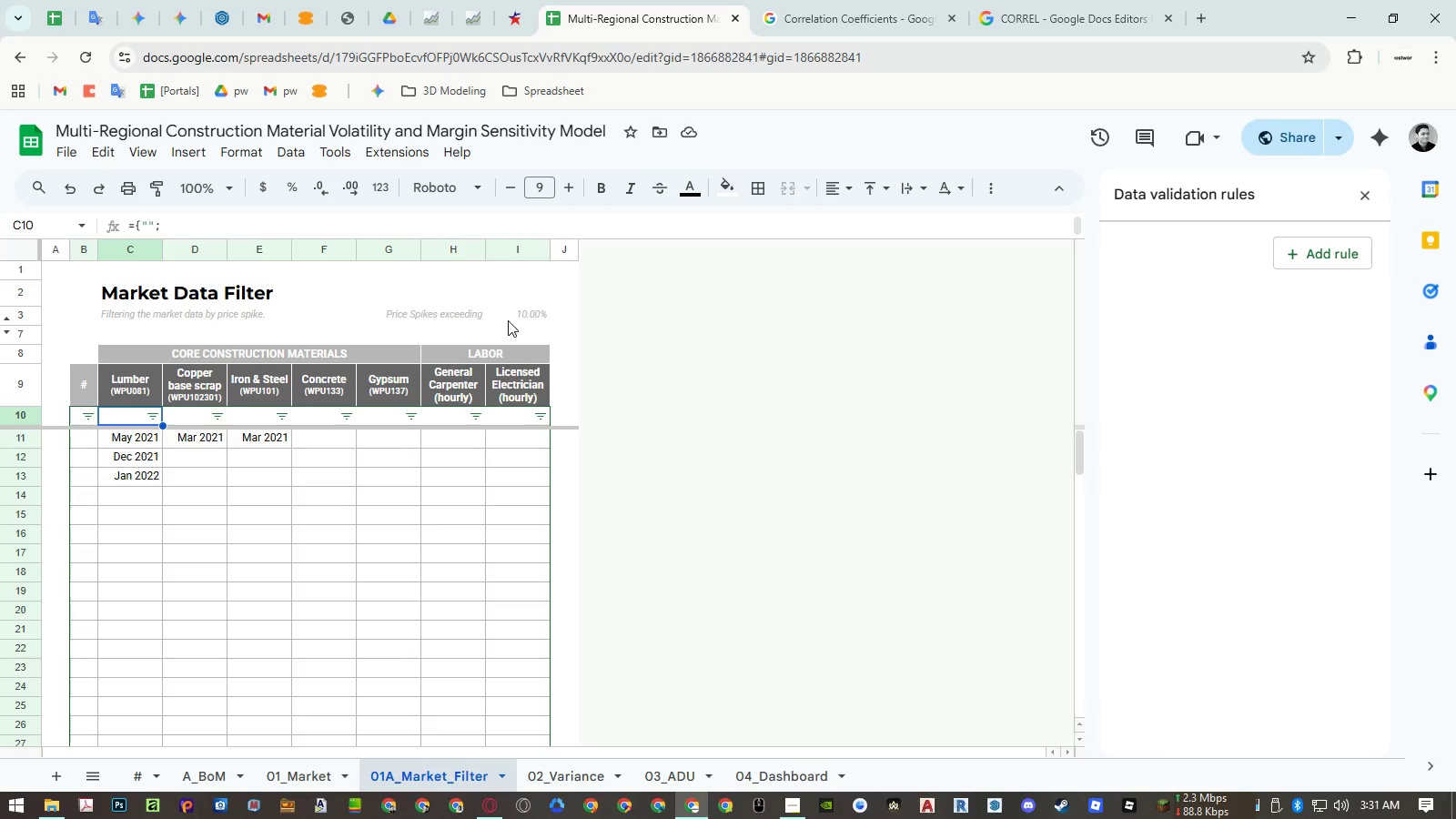 
left_click([511, 318])
 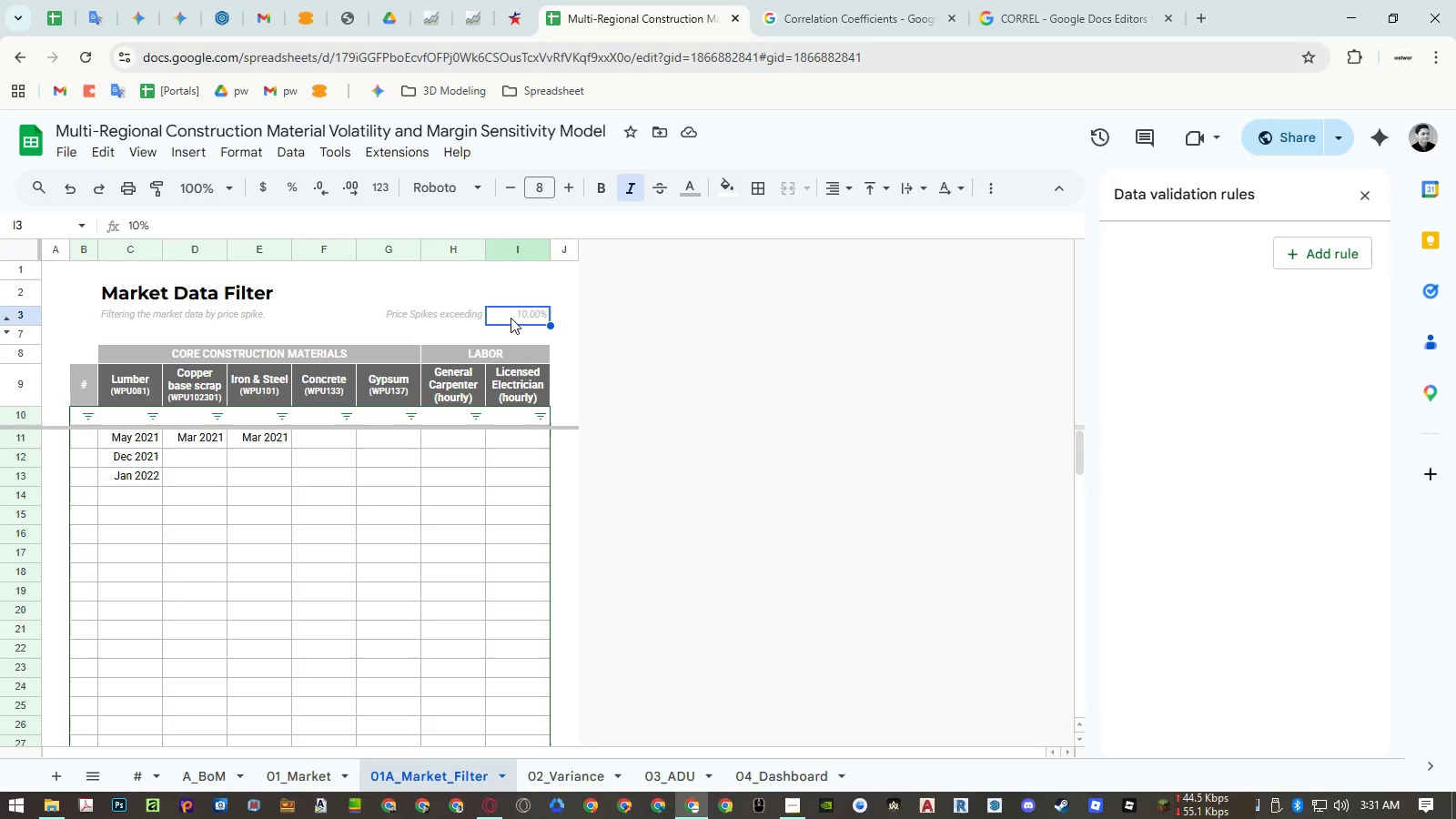 
key(Numpad5)
 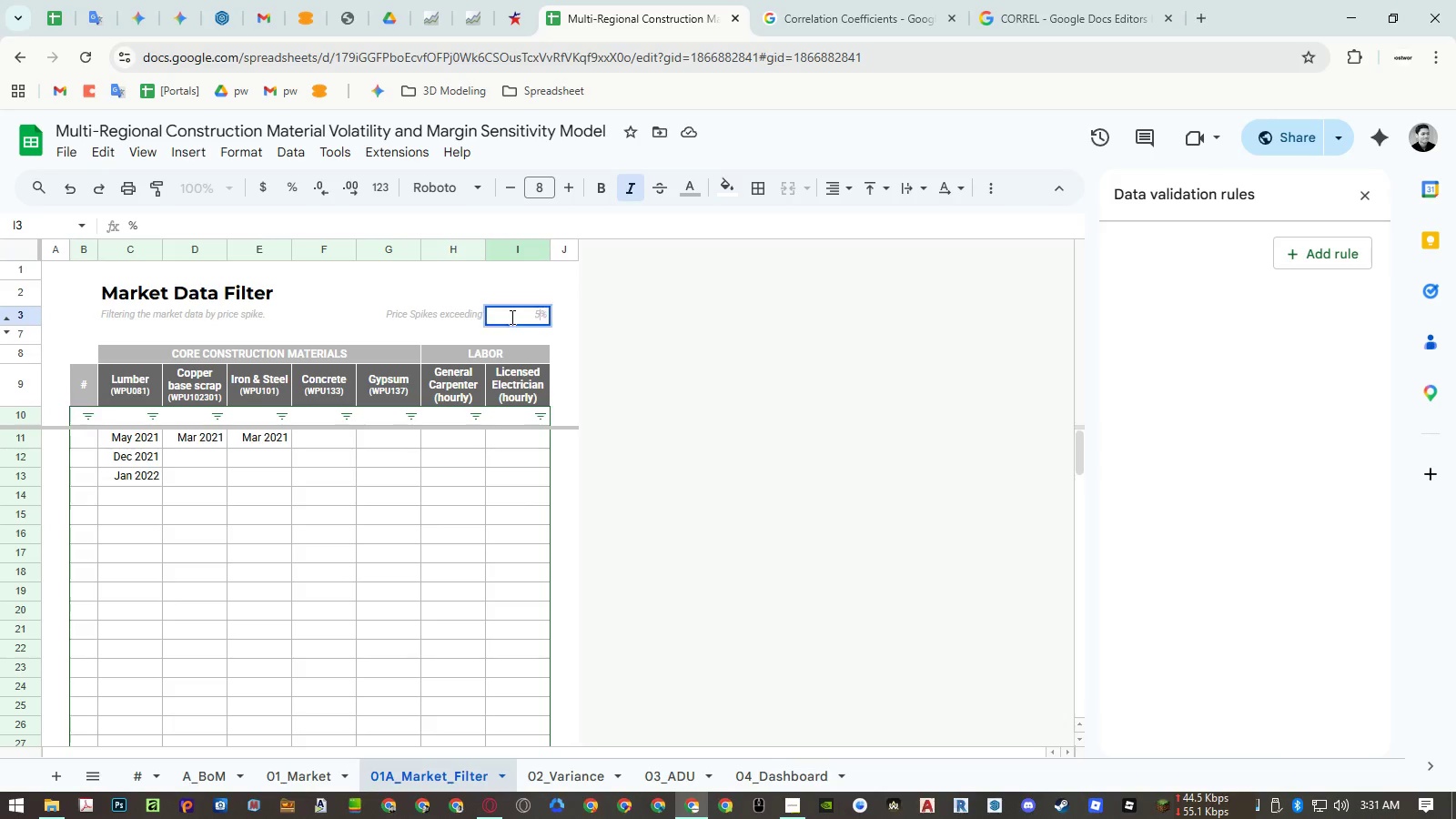 
key(NumpadEnter)
 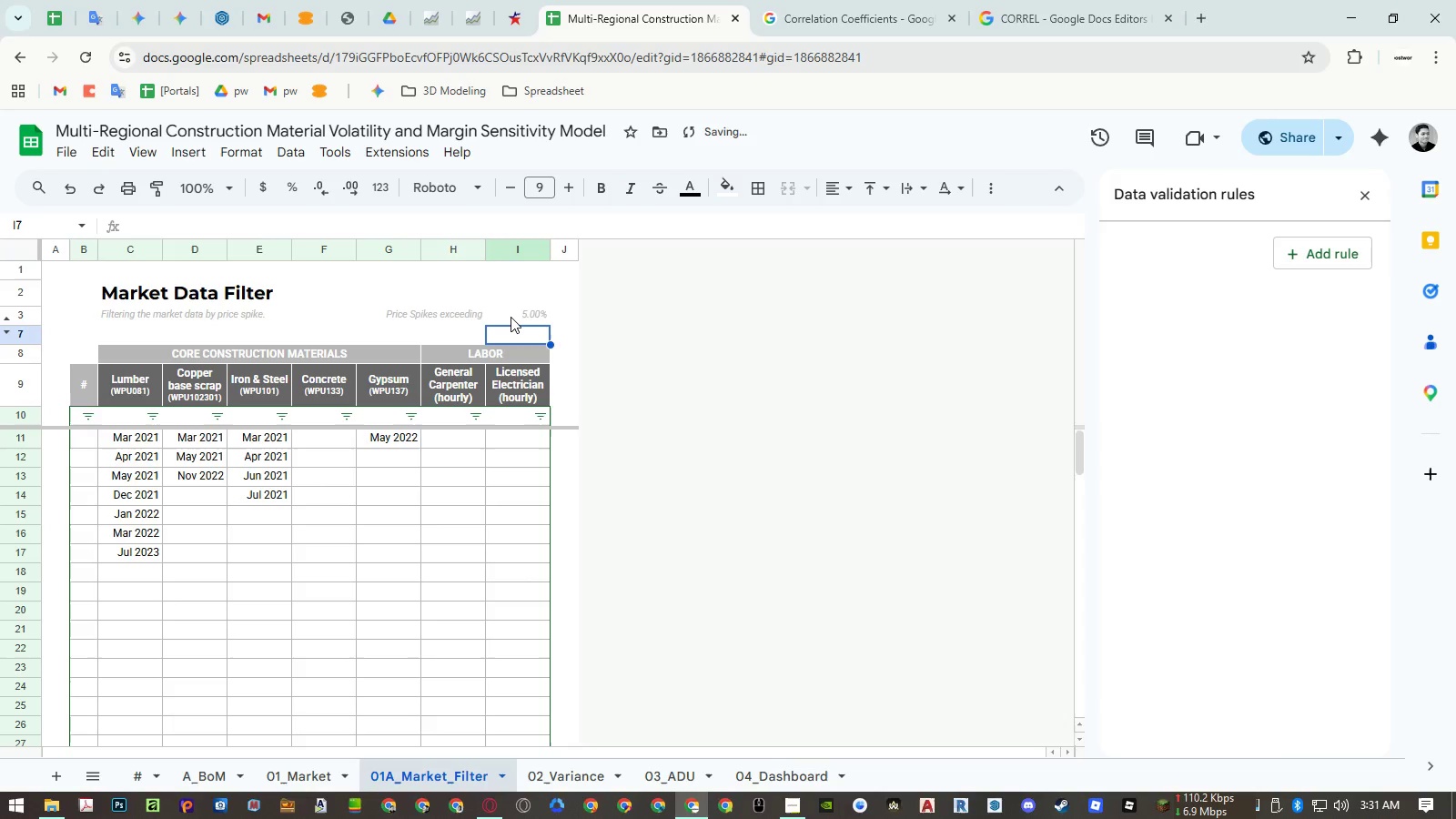 
left_click([511, 317])
 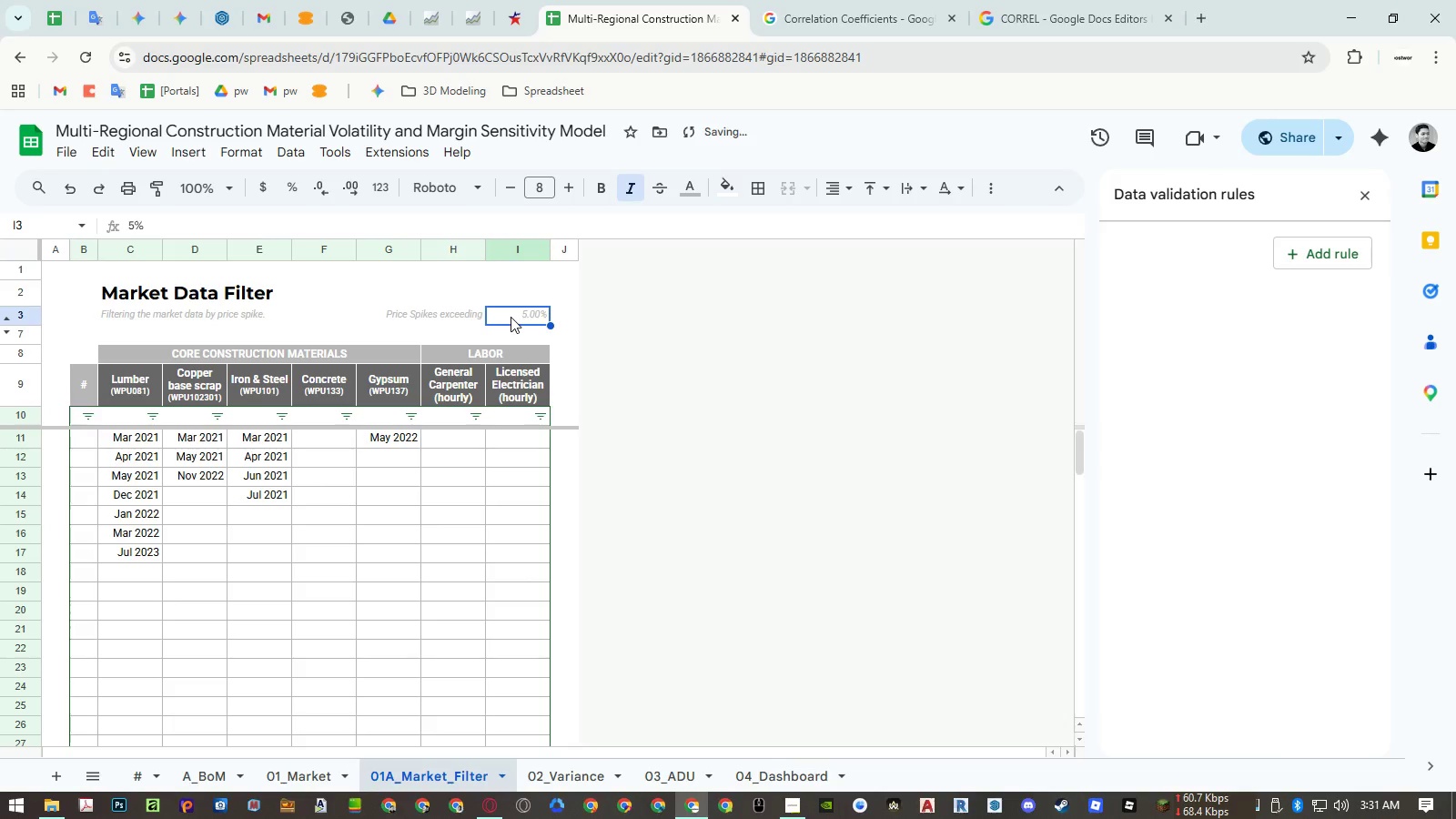 
key(Numpad1)
 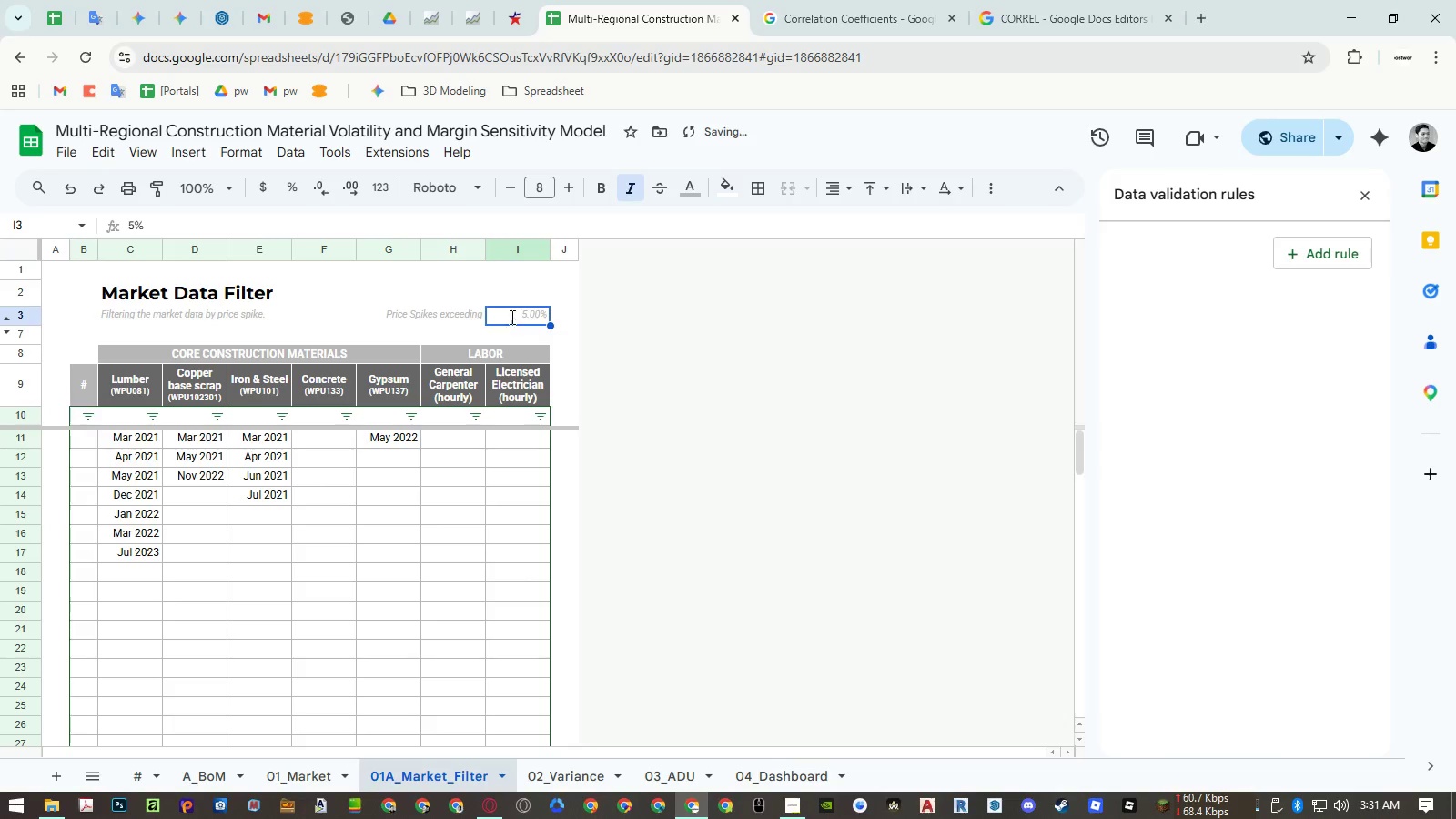 
key(NumpadEnter)
 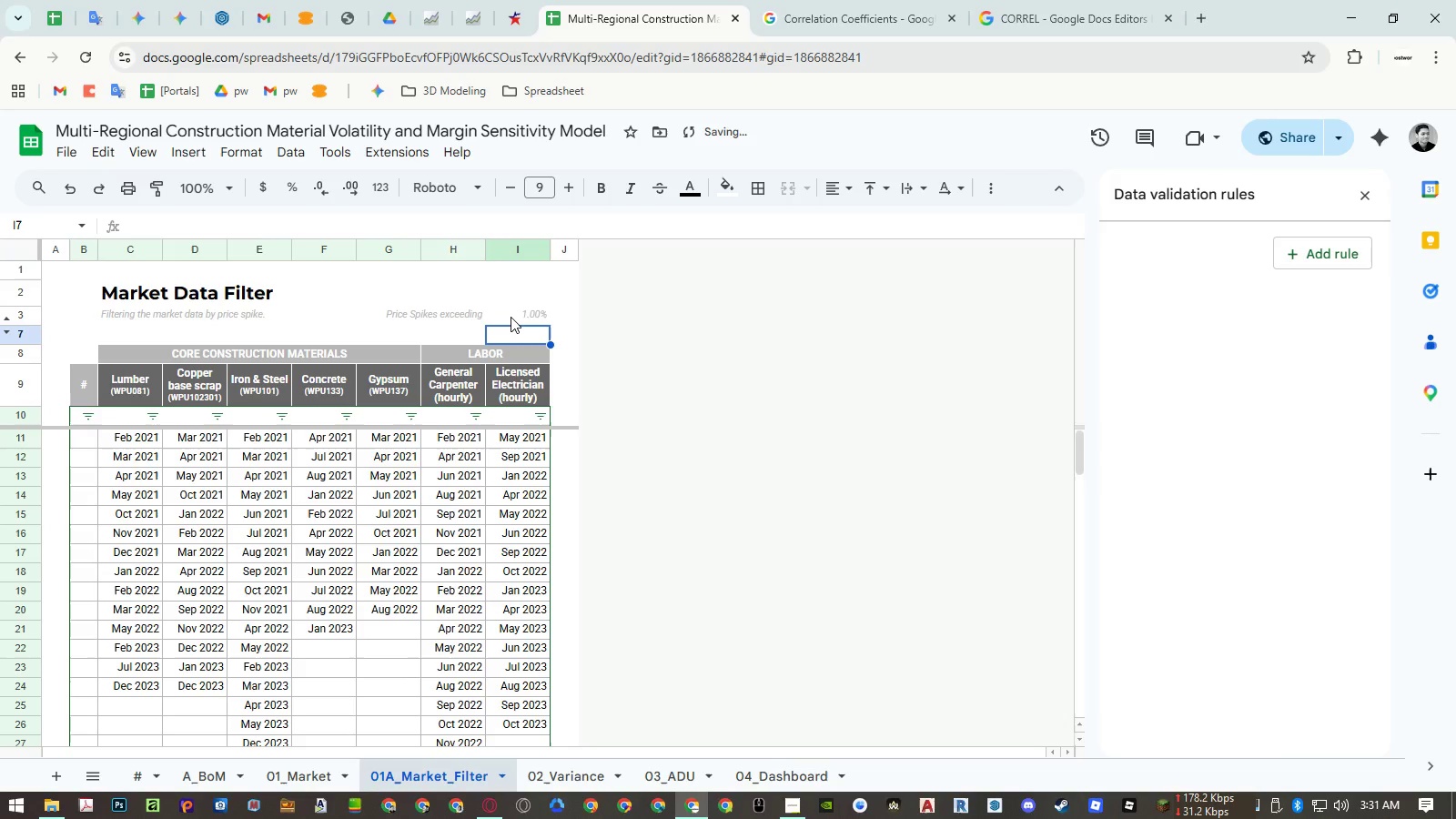 
left_click([511, 317])
 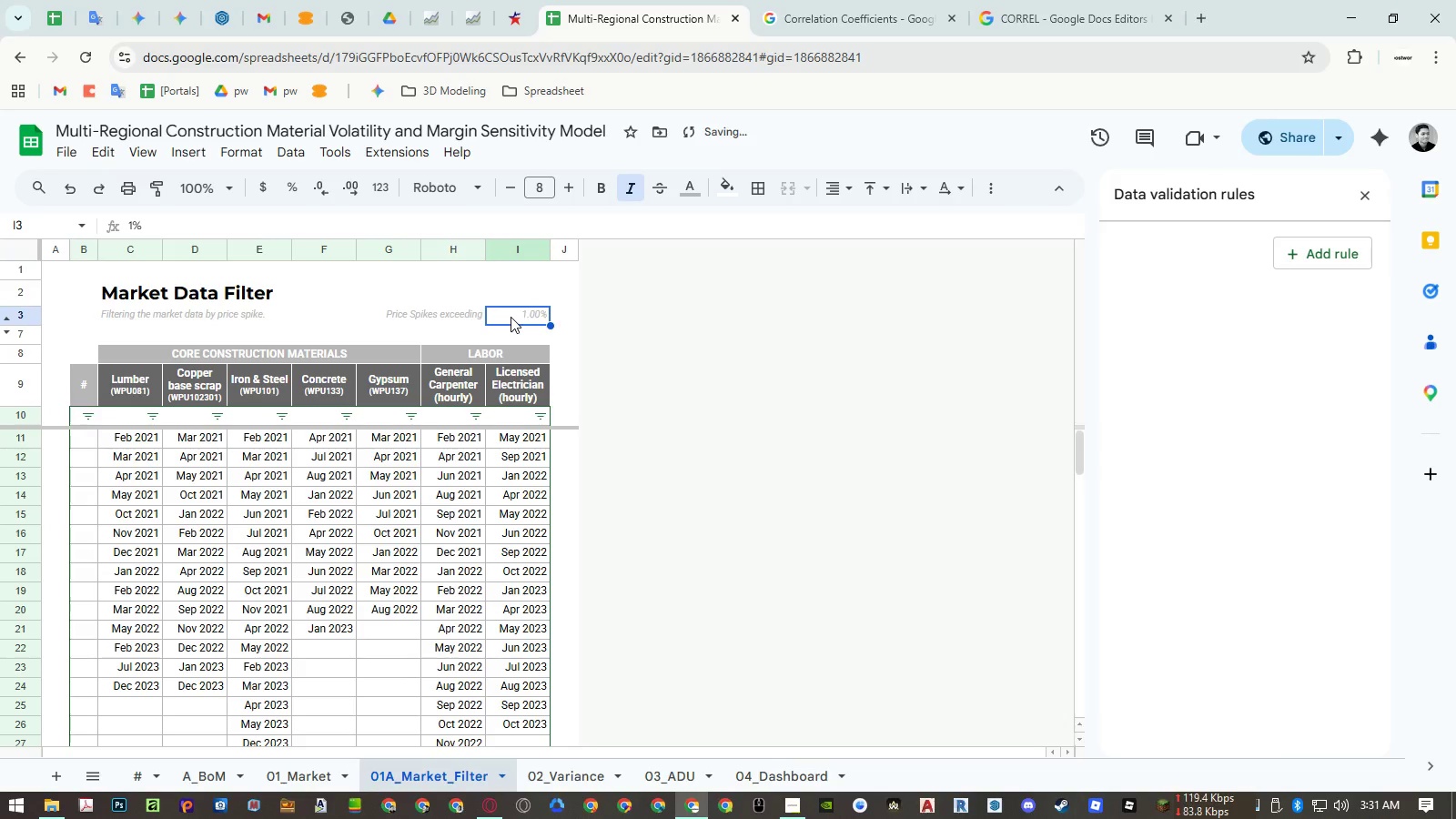 
key(Numpad2)
 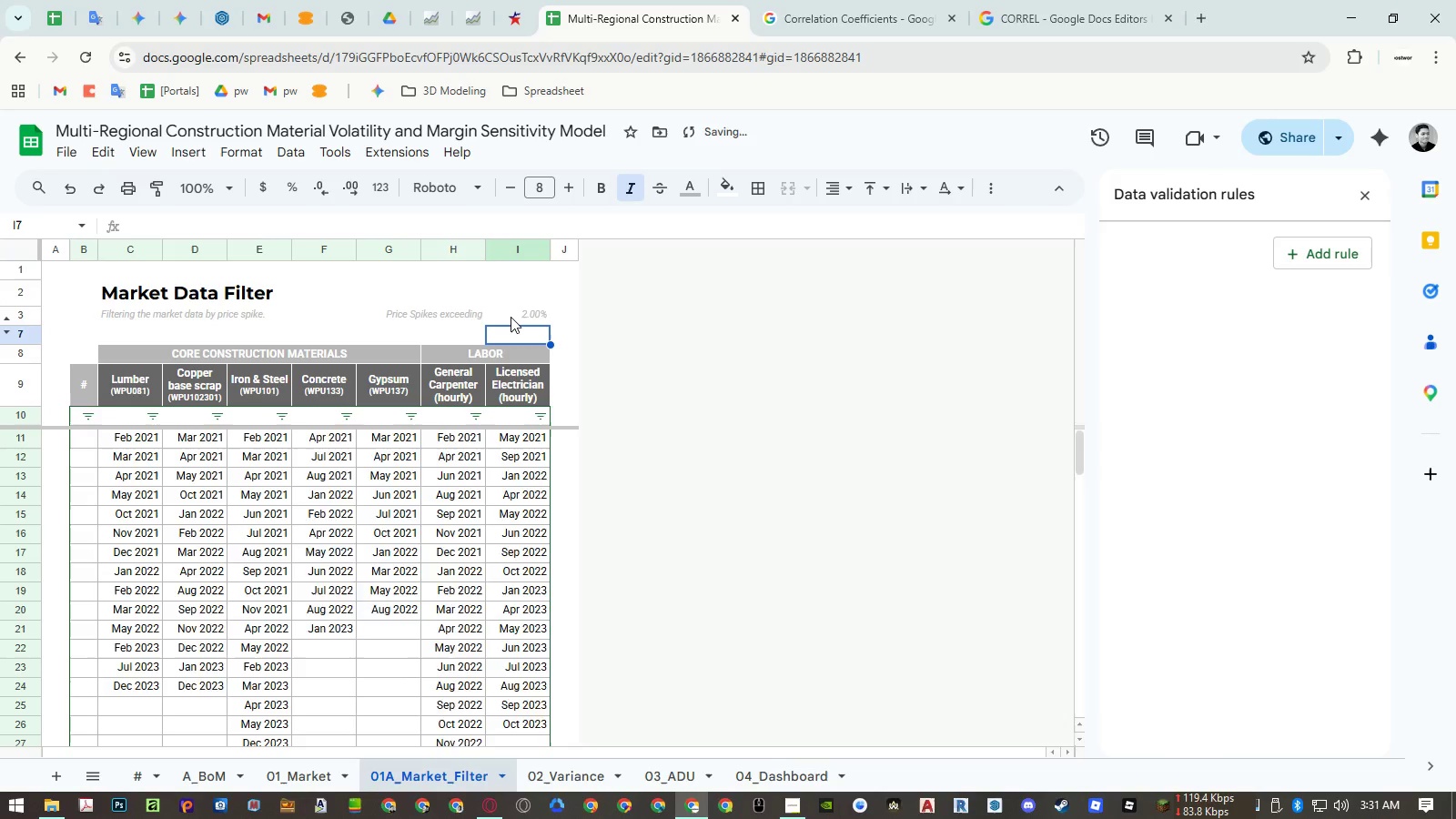 
key(NumpadEnter)
 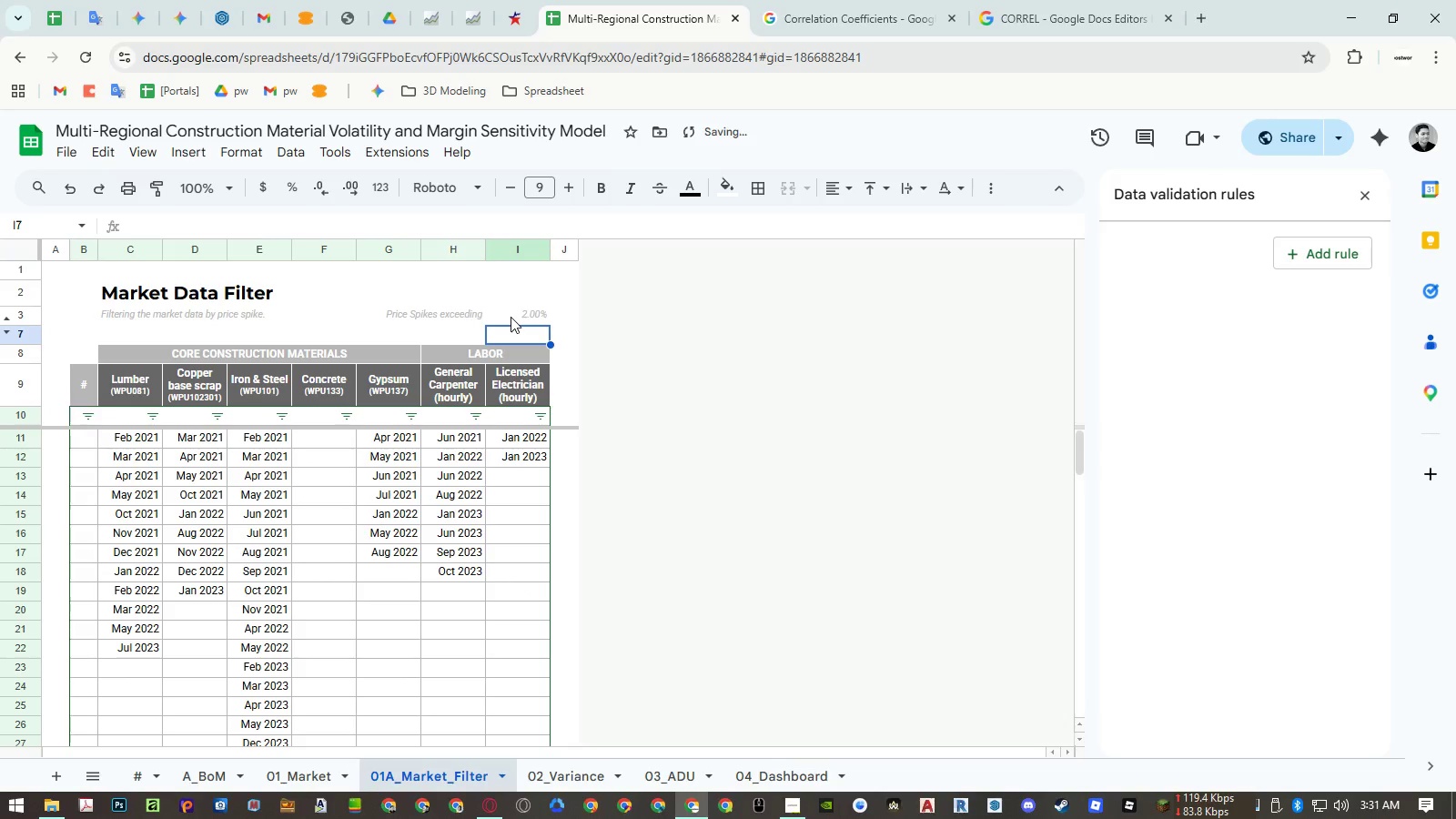 
left_click([511, 317])
 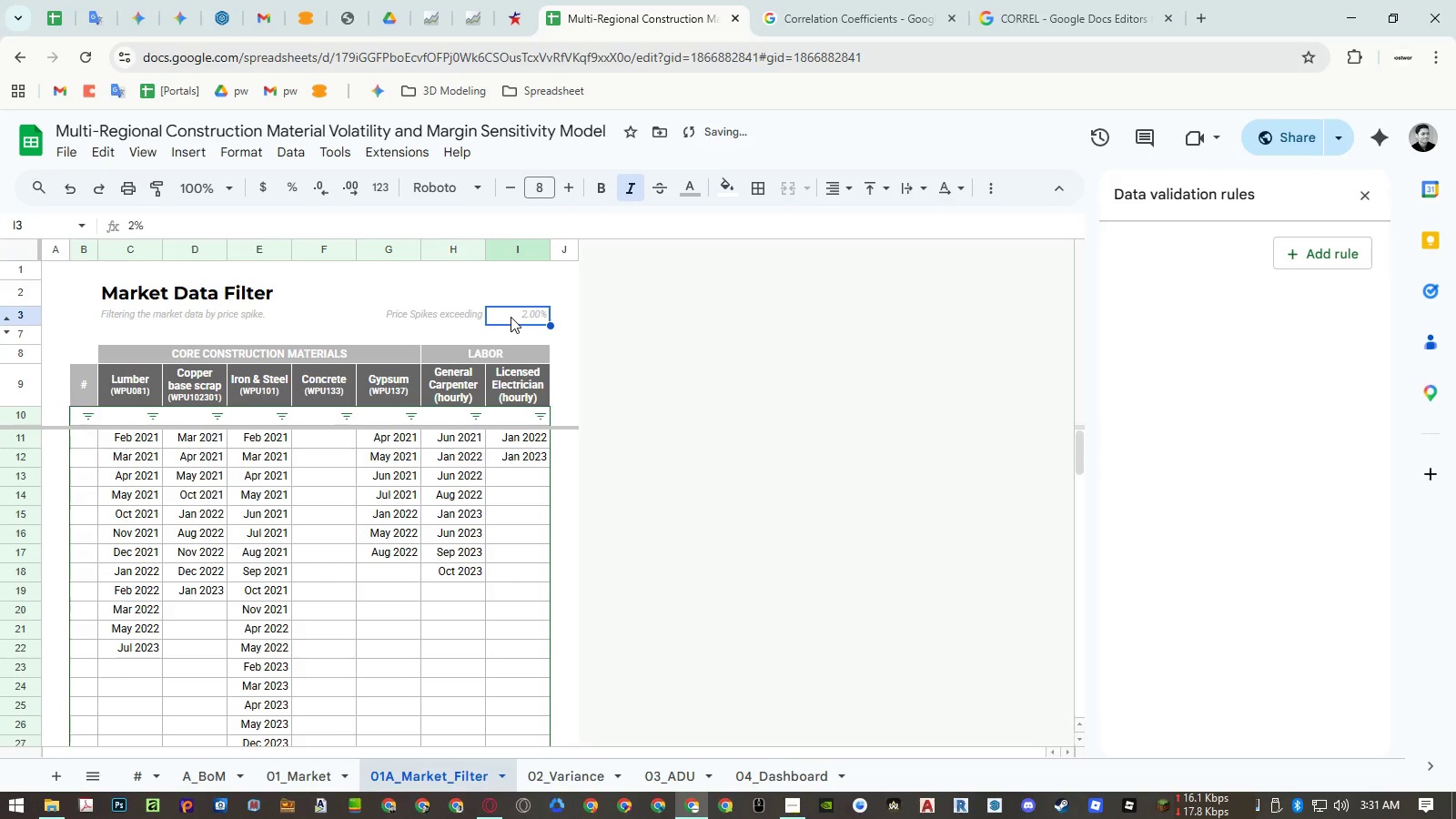 
key(Numpad5)
 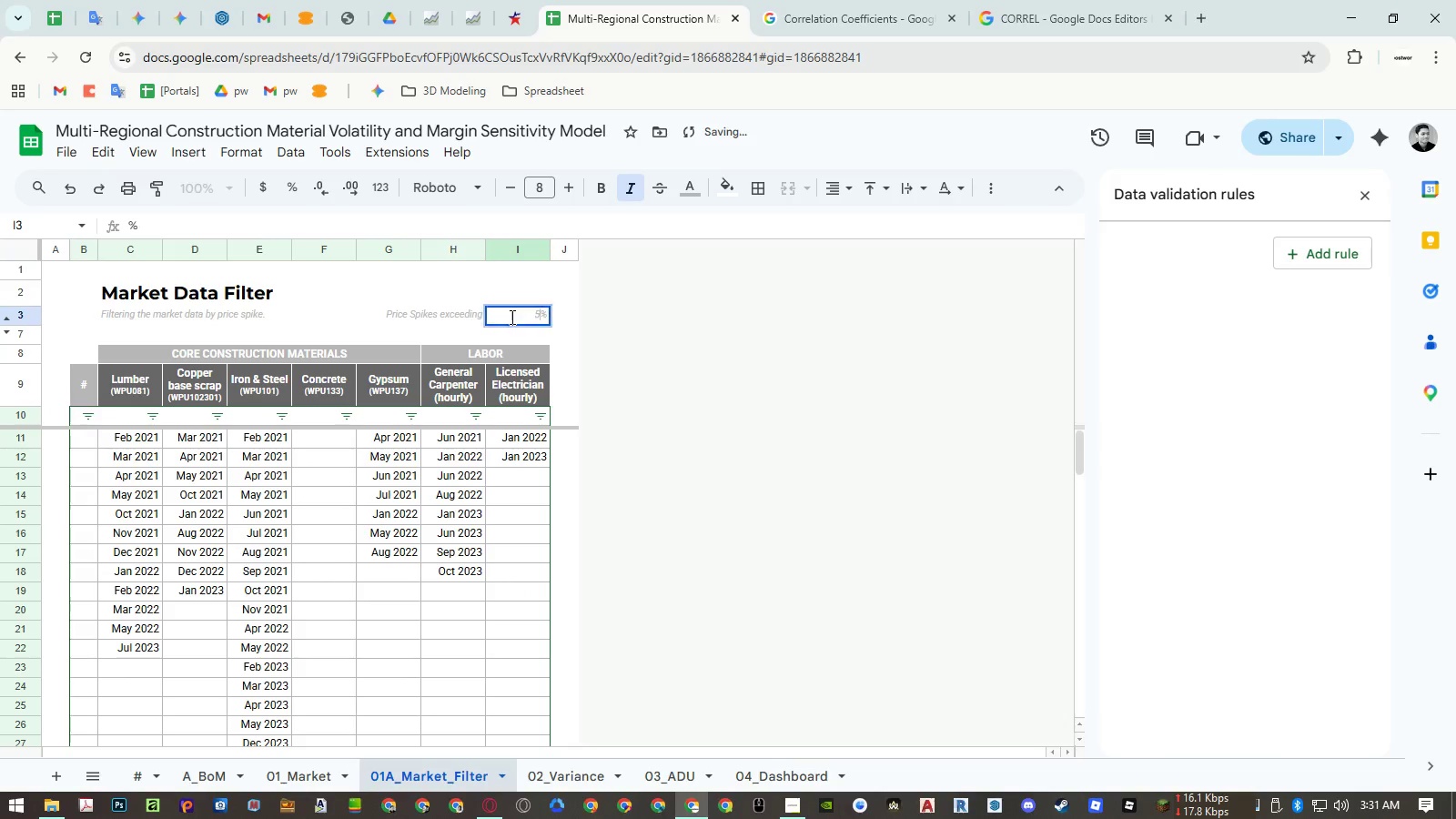 
key(NumpadEnter)
 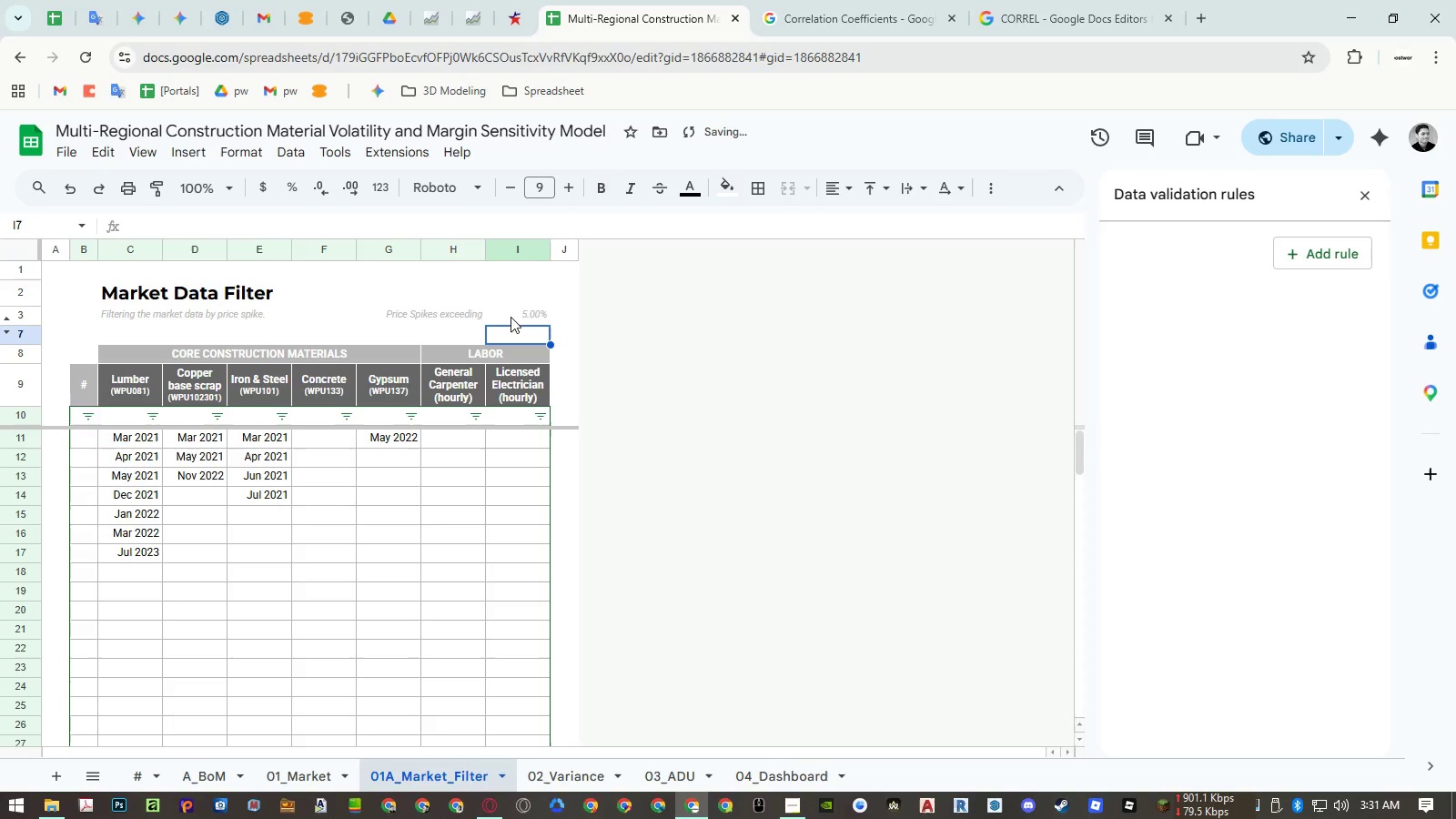 
left_click([511, 317])
 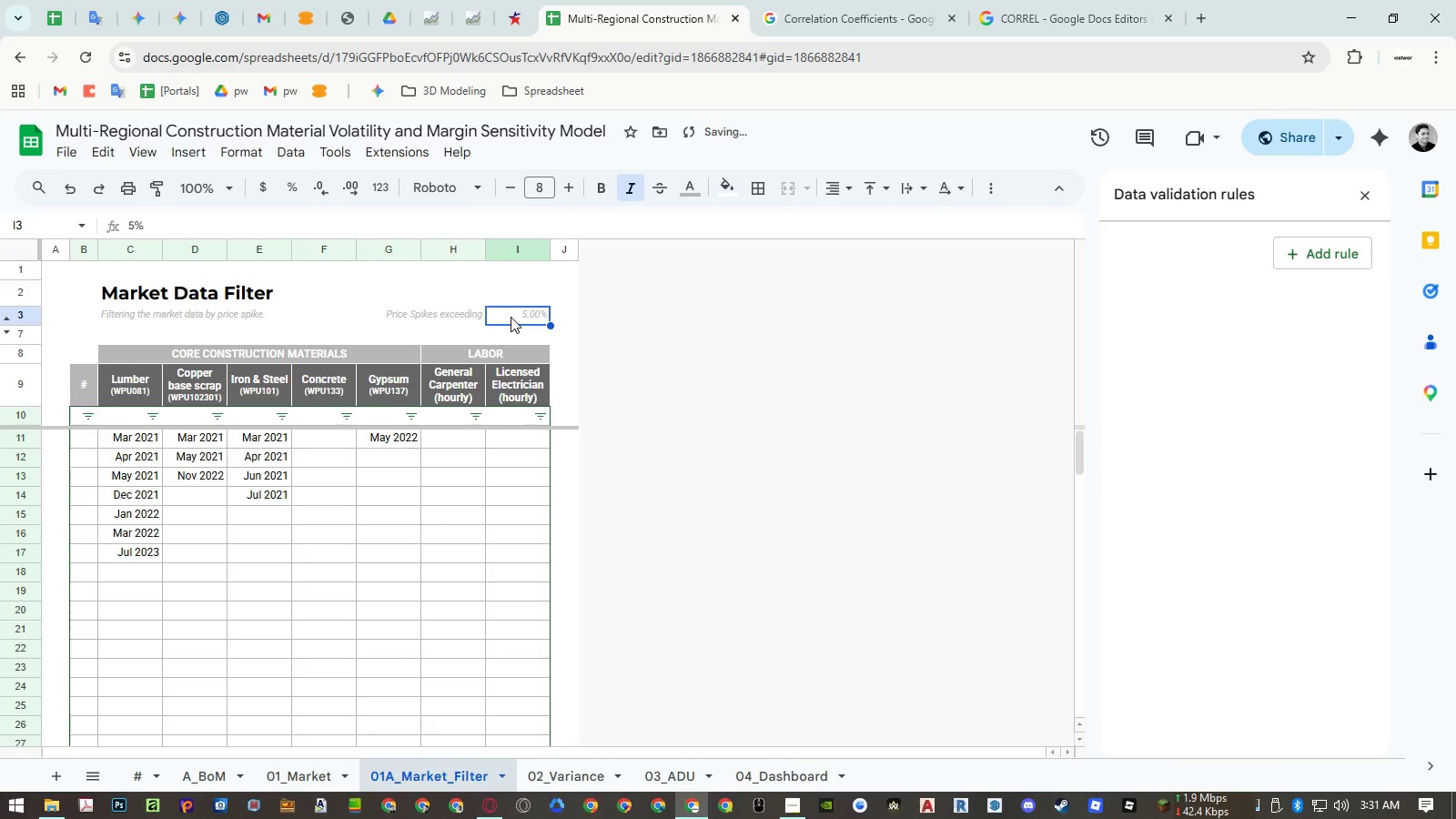 
key(Numpad1)
 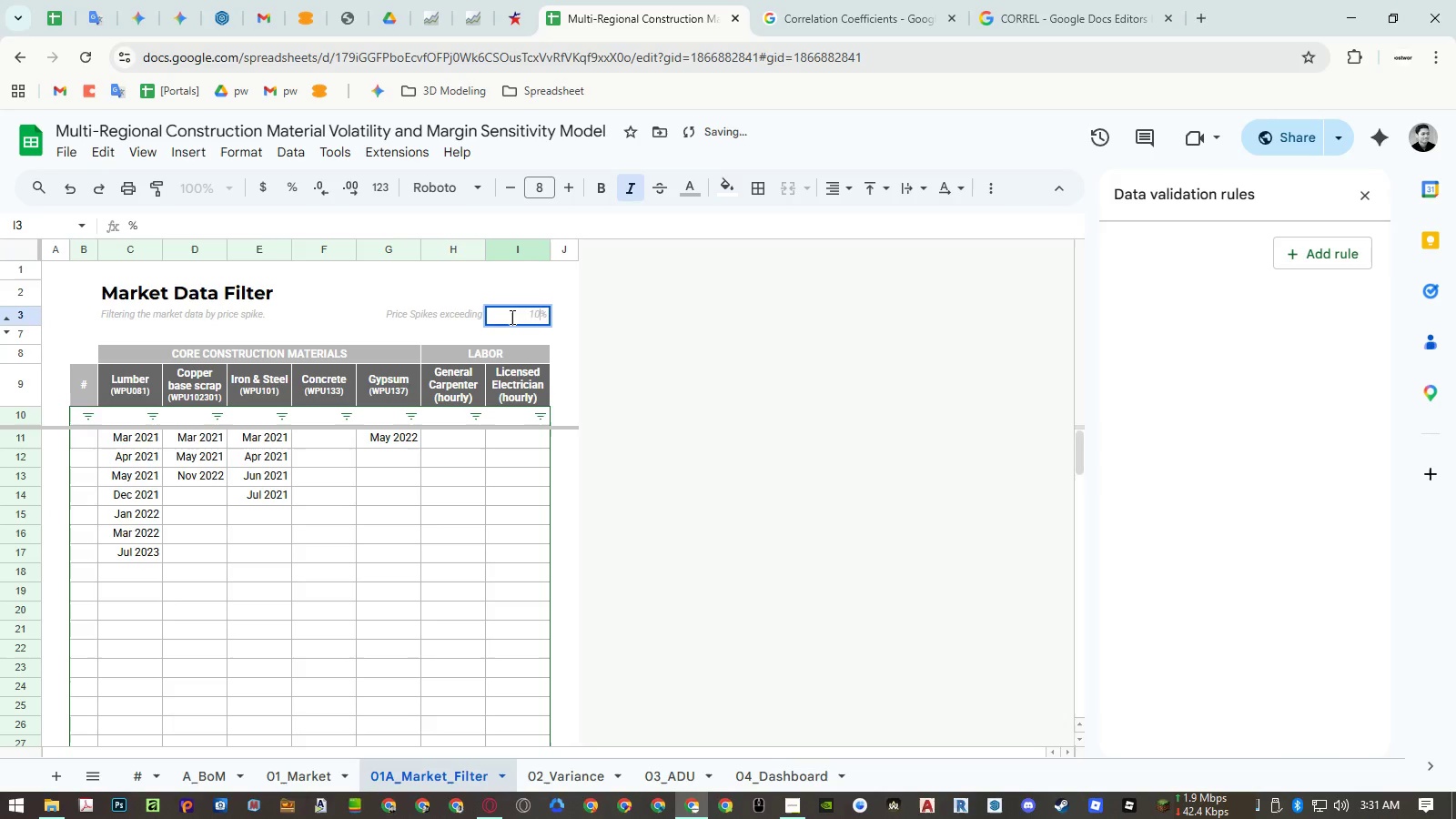 
key(Numpad0)
 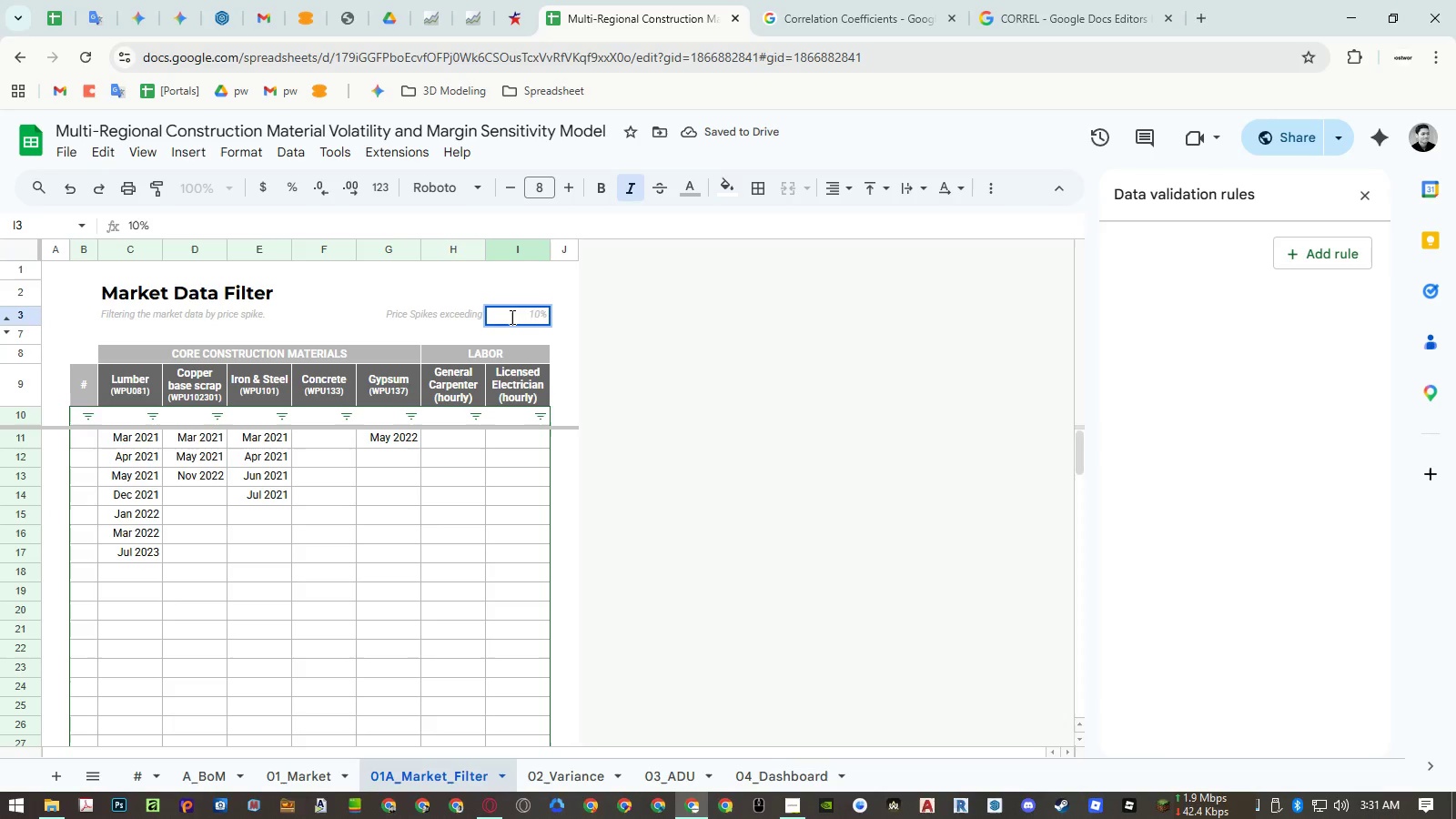 
key(NumpadEnter)
 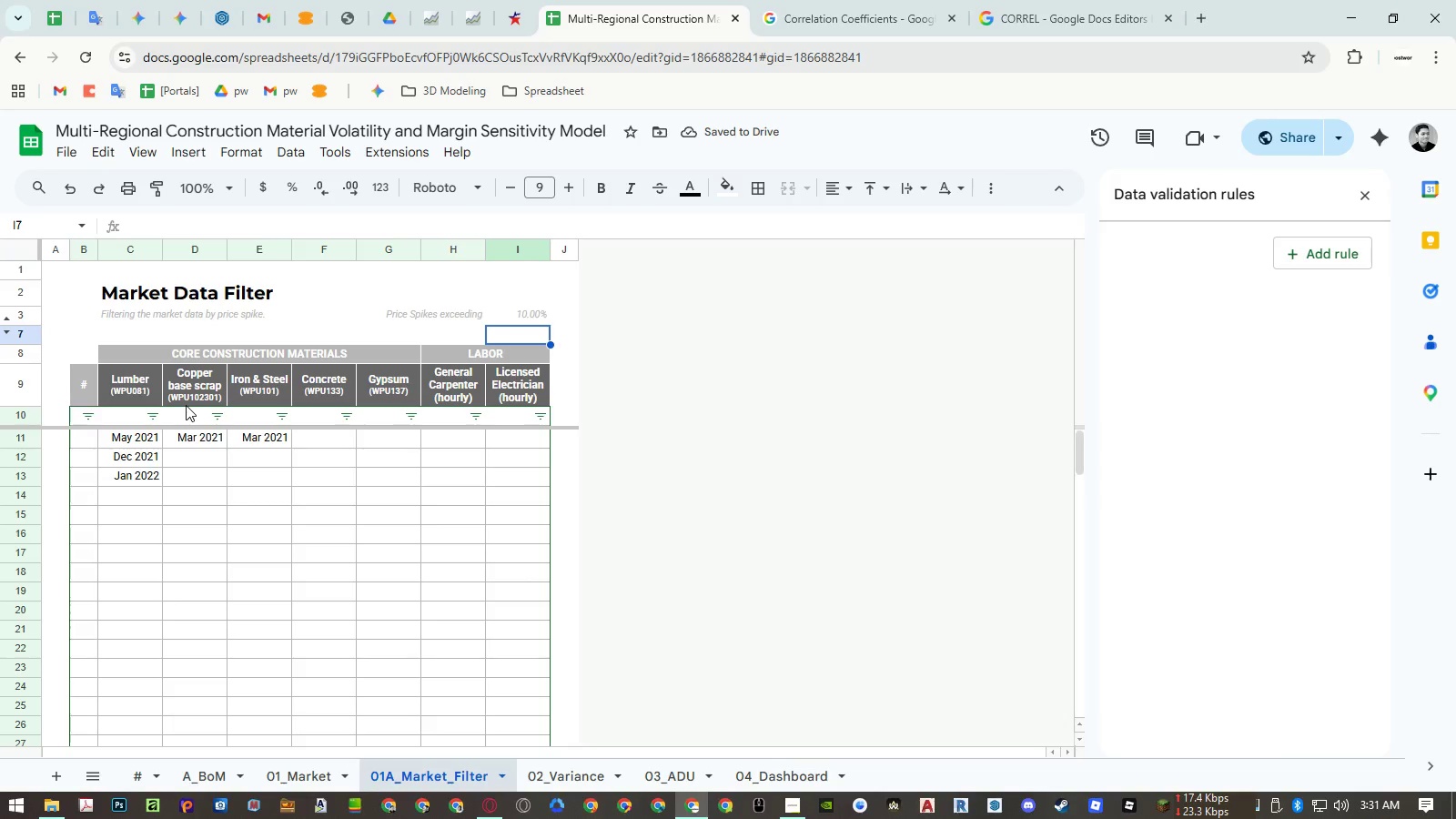 
left_click([510, 316])
 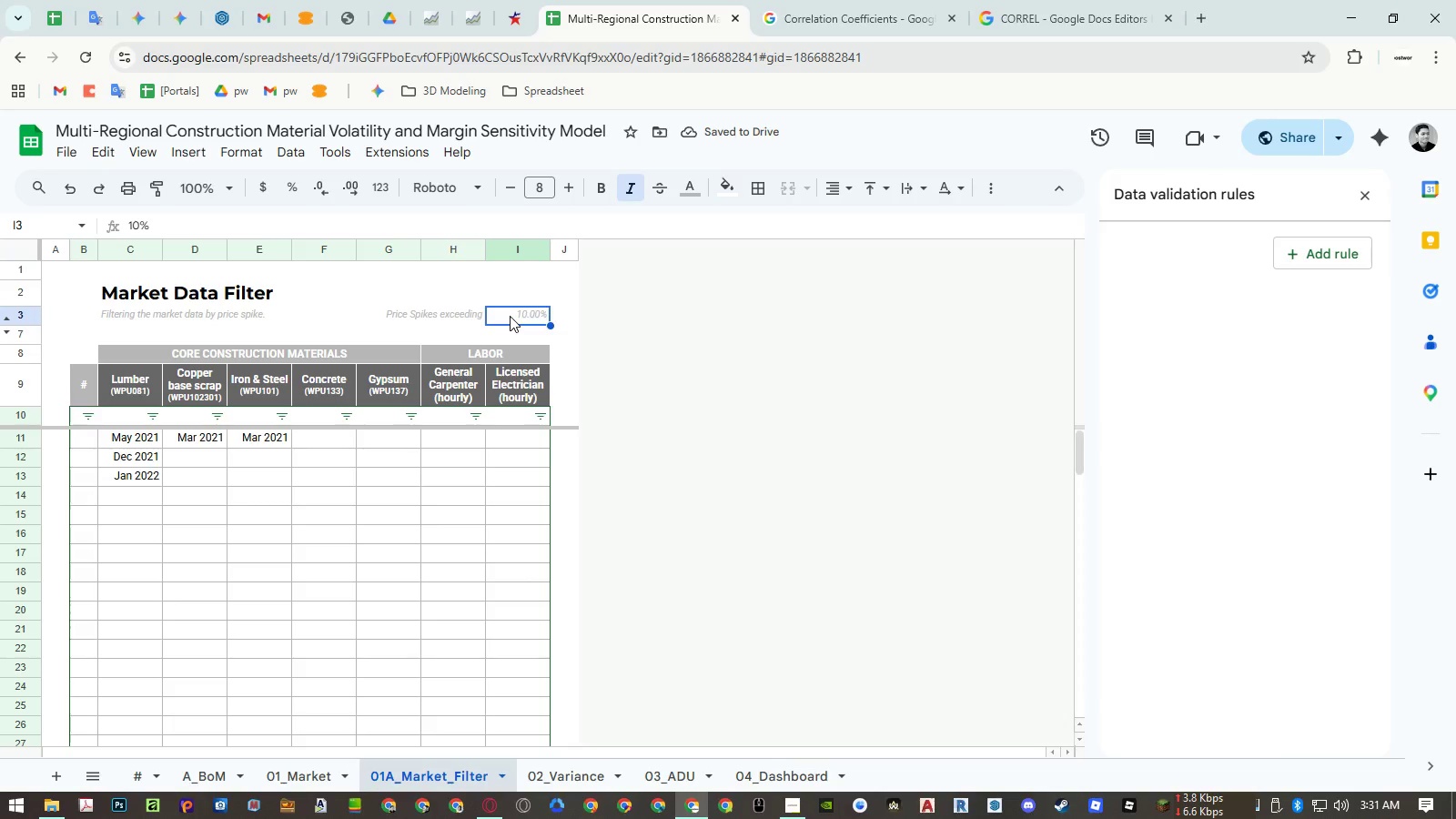 
key(Numpad5)
 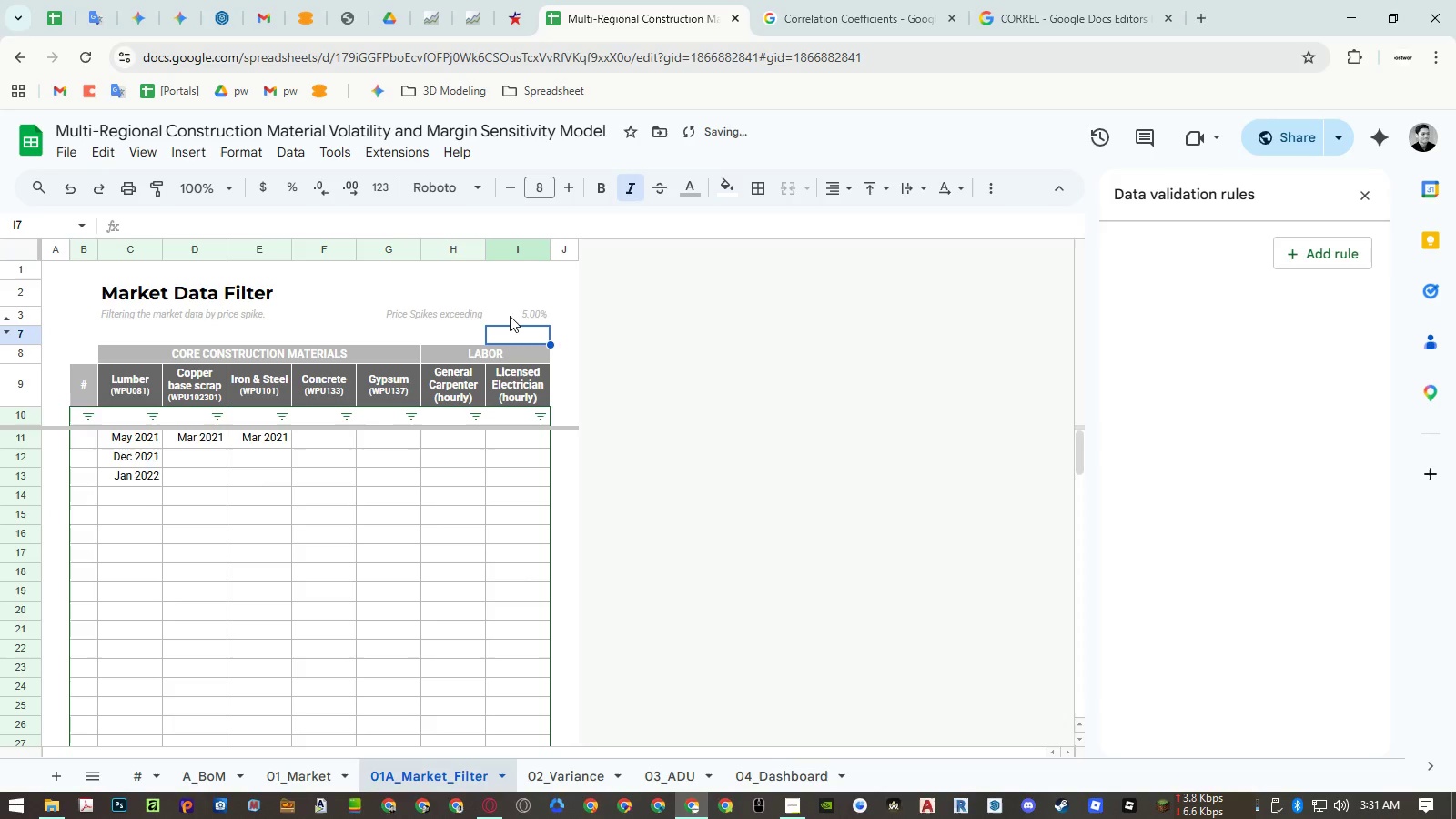 
key(NumpadEnter)
 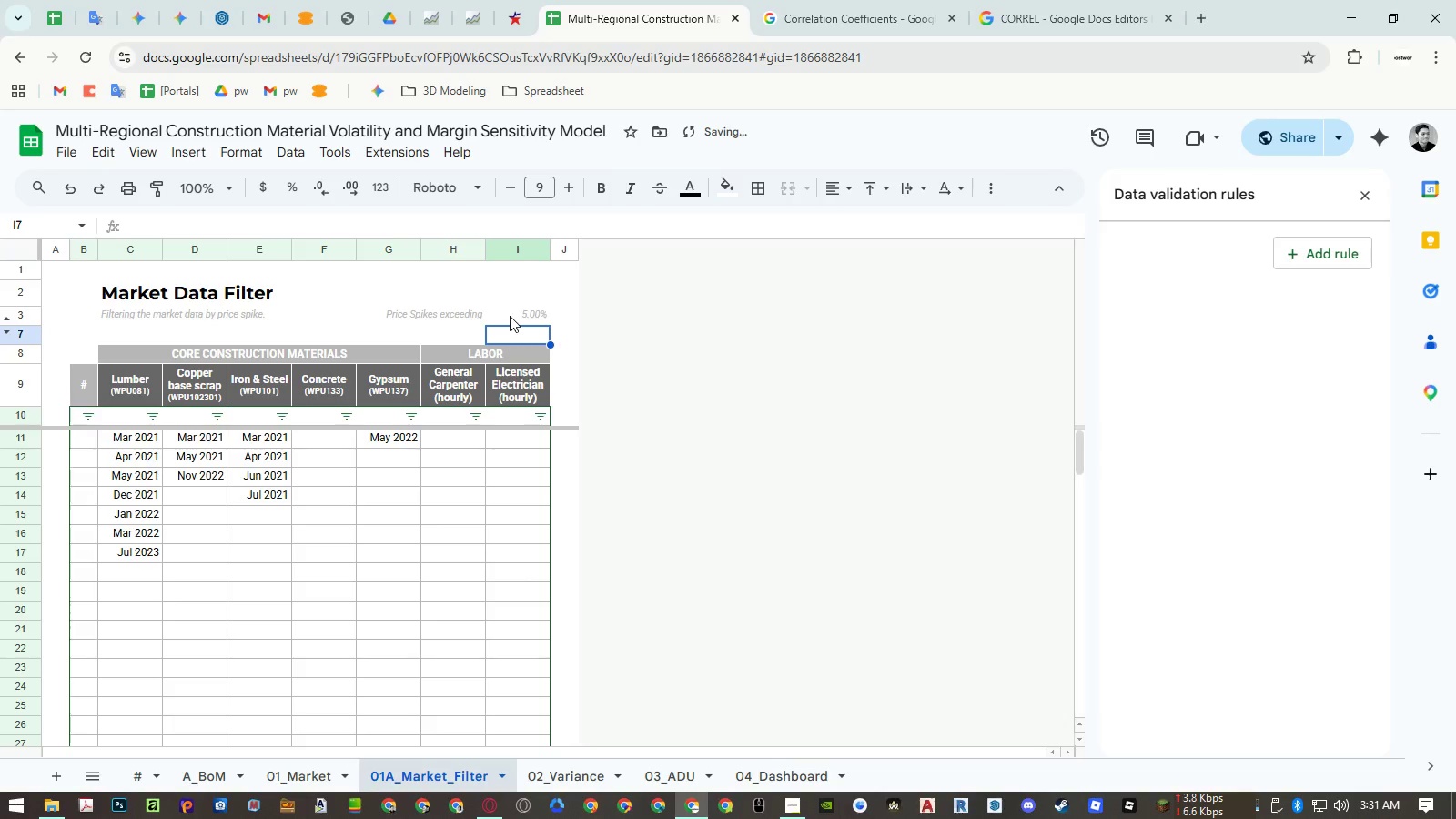 
left_click([510, 316])
 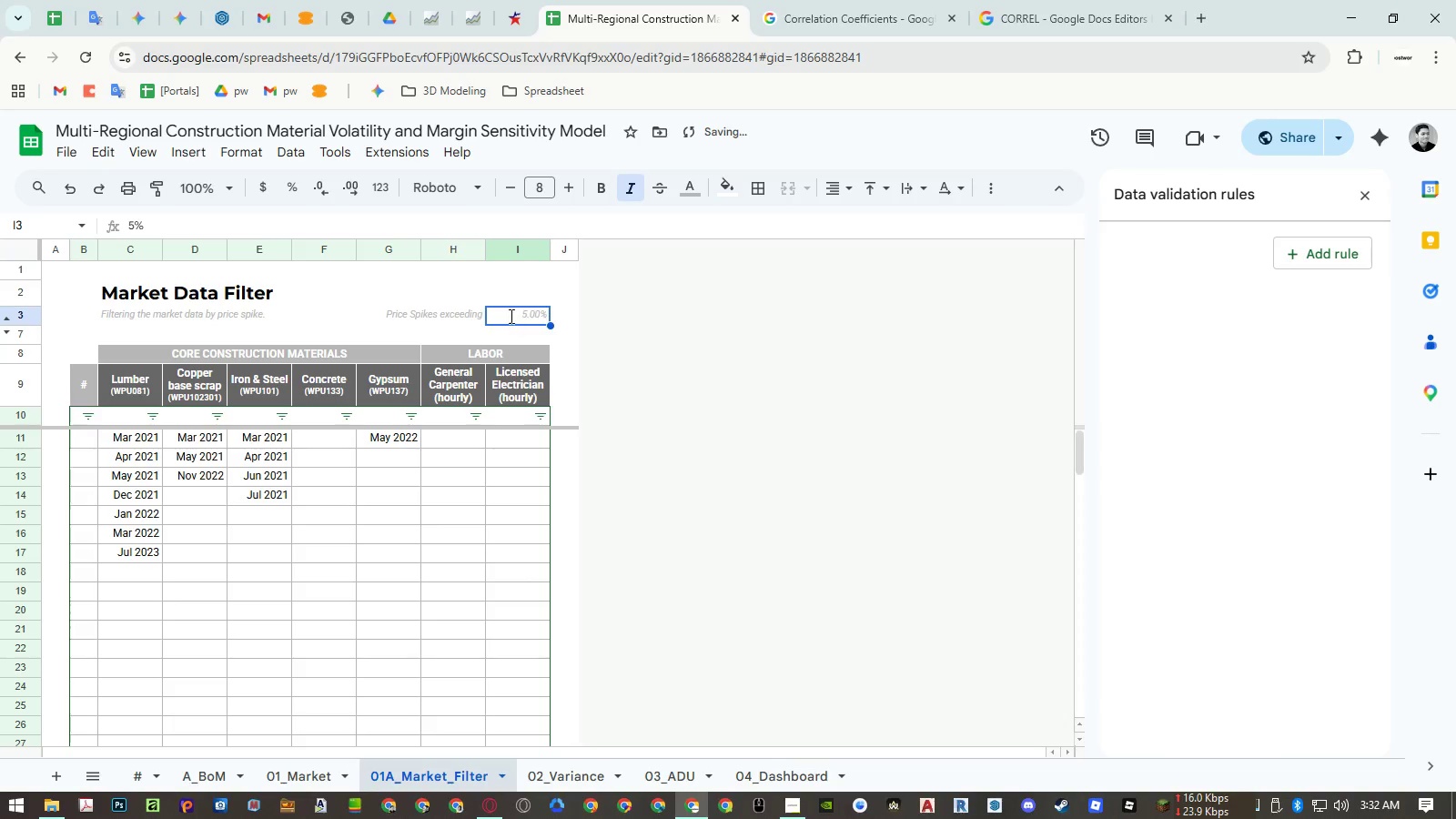 
key(Numpad2)
 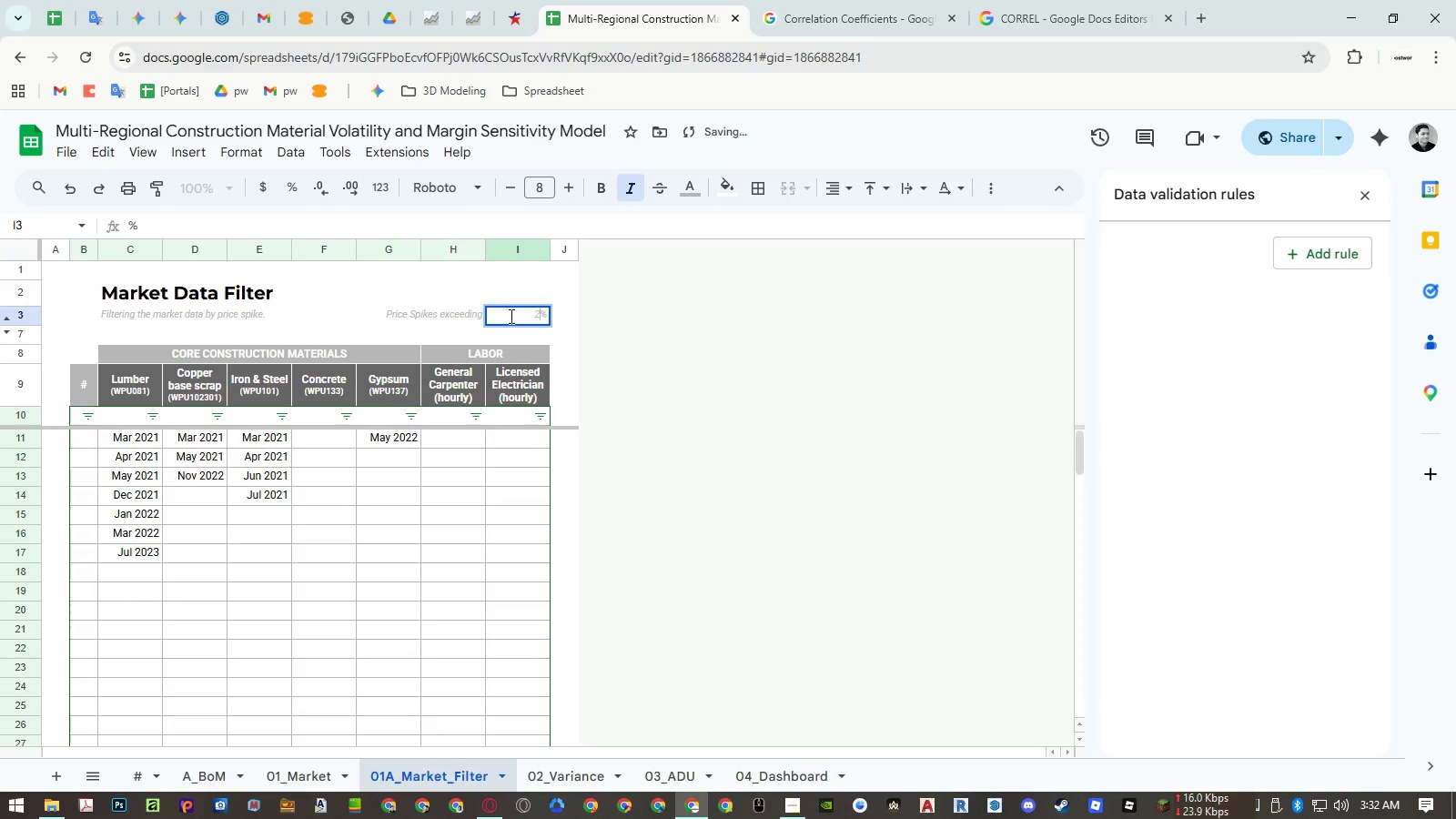 
key(NumpadEnter)
 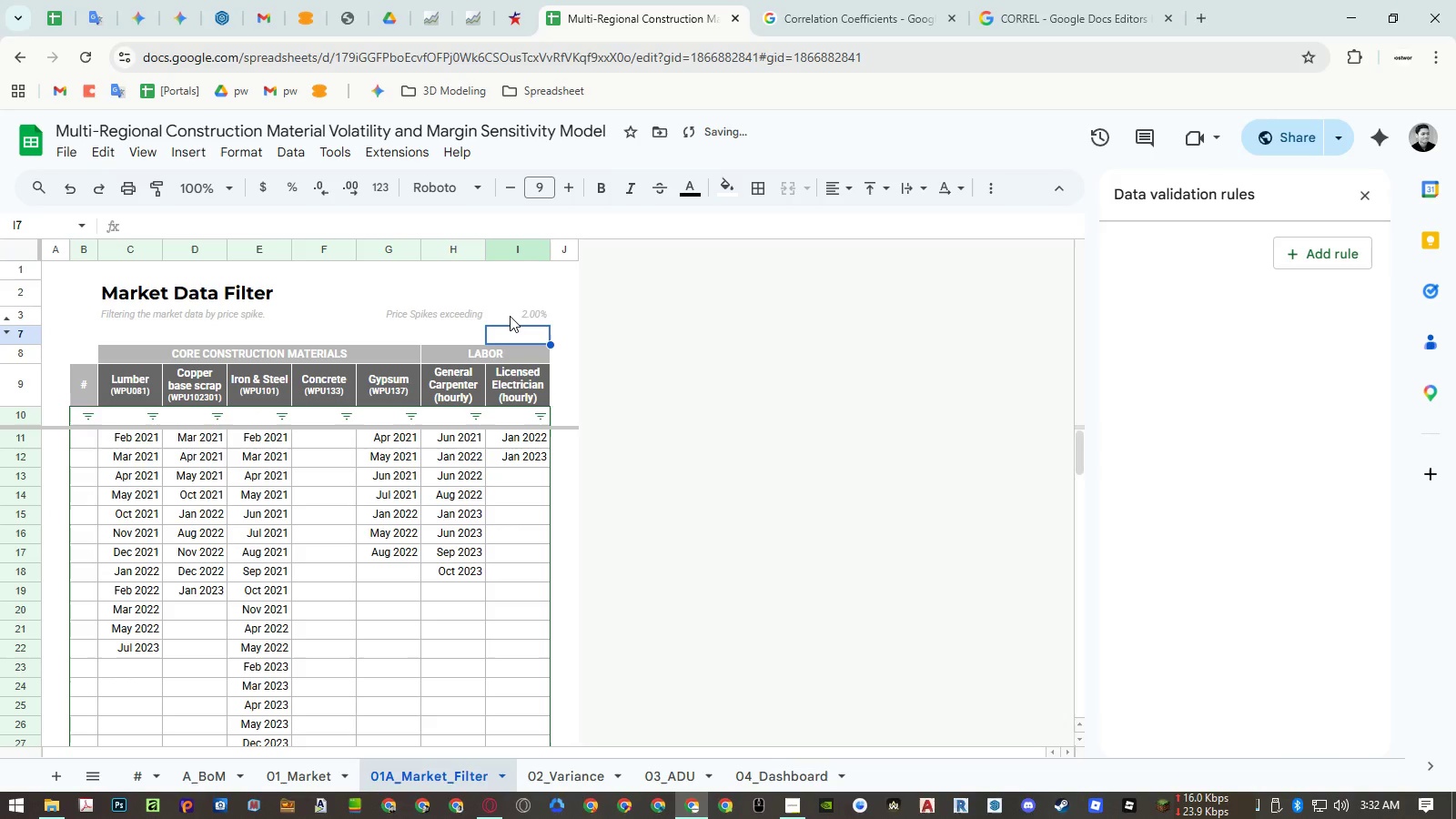 
left_click([510, 316])
 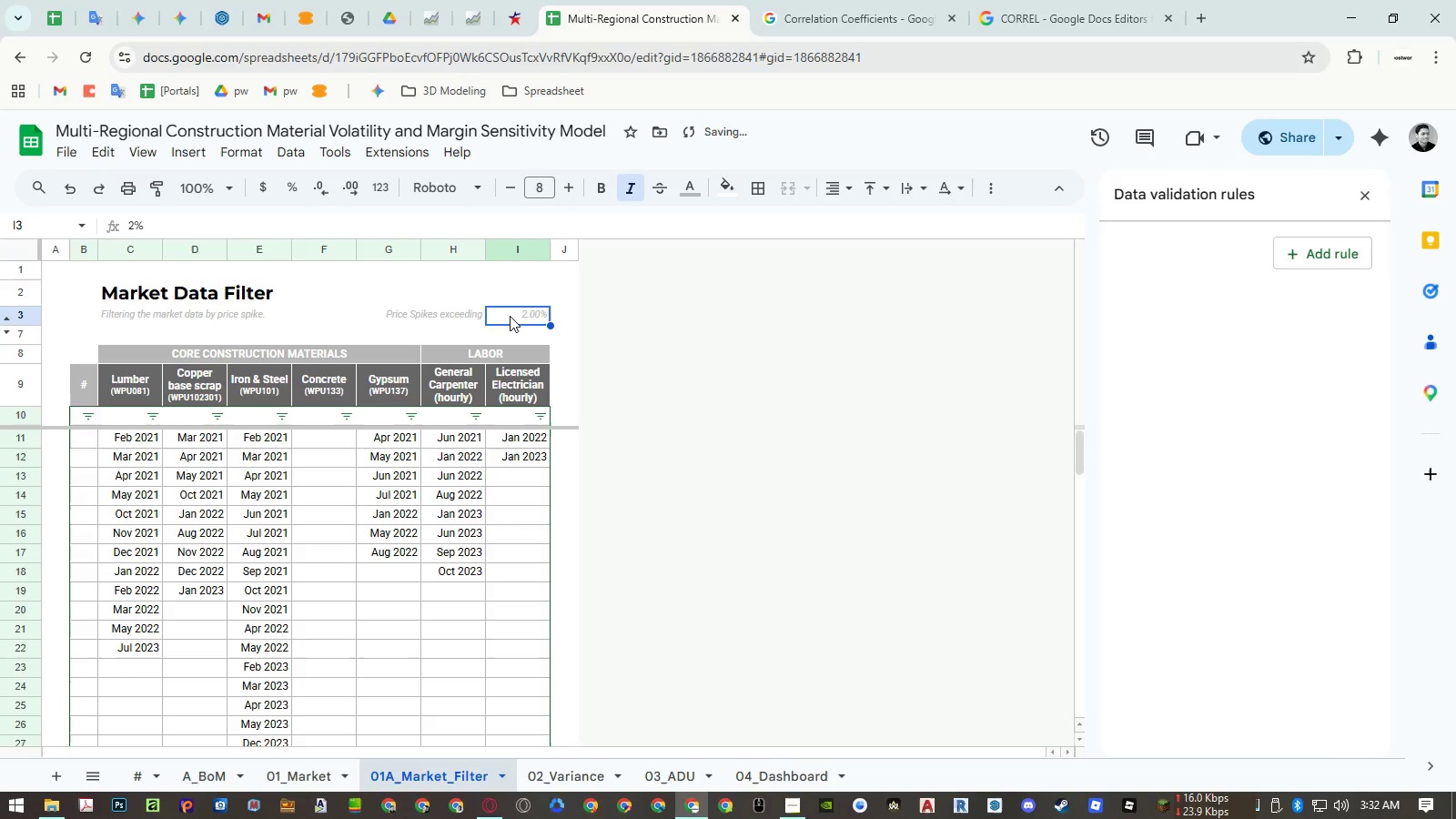 
key(Numpad1)
 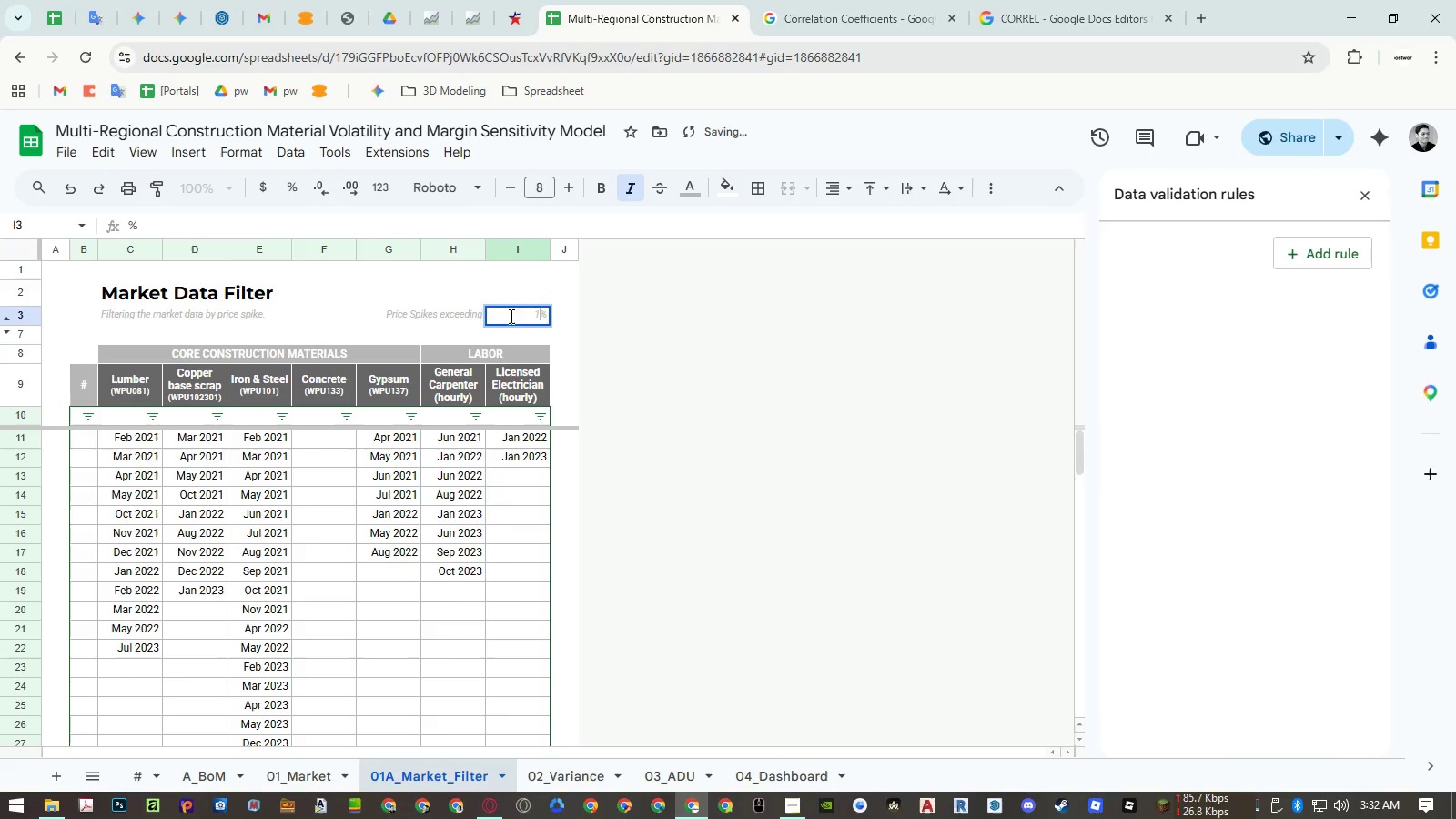 
key(NumpadEnter)
 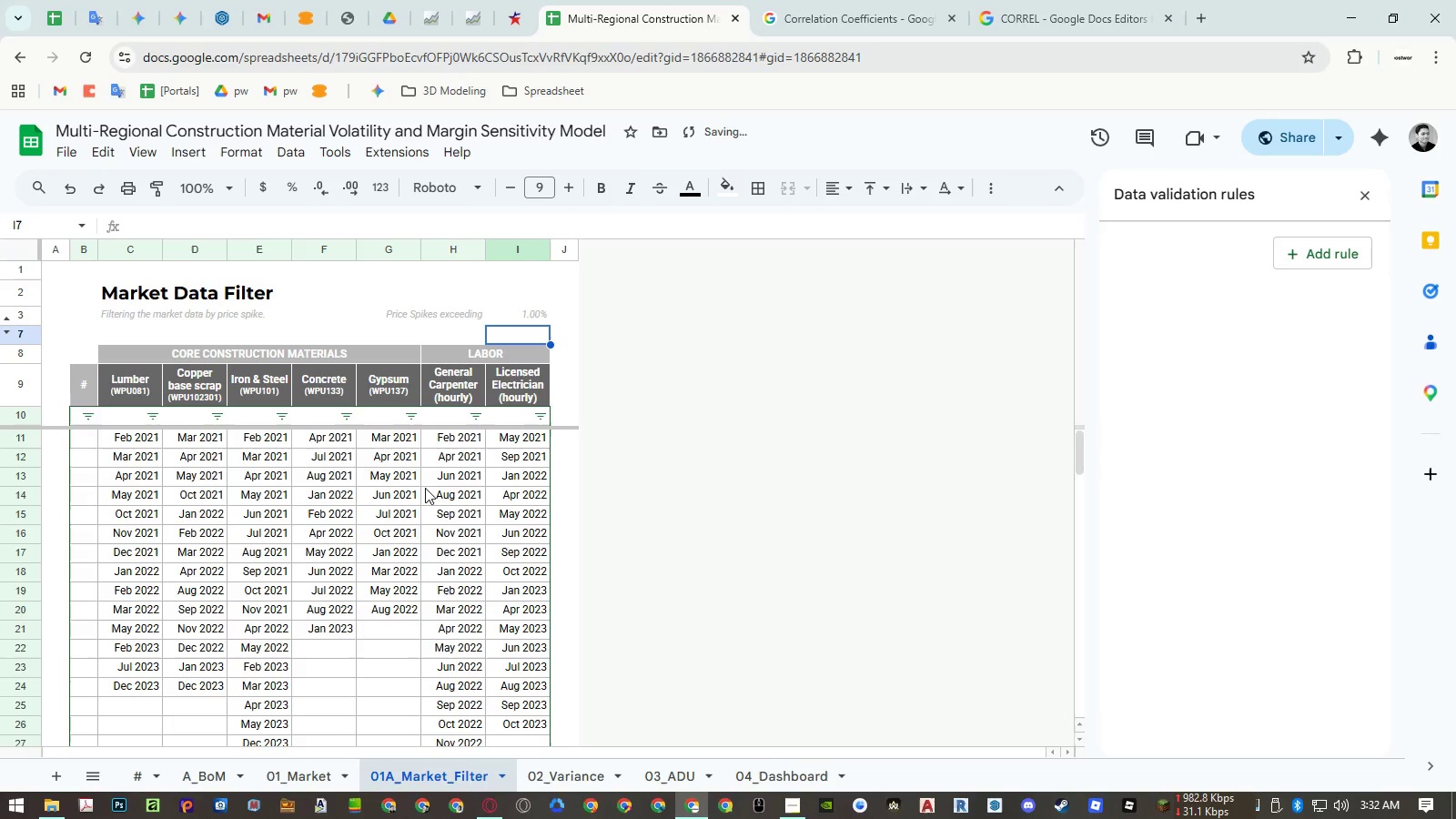 
scroll: coordinate [405, 540], scroll_direction: down, amount: 4.0
 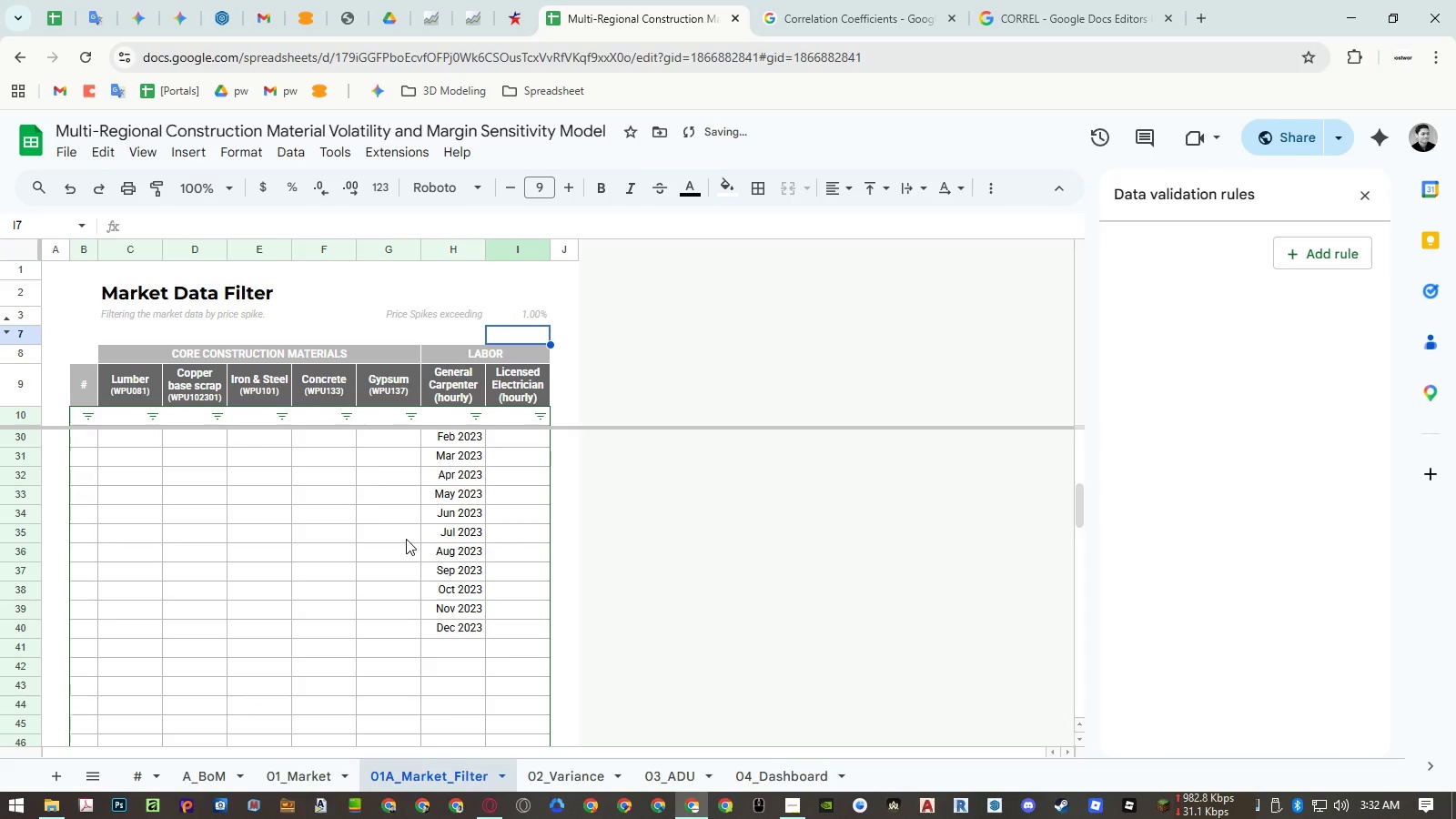 
scroll: coordinate [406, 539], scroll_direction: up, amount: 2.0
 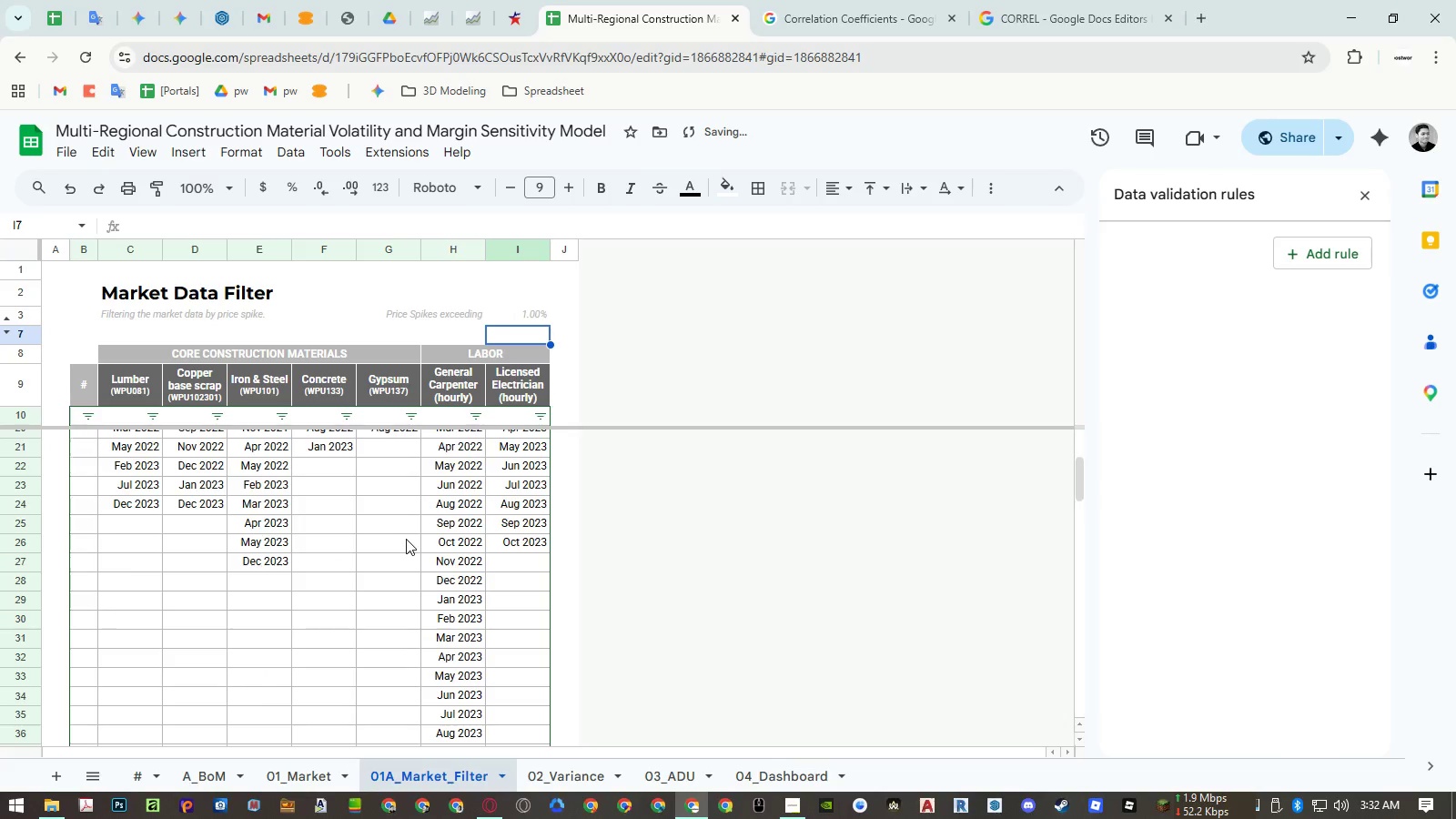 
scroll: coordinate [406, 539], scroll_direction: down, amount: 1.0
 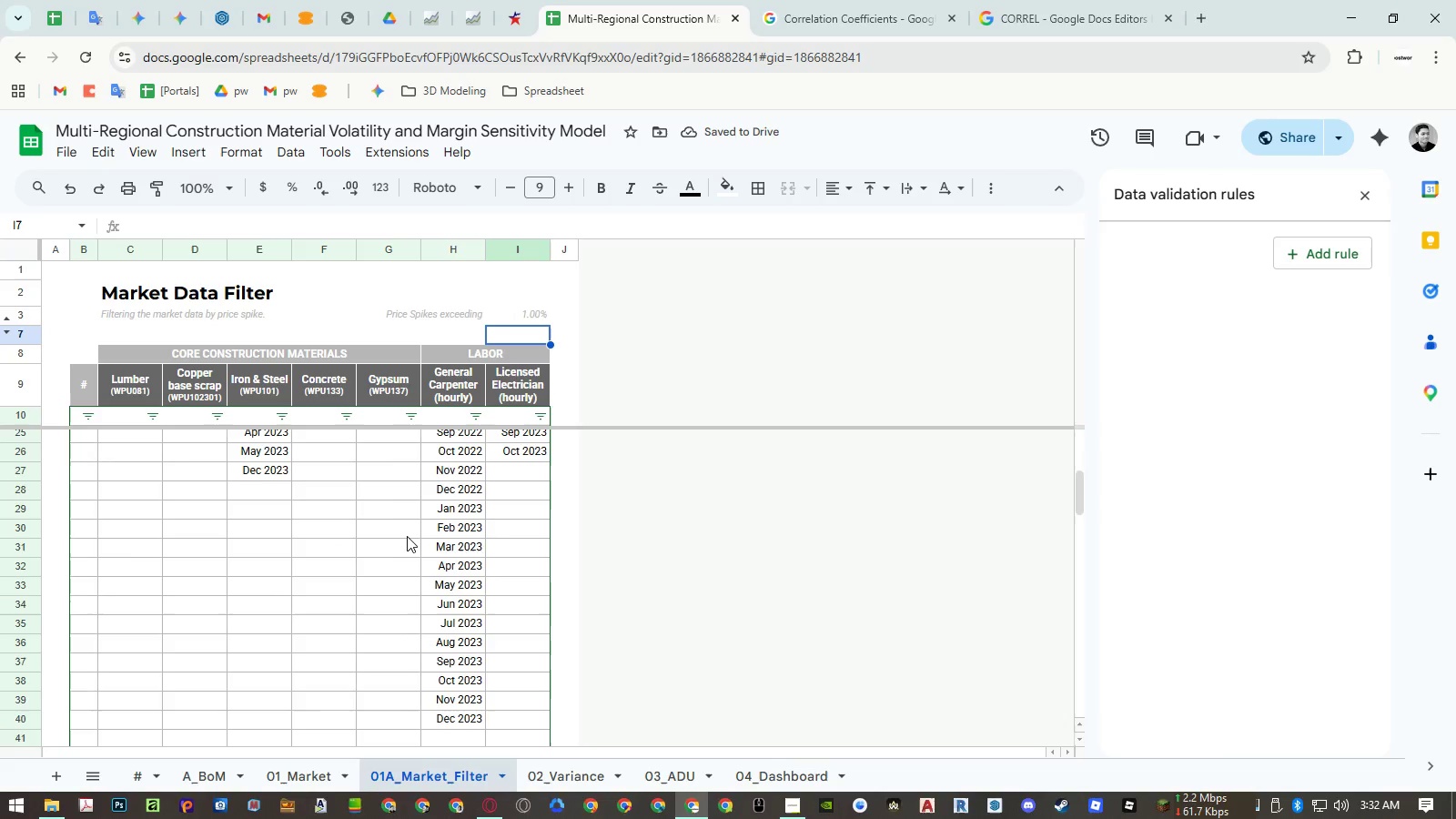 
scroll: coordinate [408, 534], scroll_direction: up, amount: 3.0
 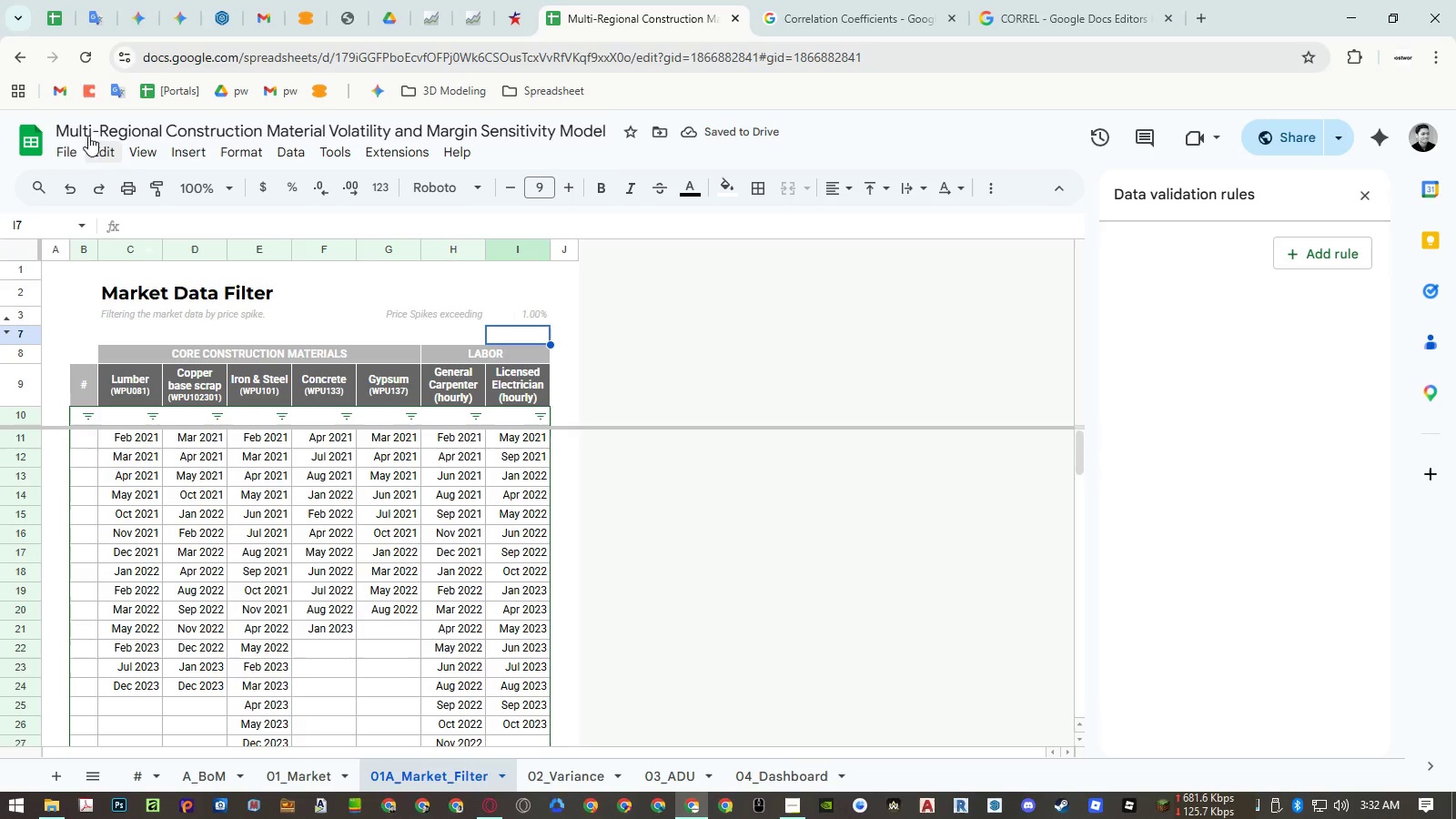 
left_click([56, 16])
 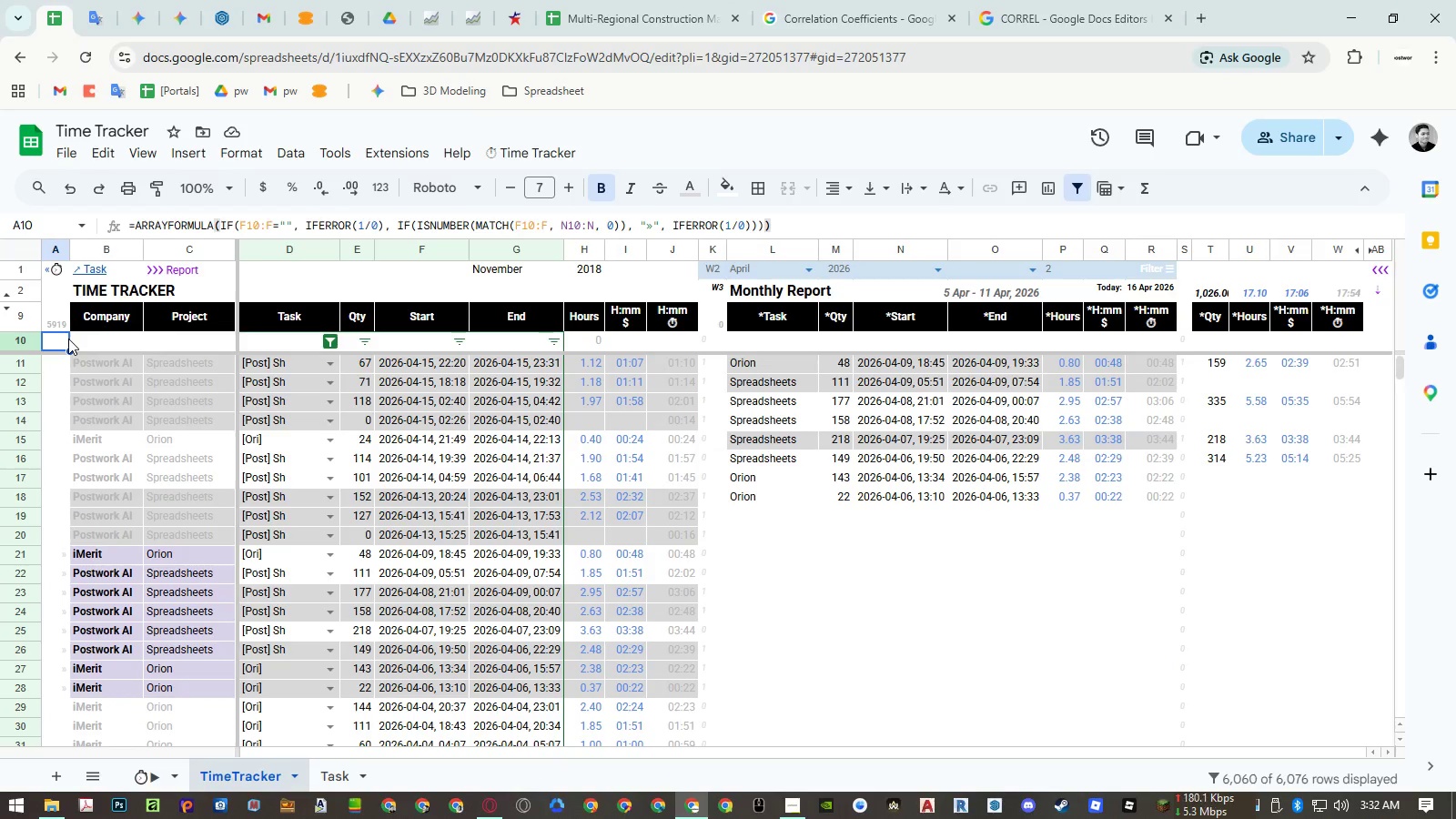 
double_click([63, 339])
 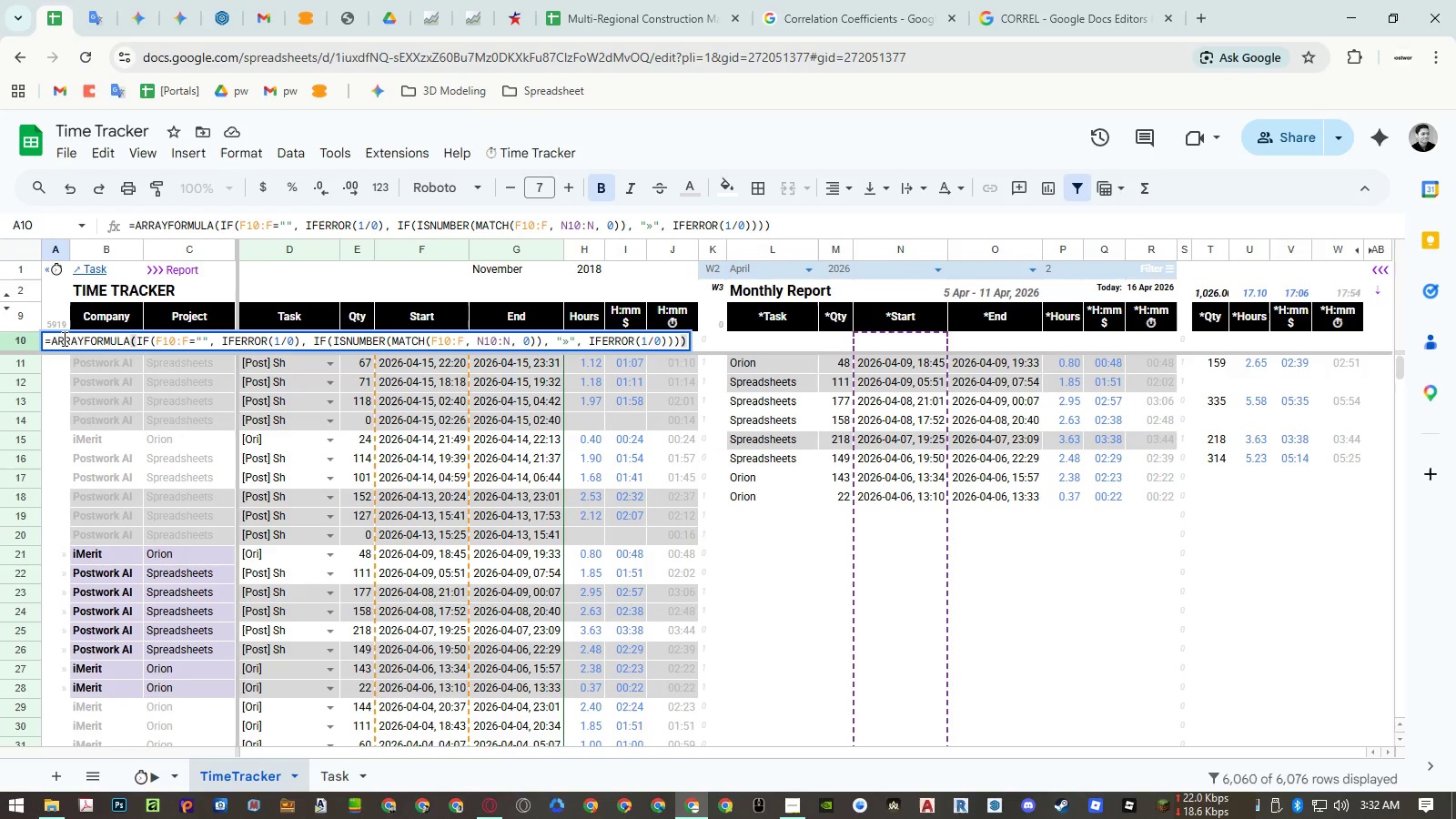 
key(Control+A)
 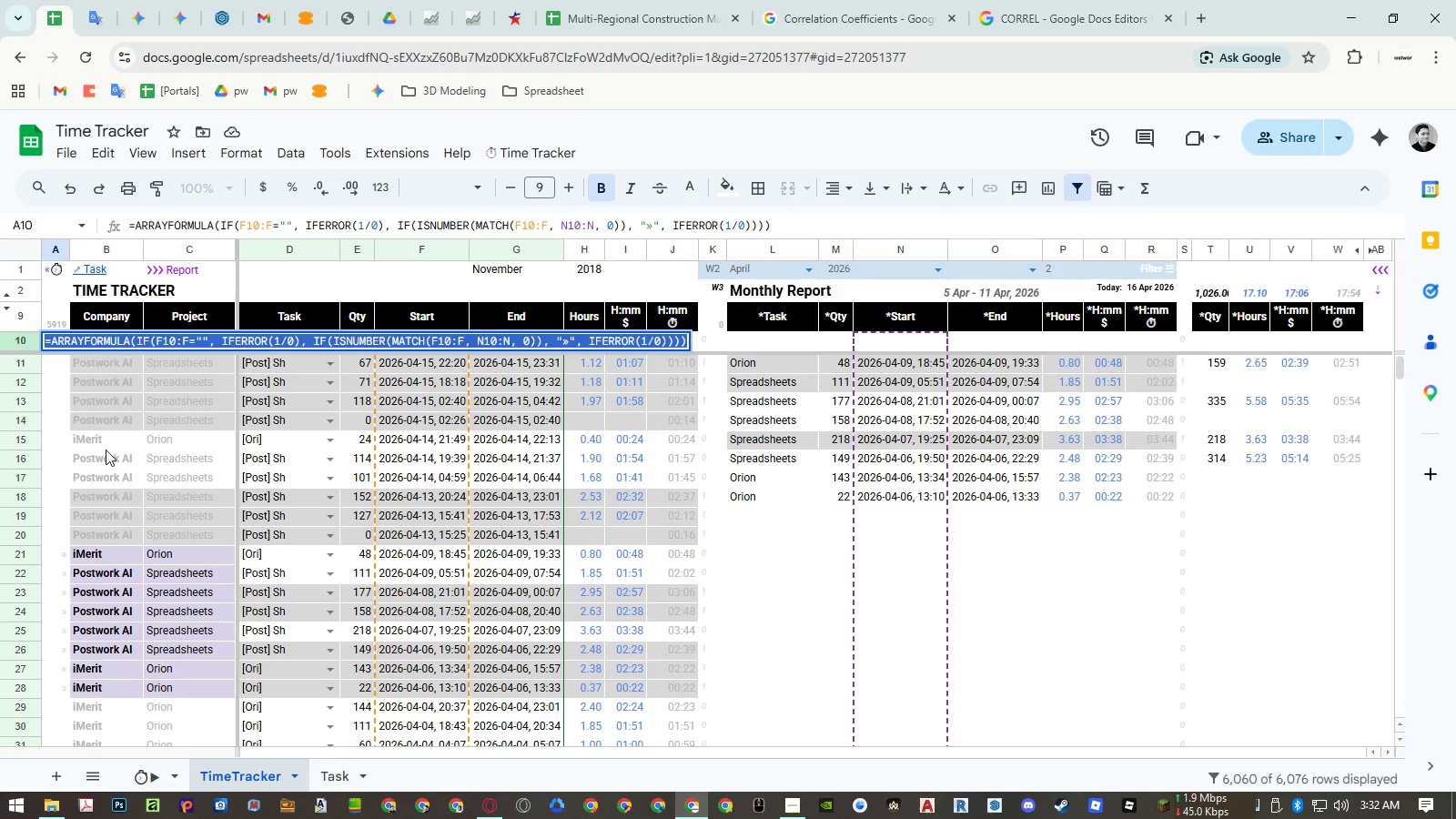 
wait(11.64)
 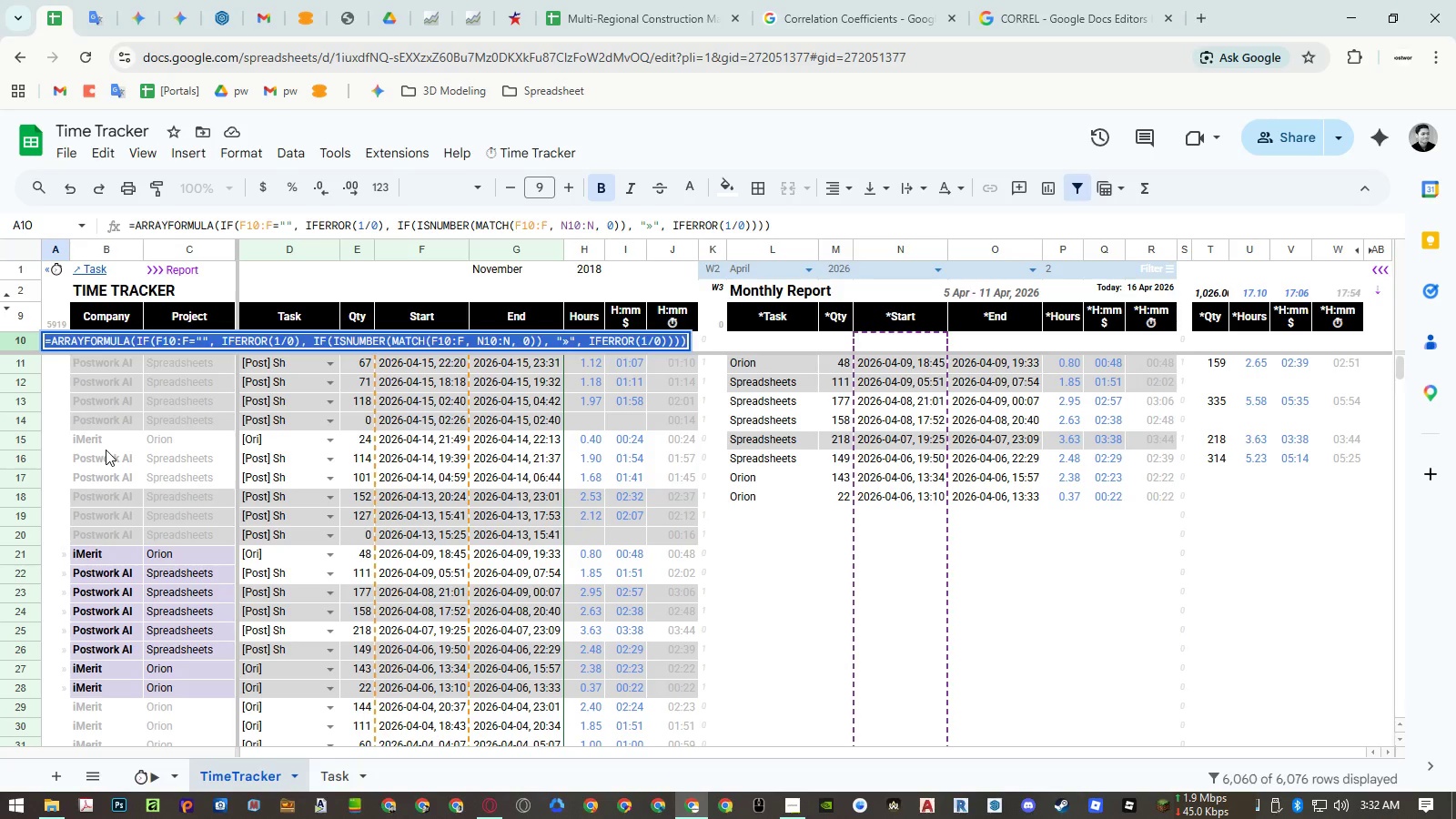 
key(Escape)
 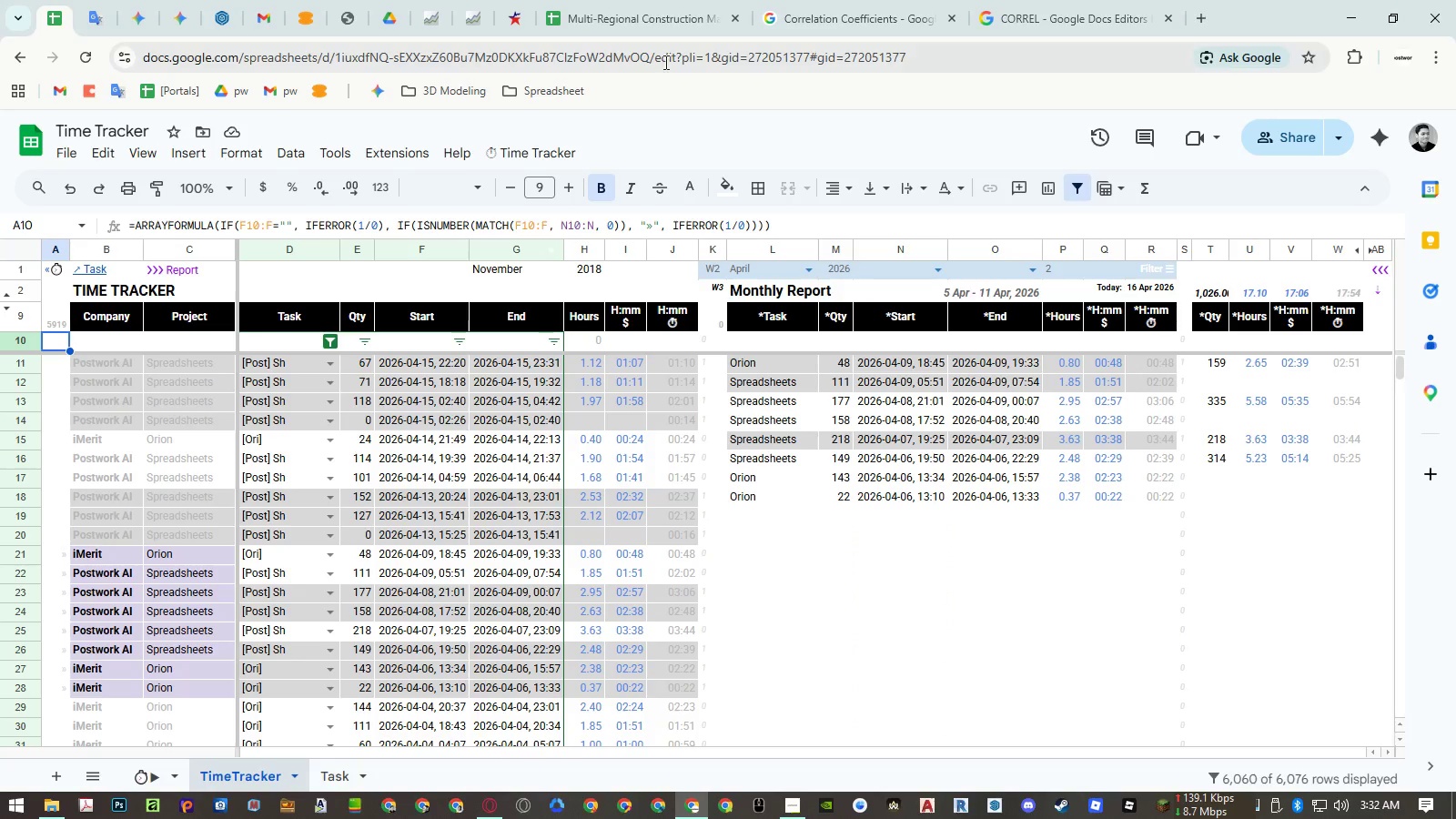 
left_click([625, 21])
 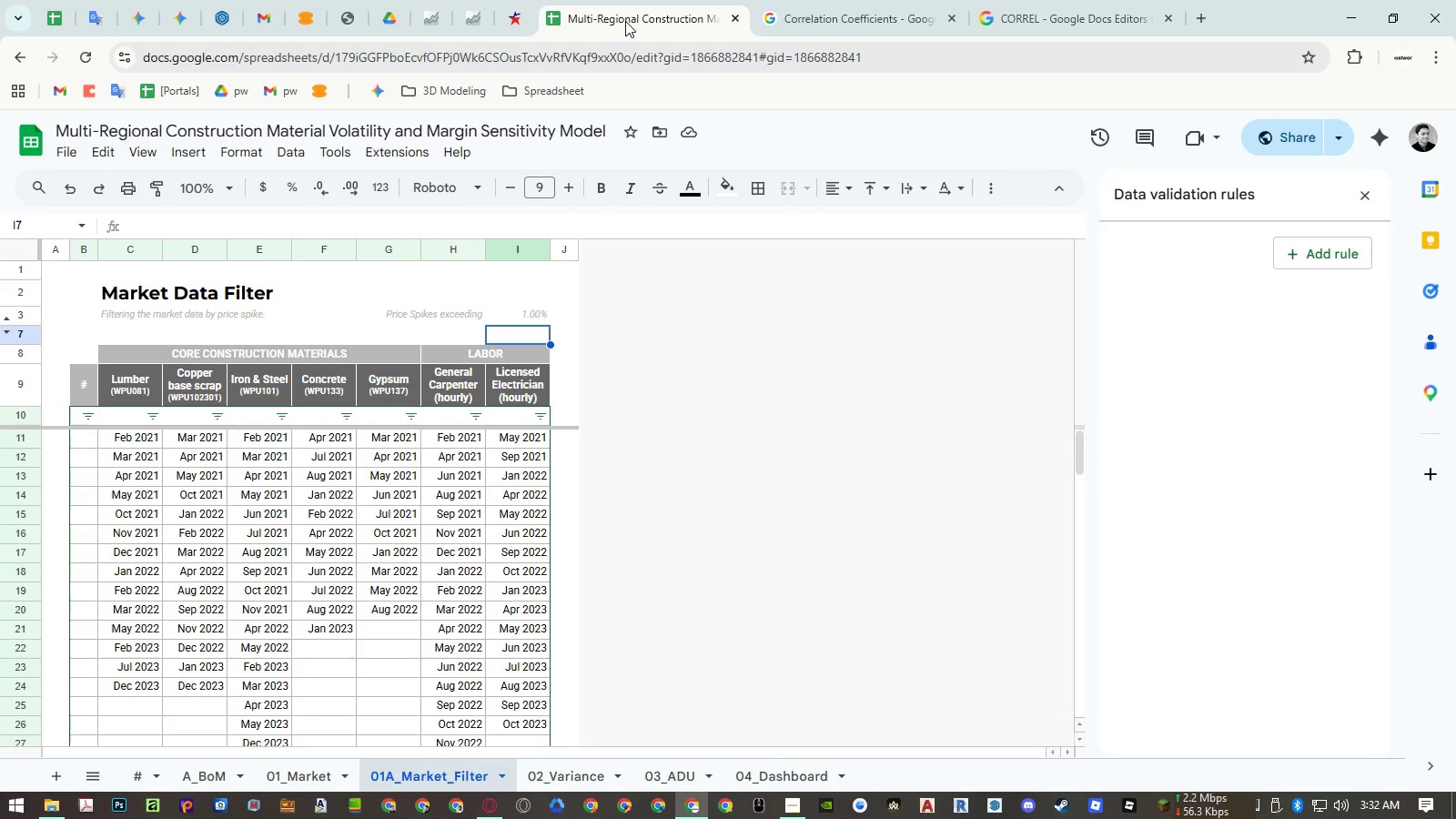 
wait(34.14)
 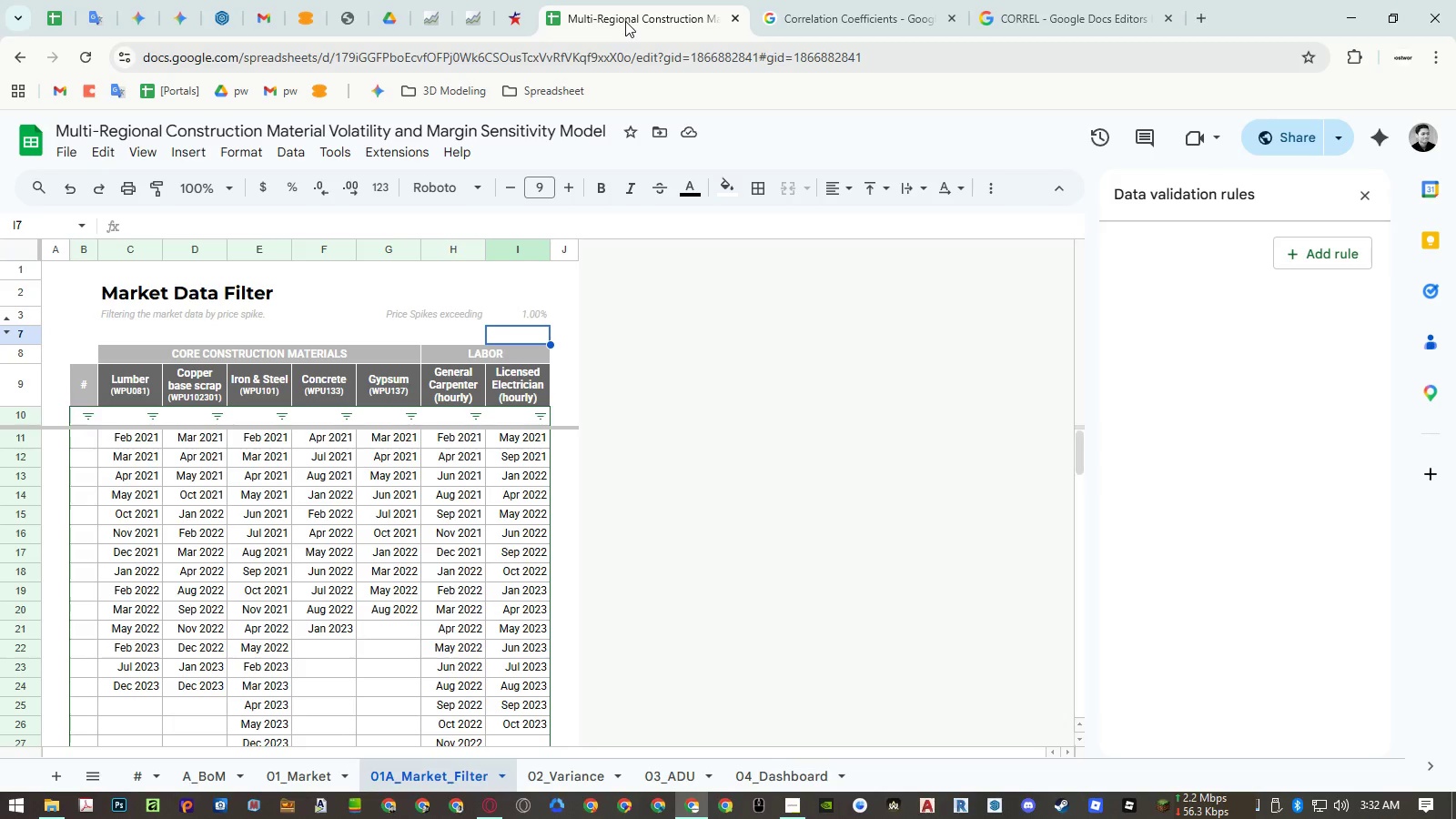 
left_click([173, 332])
 